 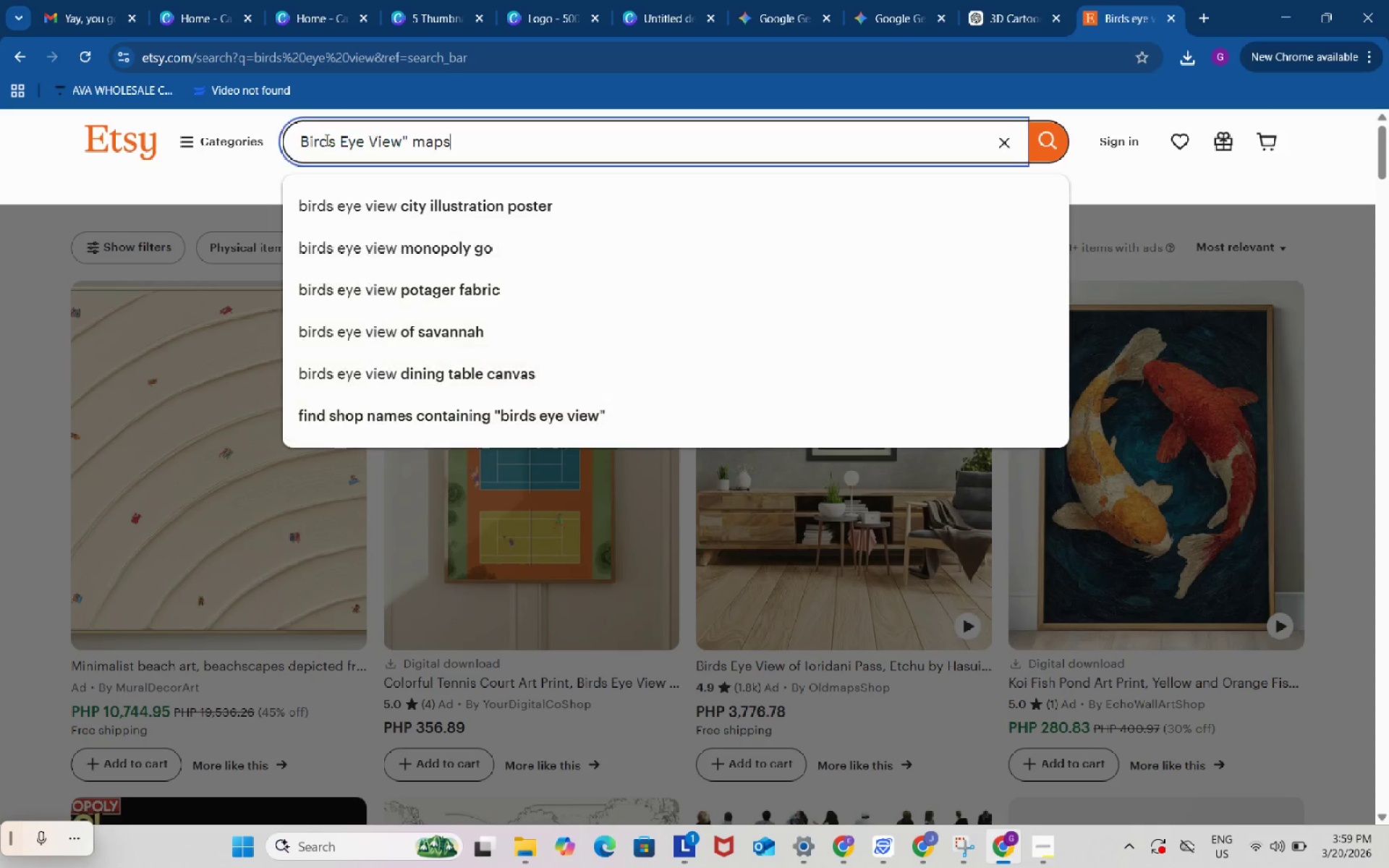 
key(Control+ControlLeft)
 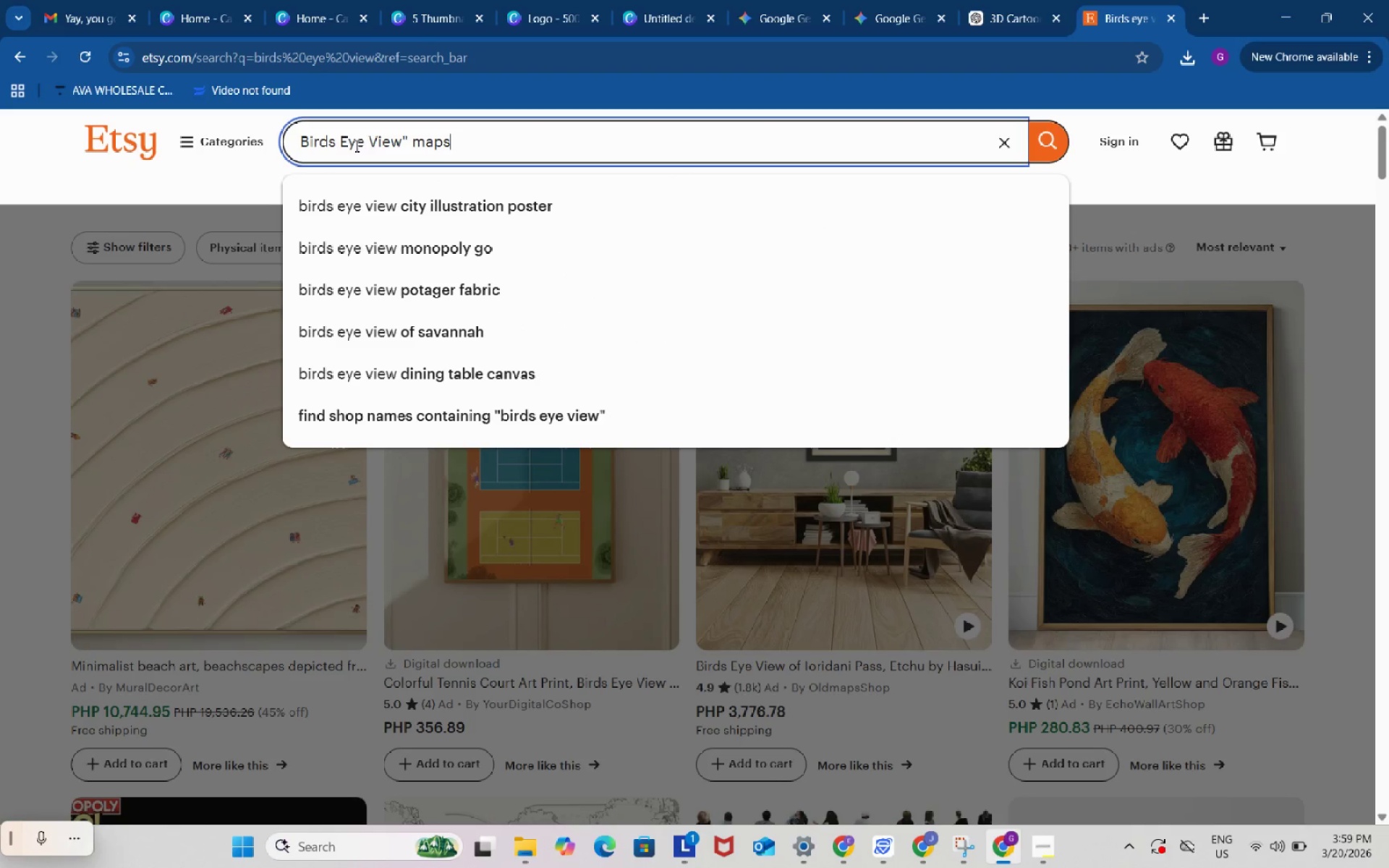 
key(Control+V)
 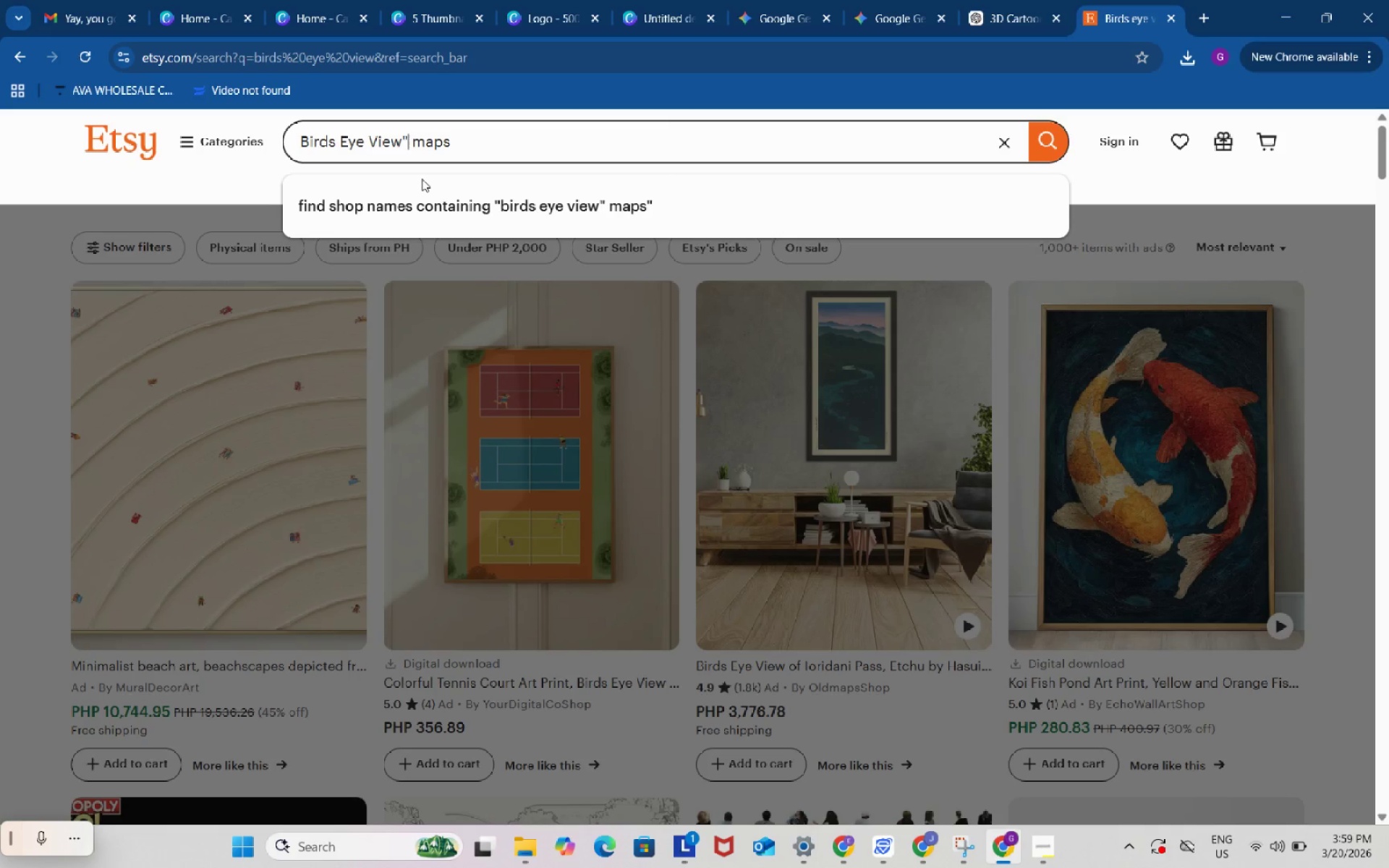 
key(Backspace)
 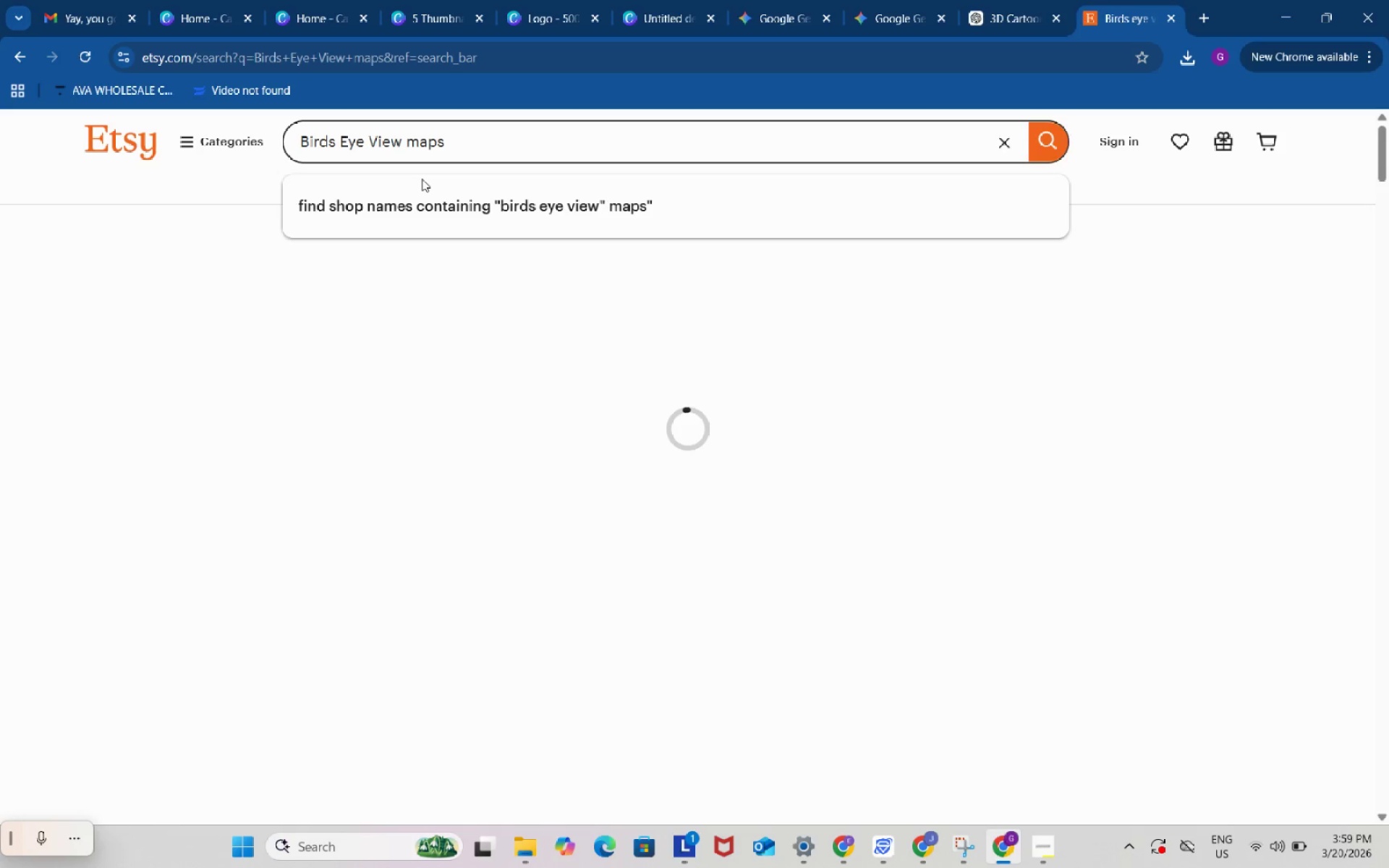 
key(Enter)
 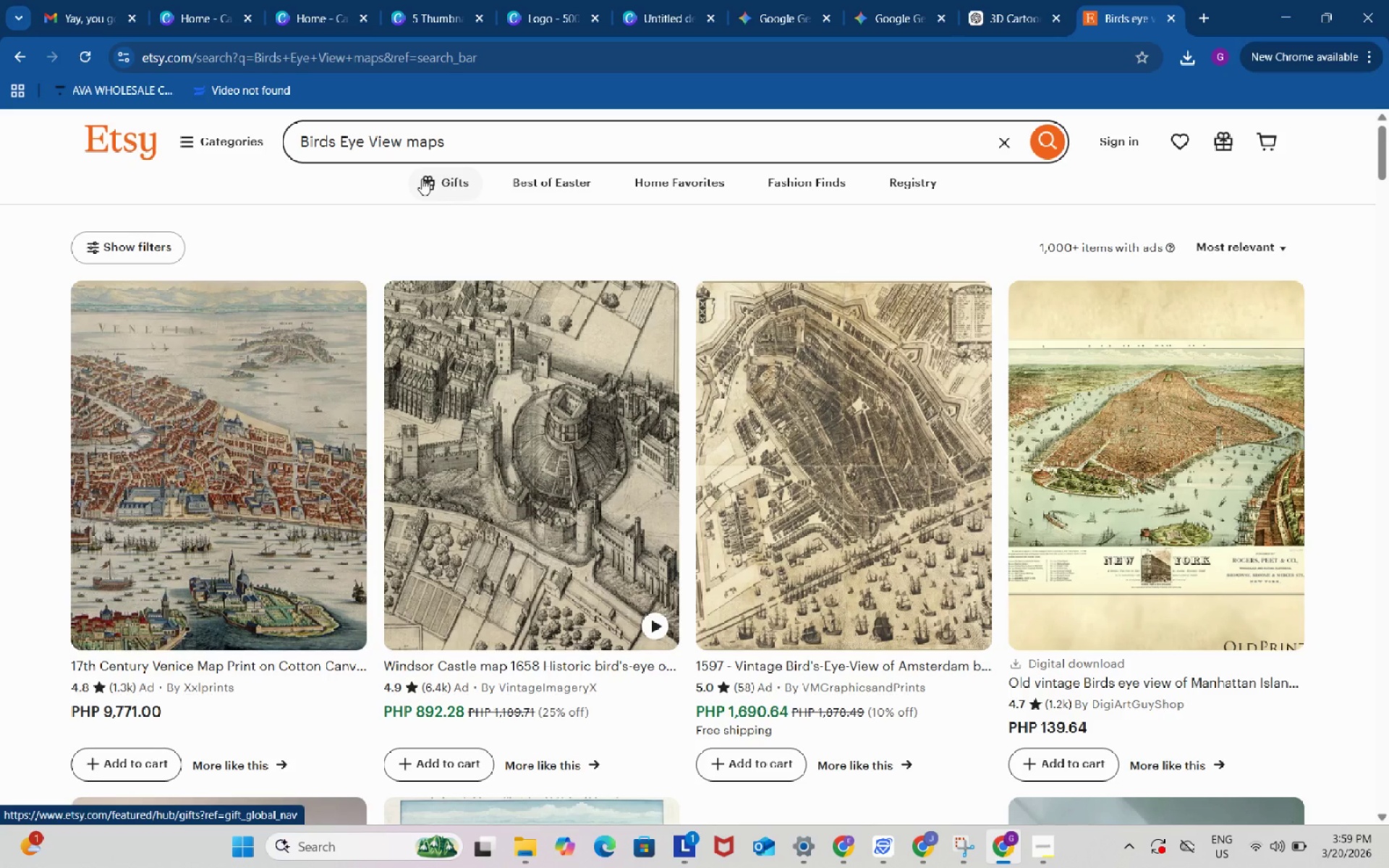 
wait(9.84)
 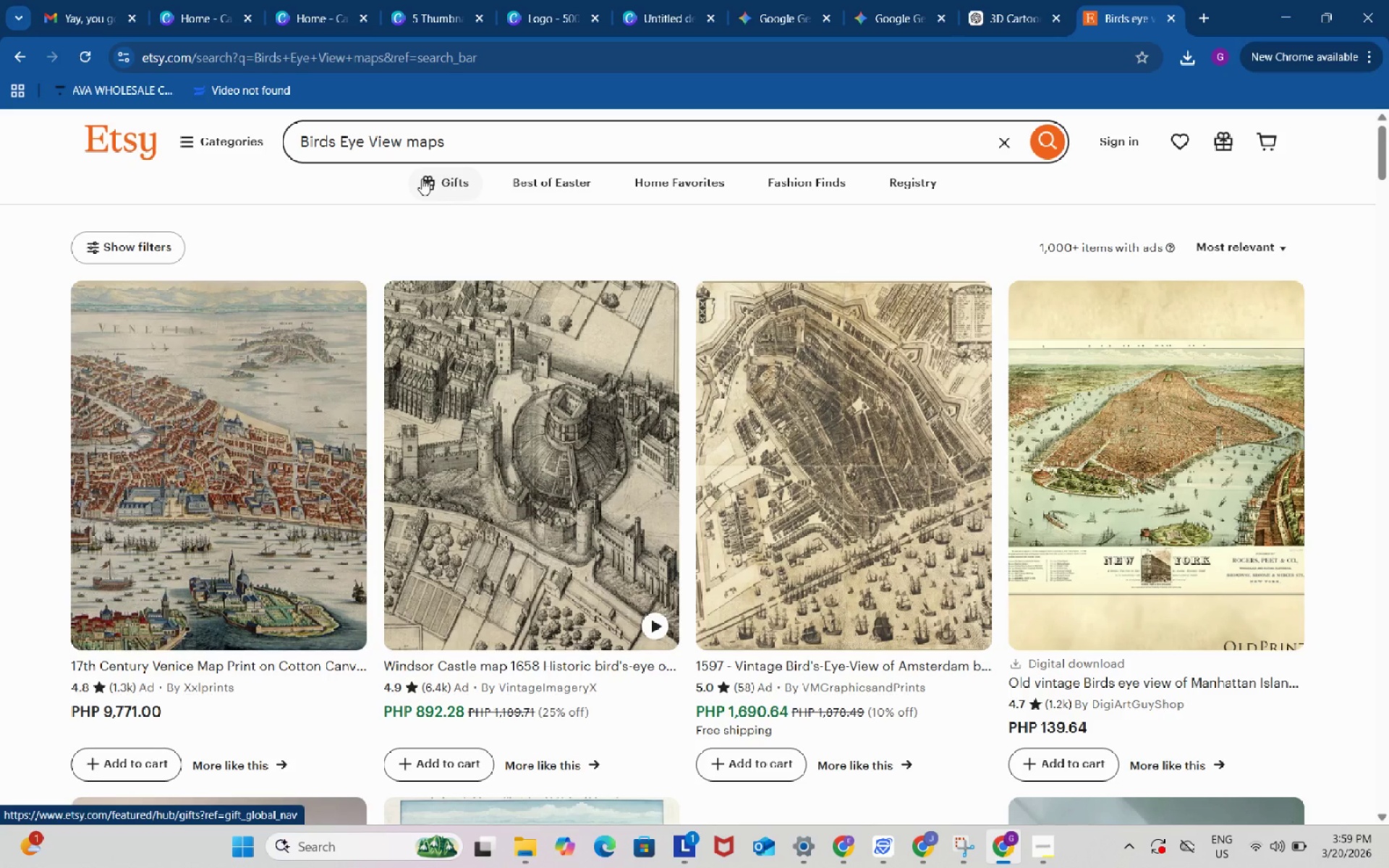 
type(everbee)
 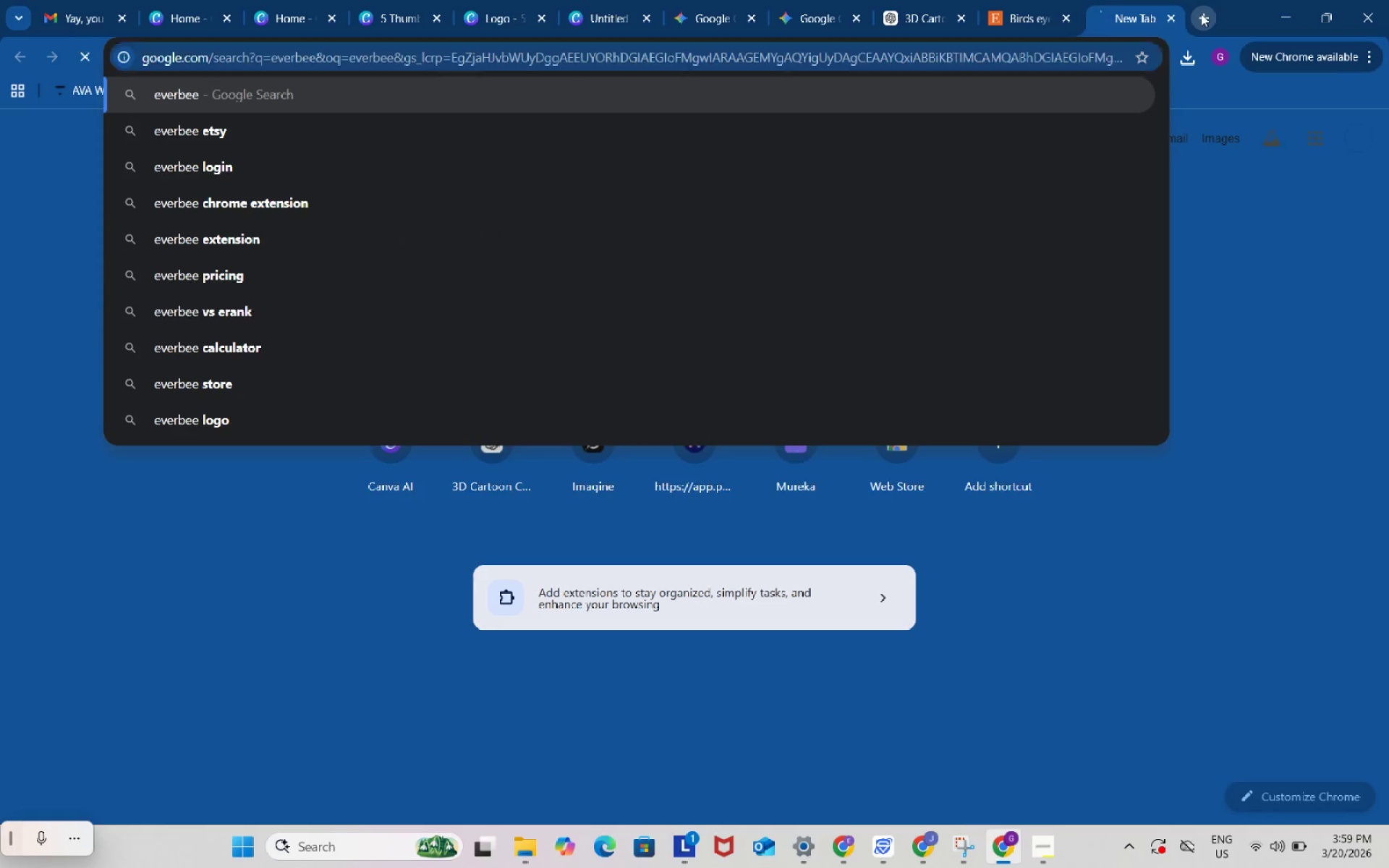 
key(Enter)
 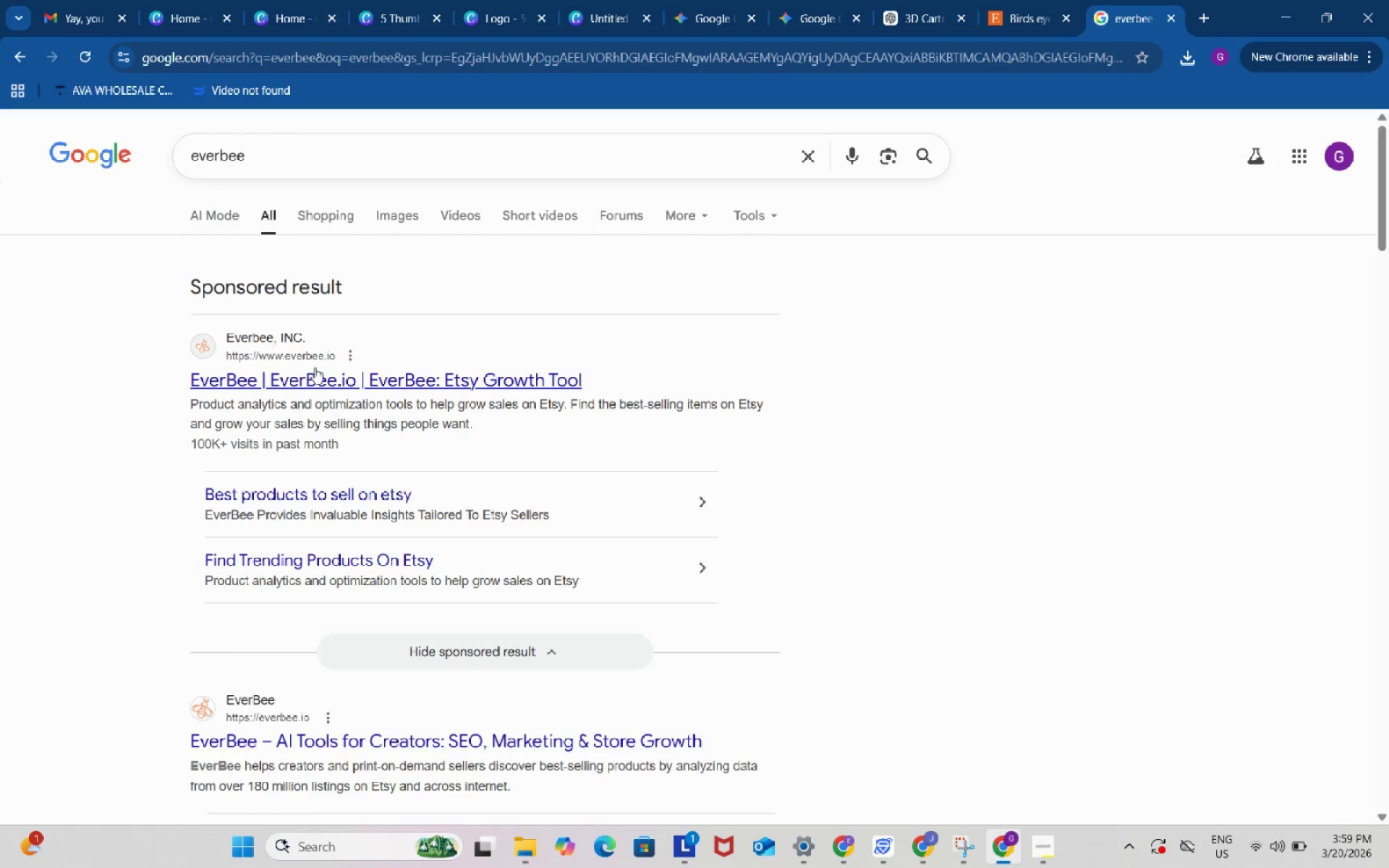 
left_click([328, 378])
 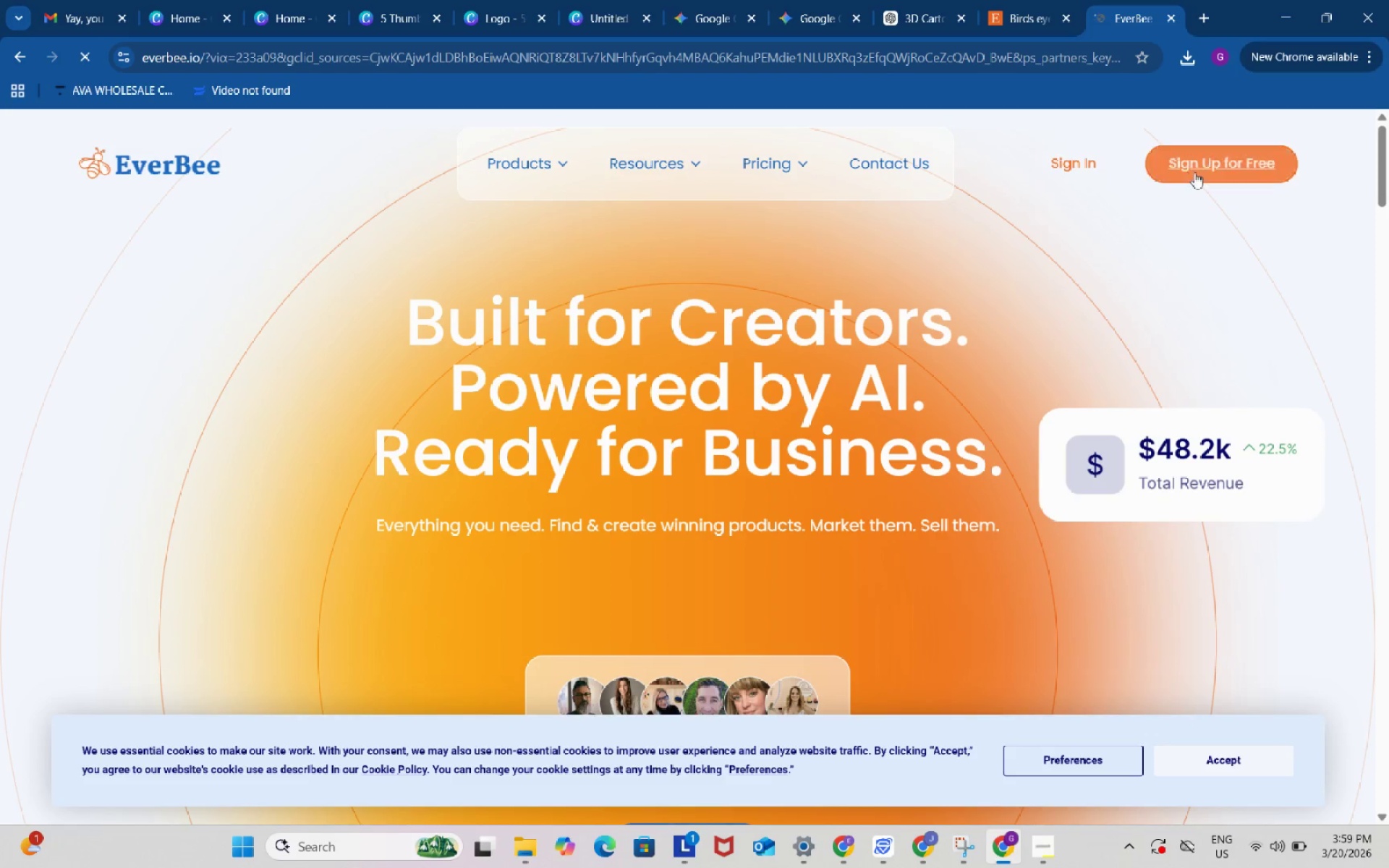 
wait(5.47)
 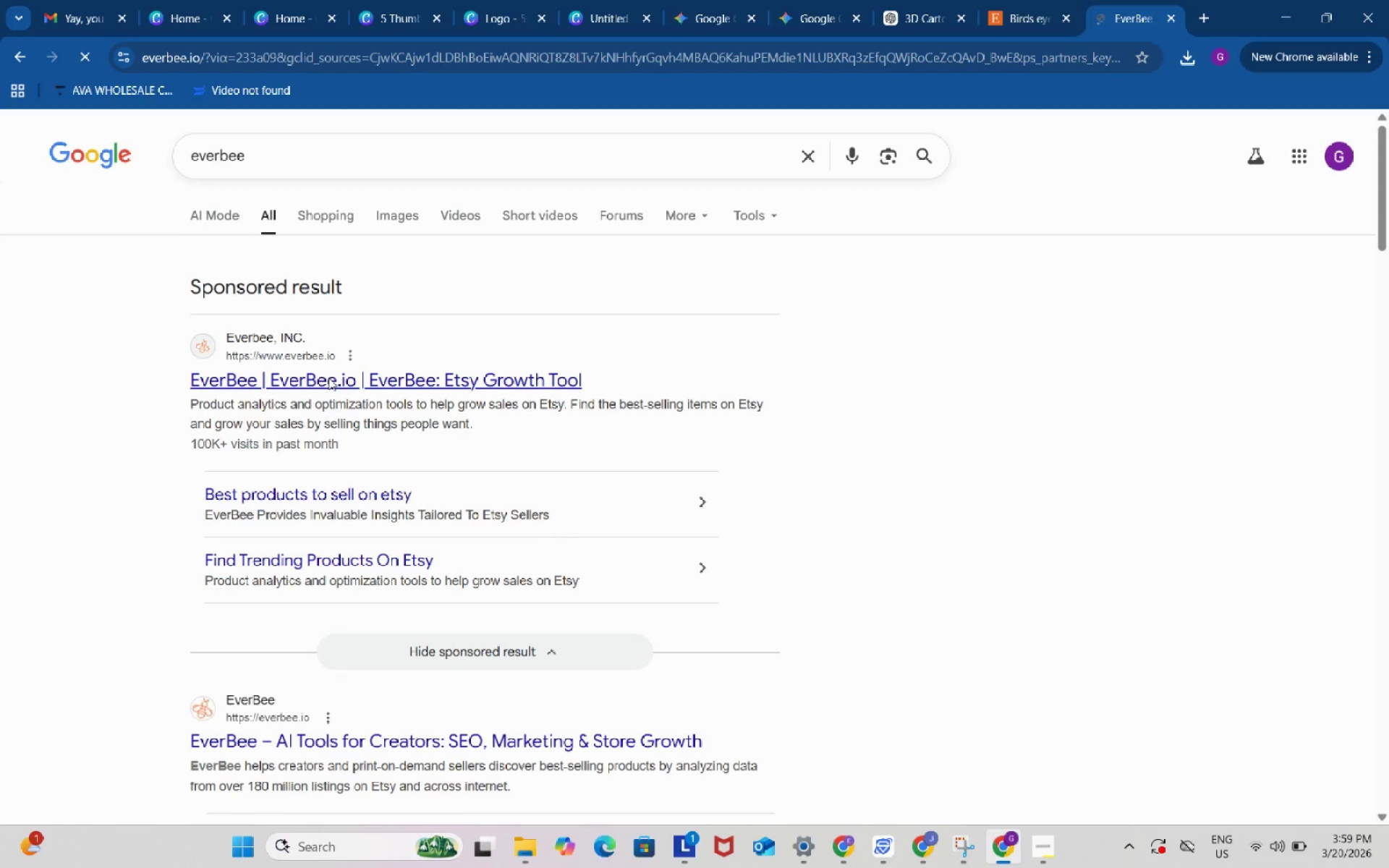 
left_click([1197, 167])
 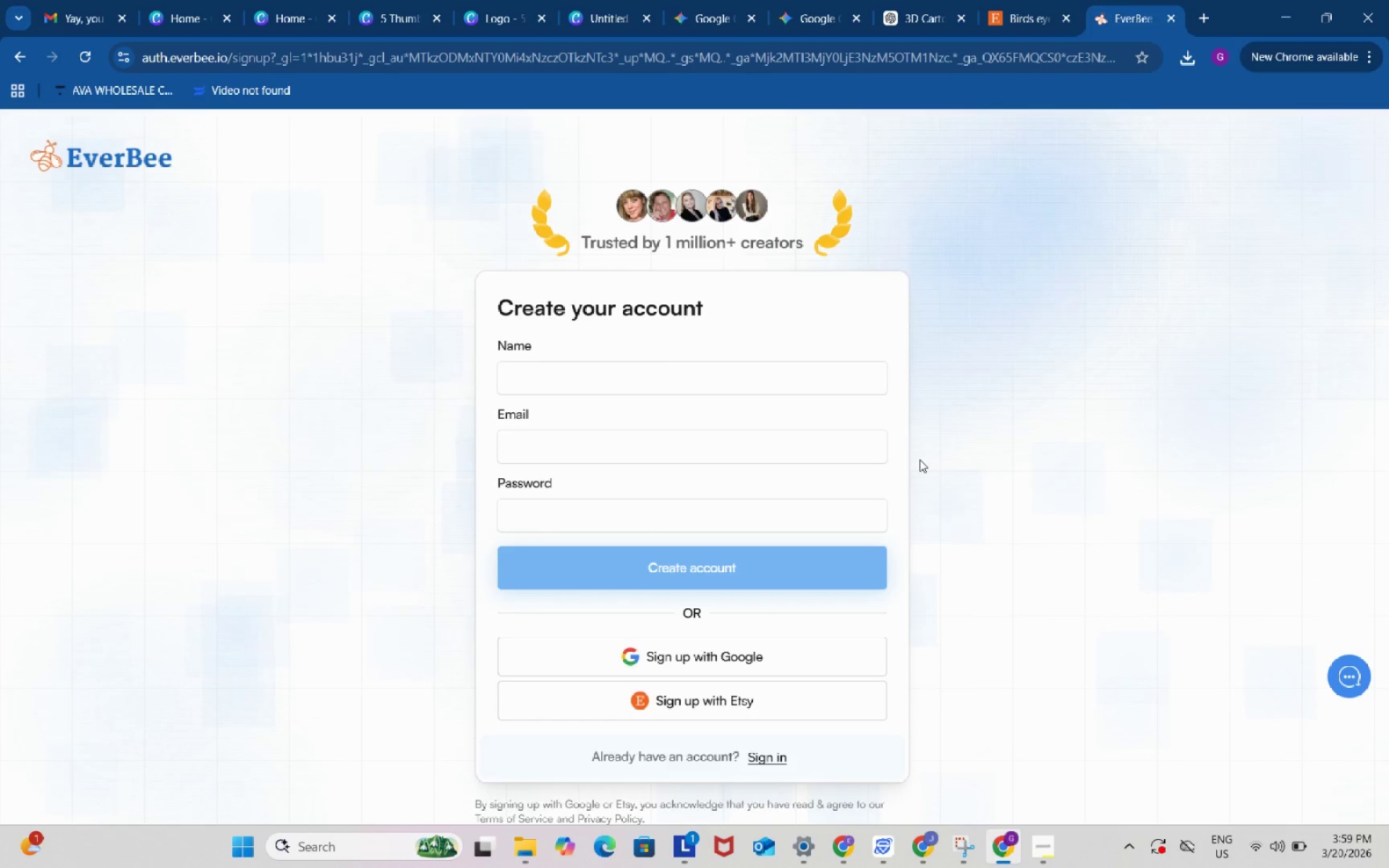 
wait(5.94)
 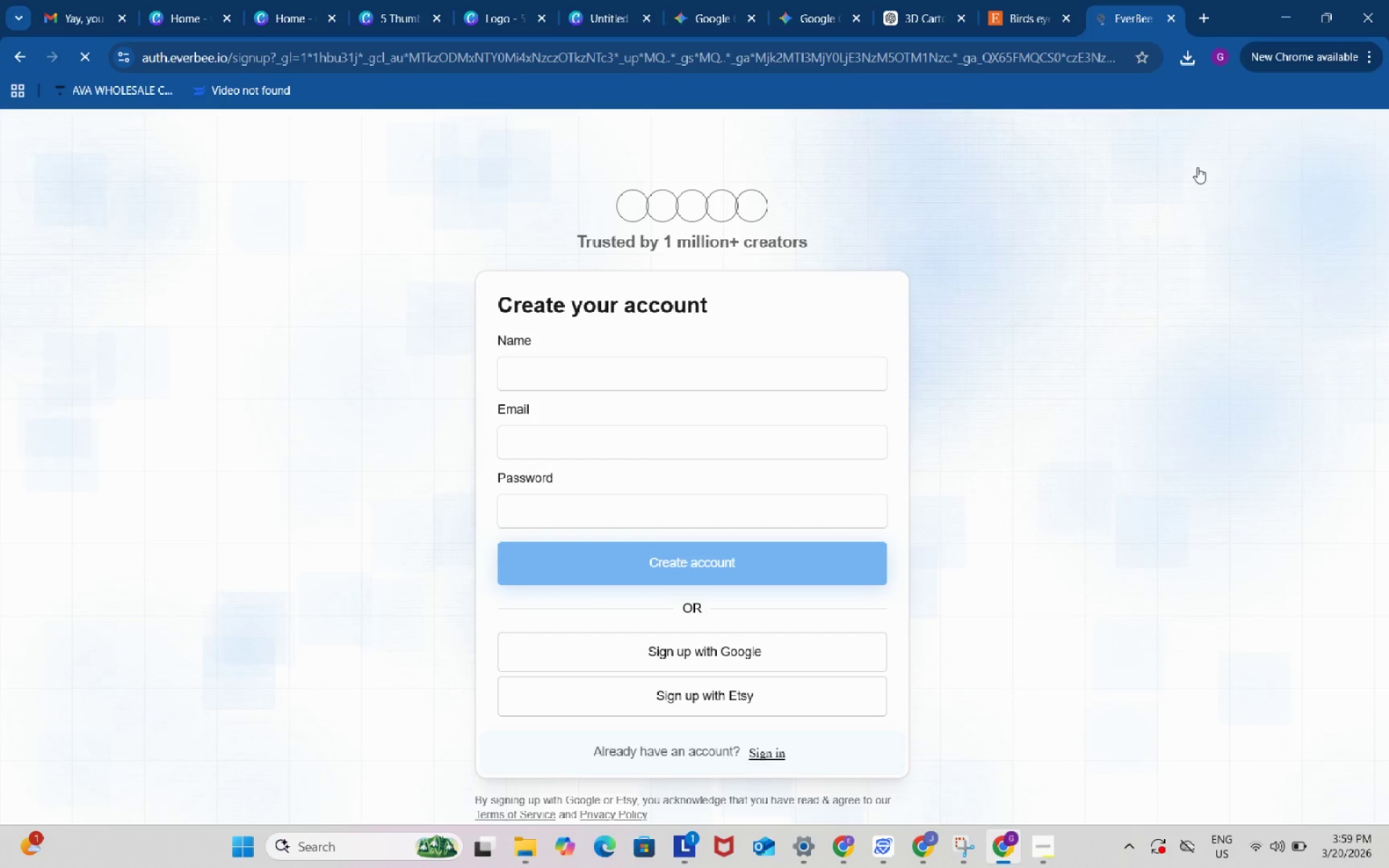 
mouse_move([1220, 56])
 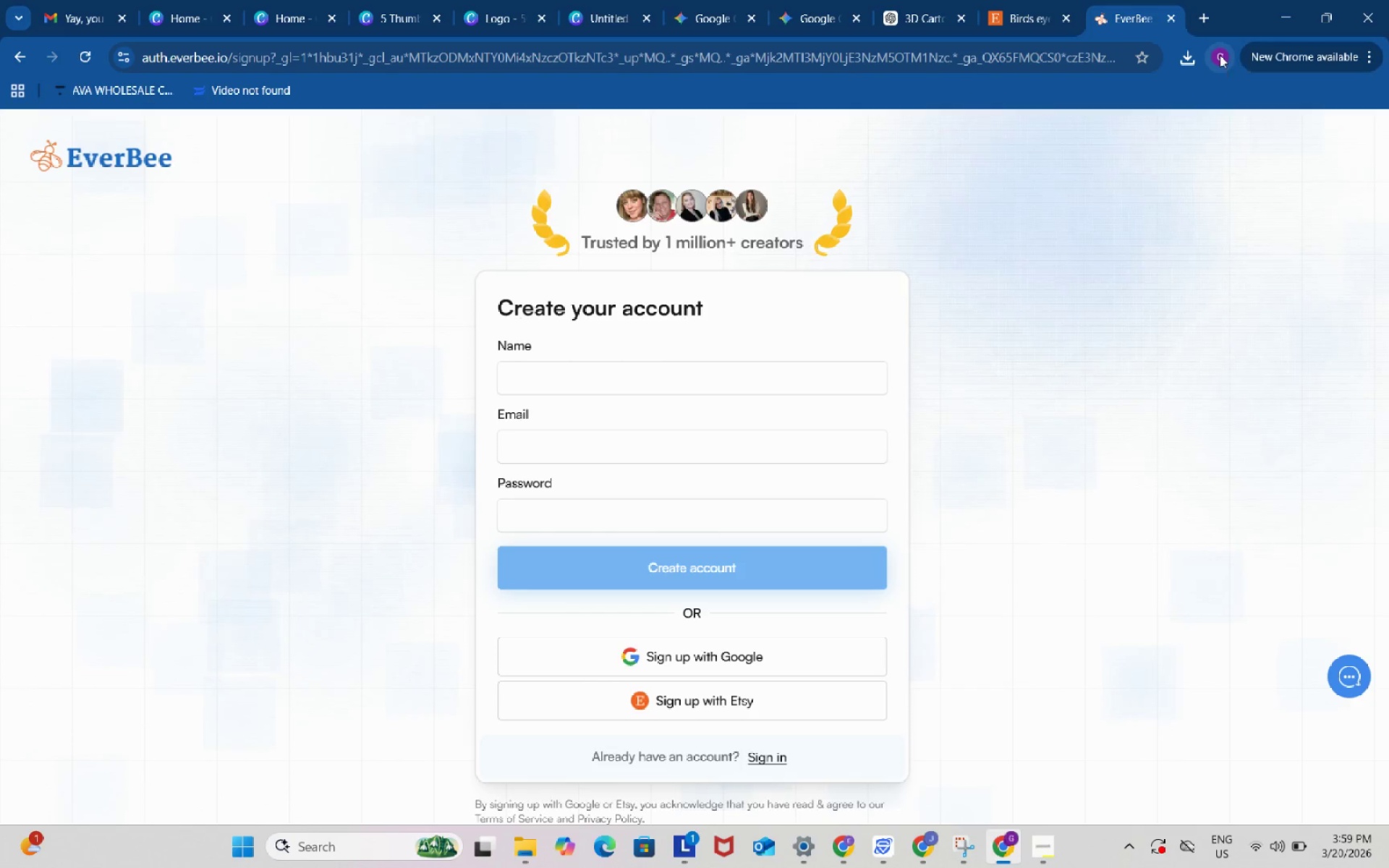 
left_click([1220, 55])
 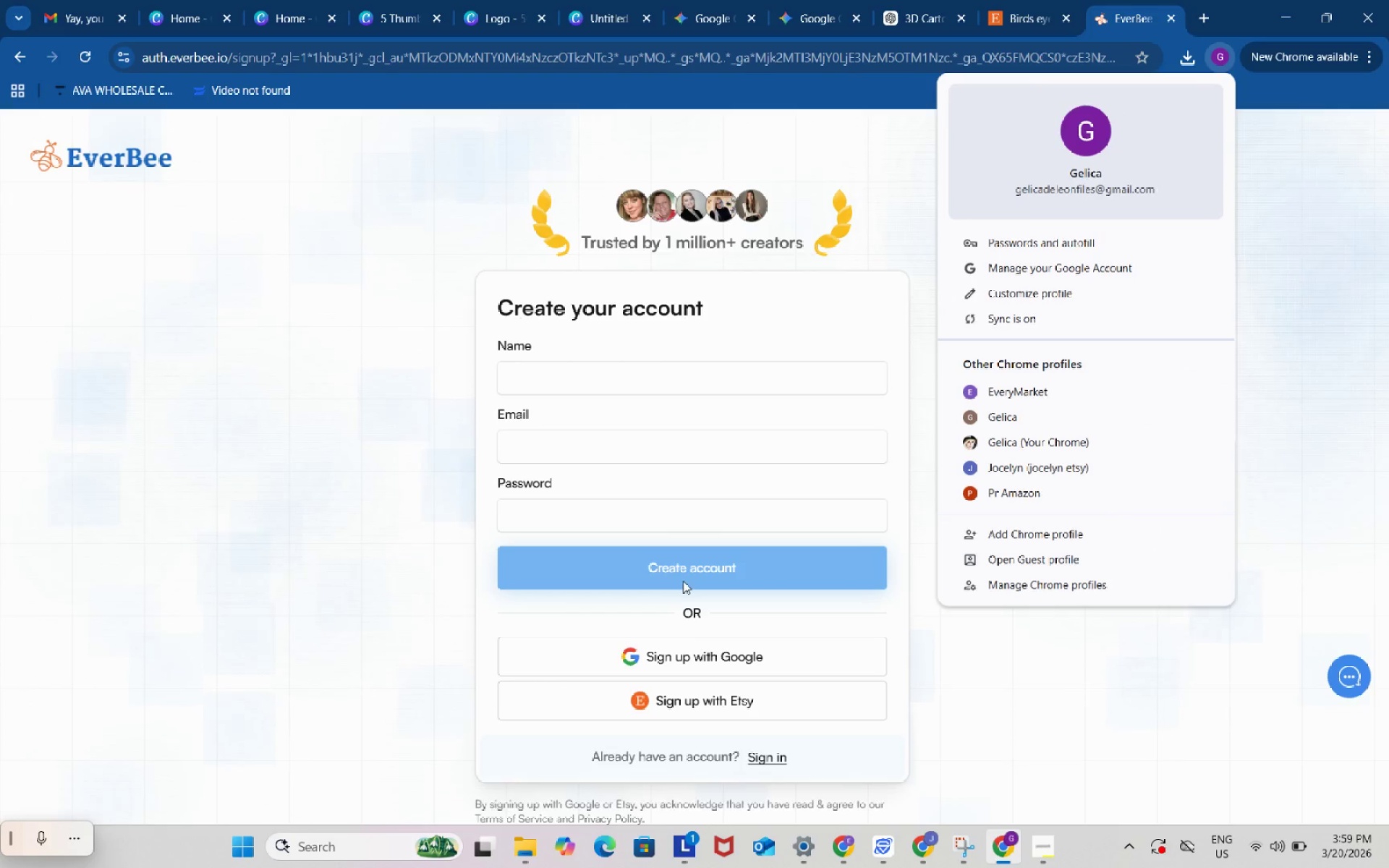 
left_click([698, 655])
 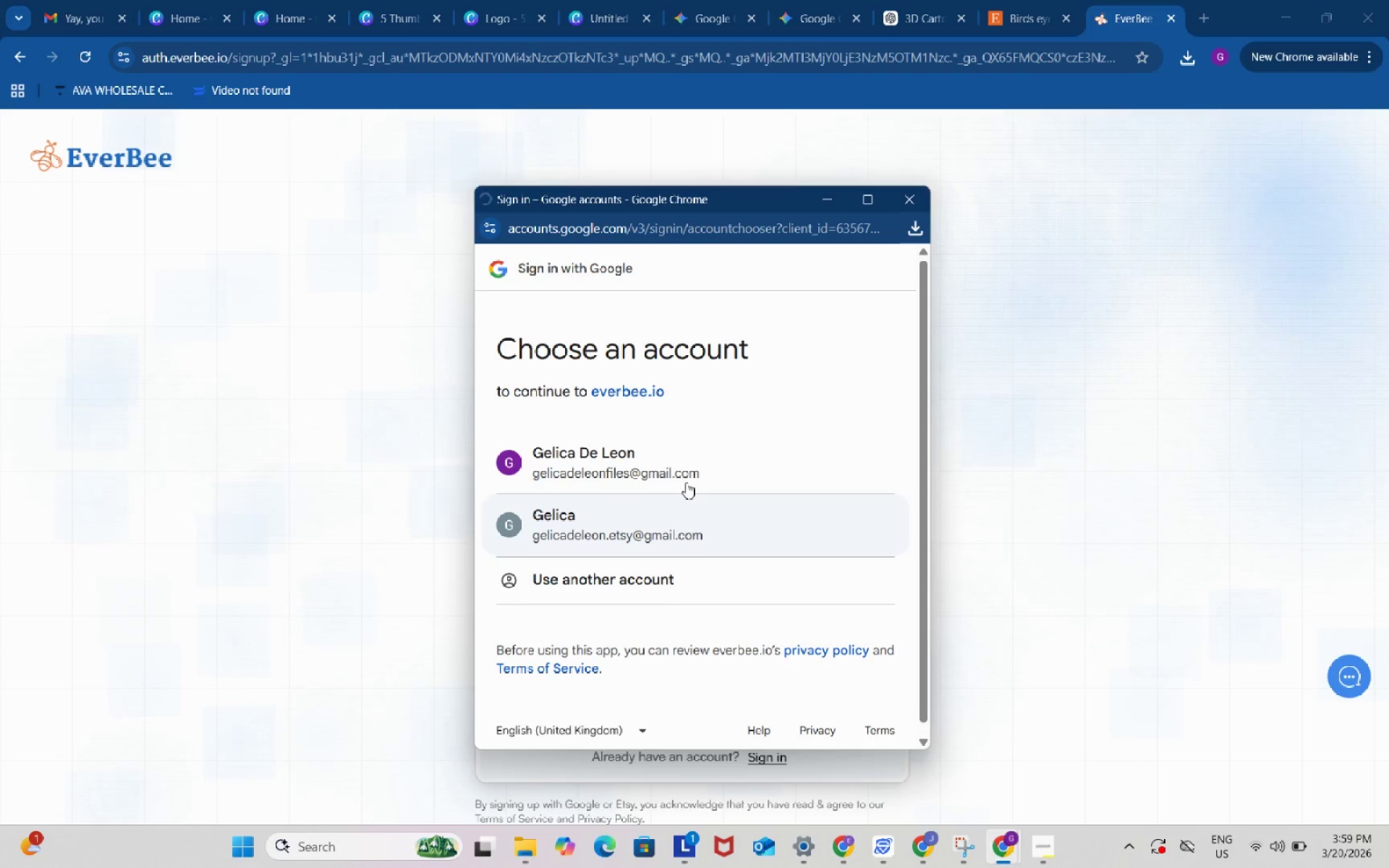 
left_click([678, 464])
 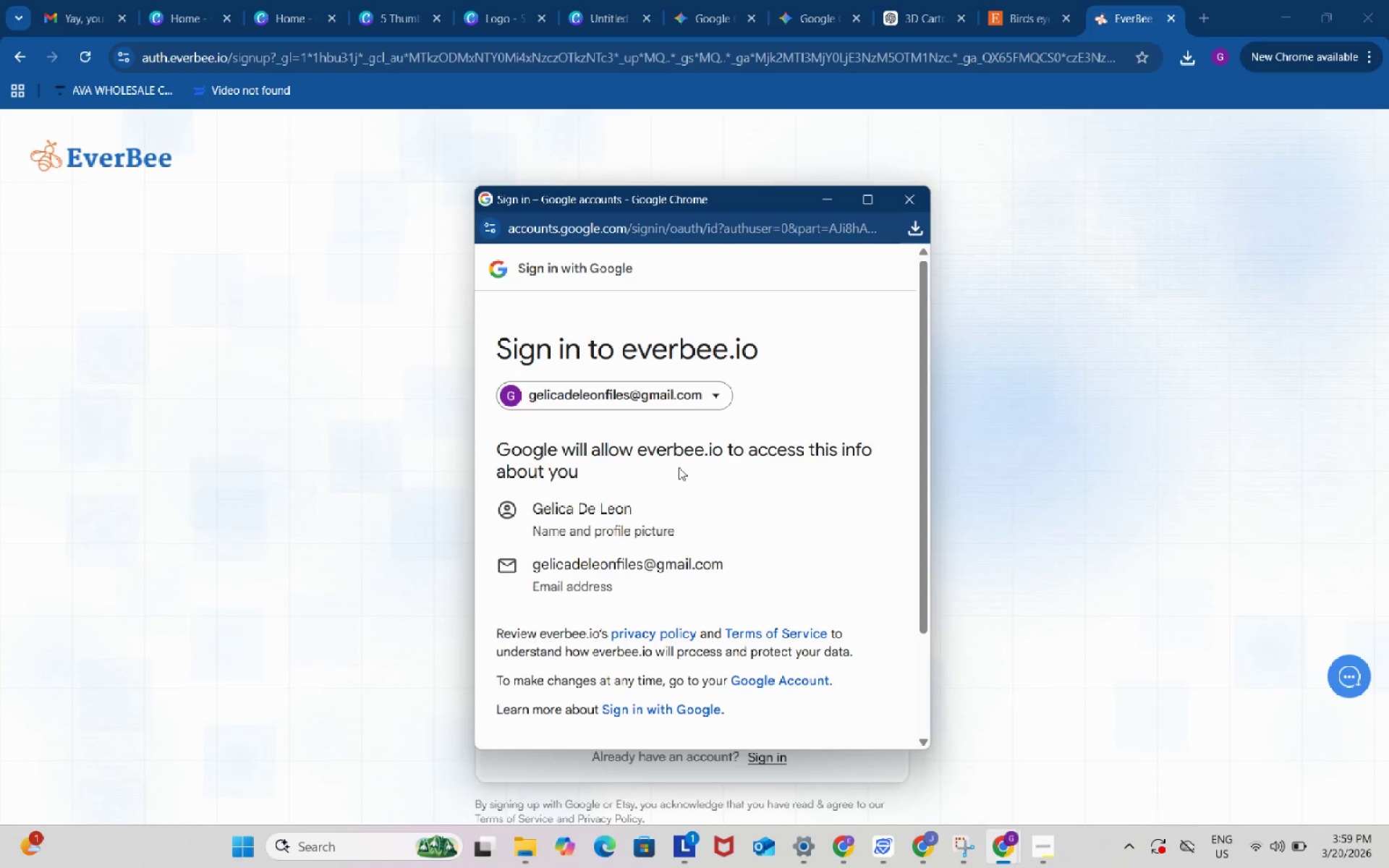 
scroll: coordinate [780, 587], scroll_direction: down, amount: 4.0
 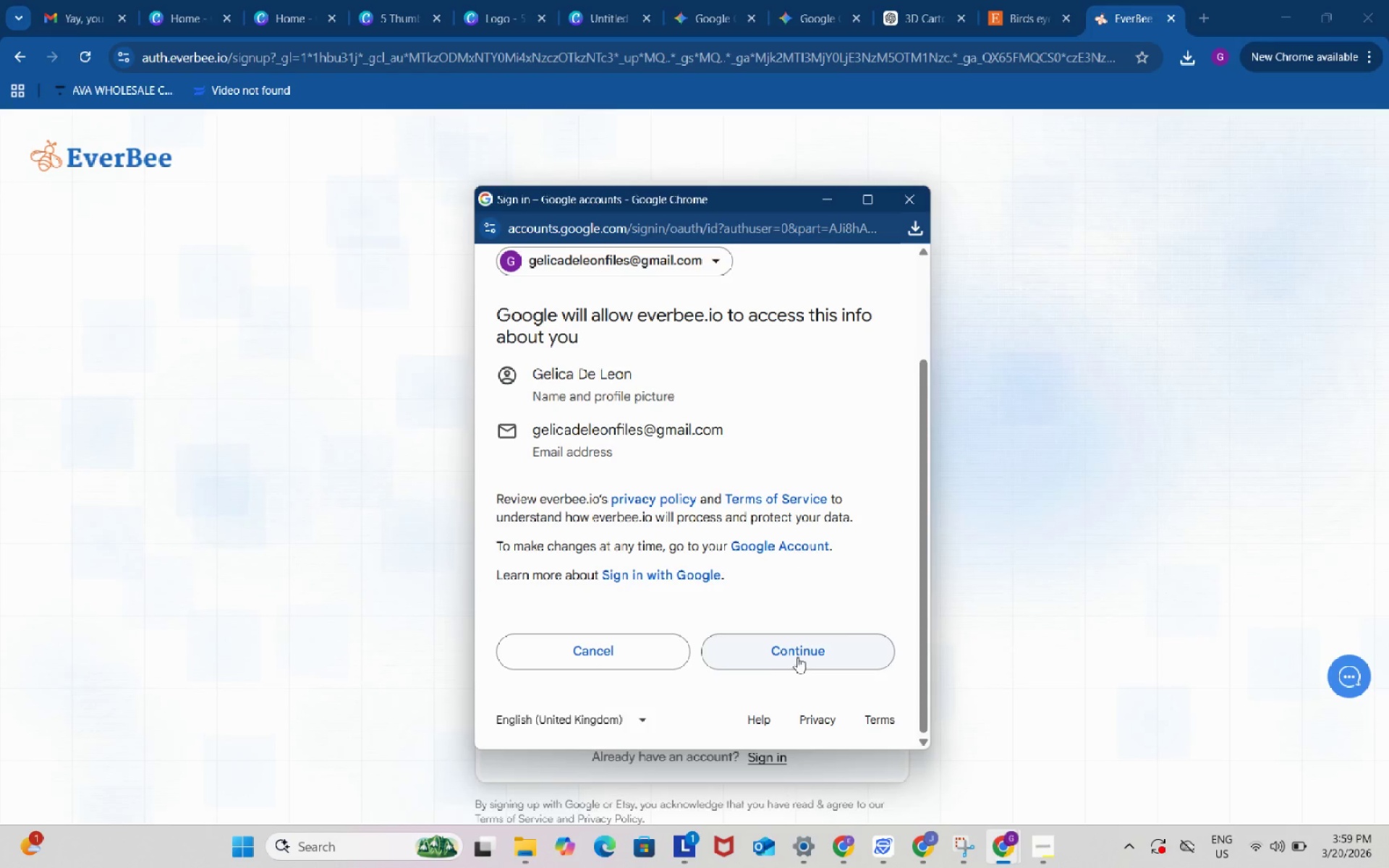 
left_click([797, 657])
 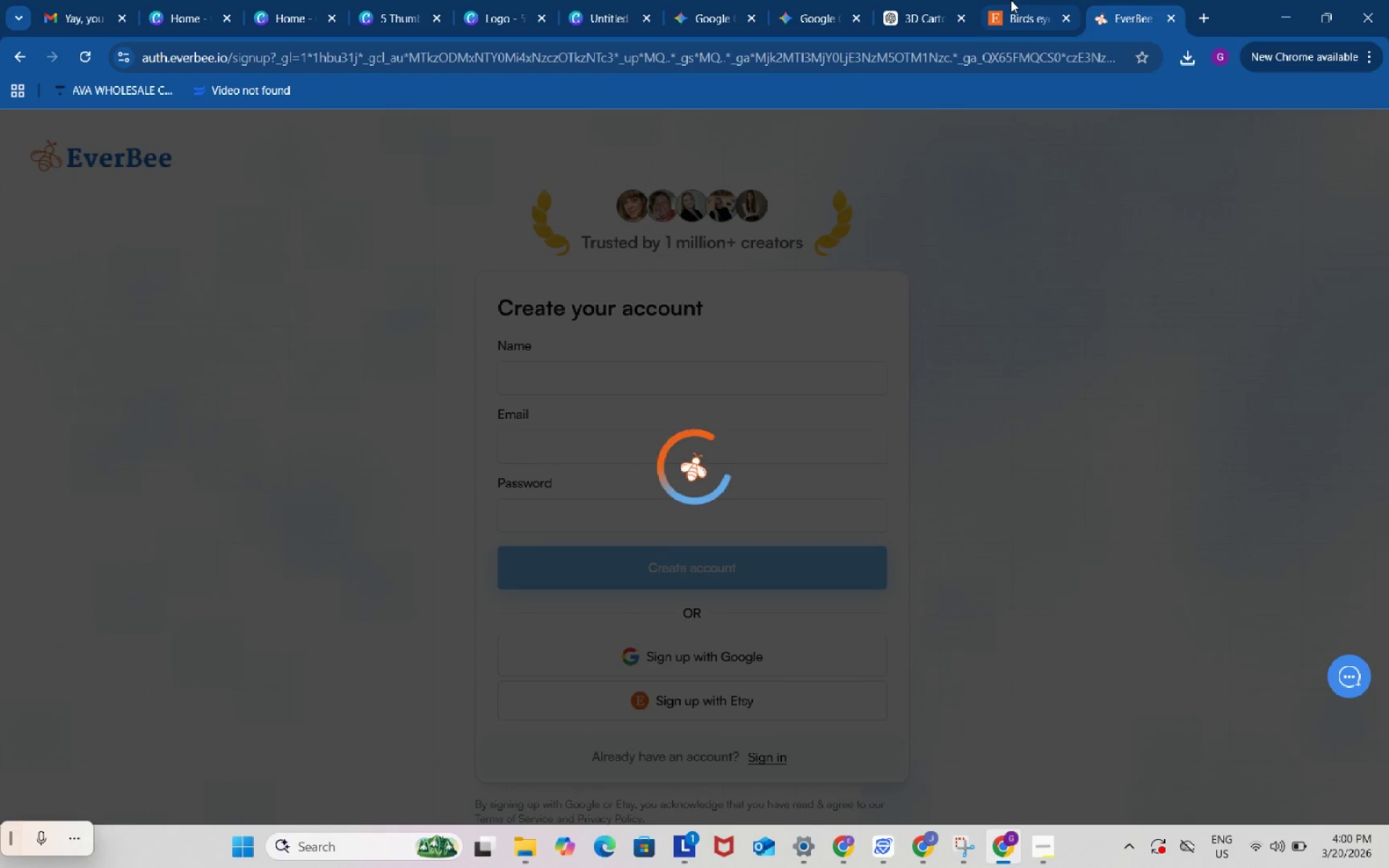 
wait(11.5)
 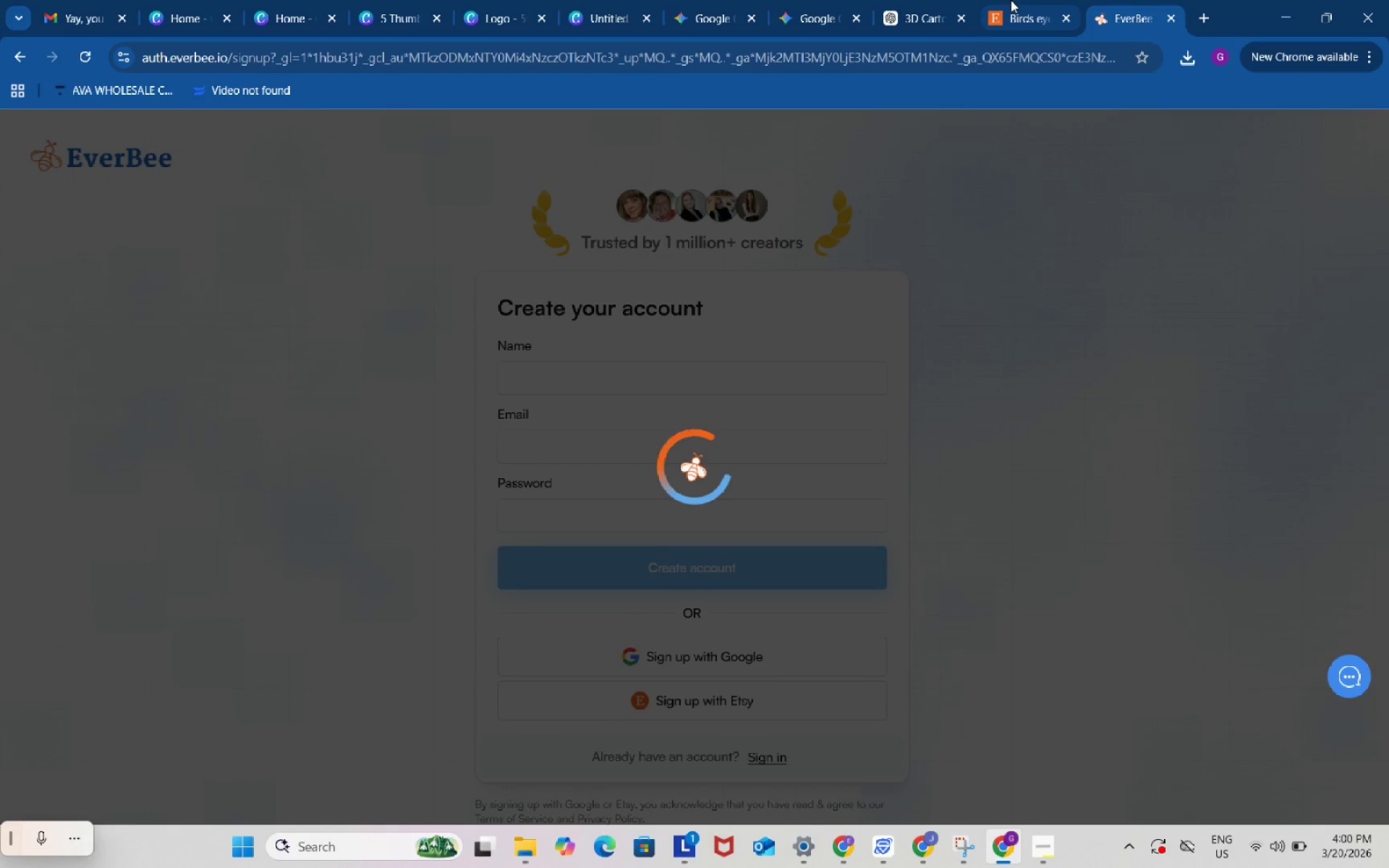 
left_click([404, 448])
 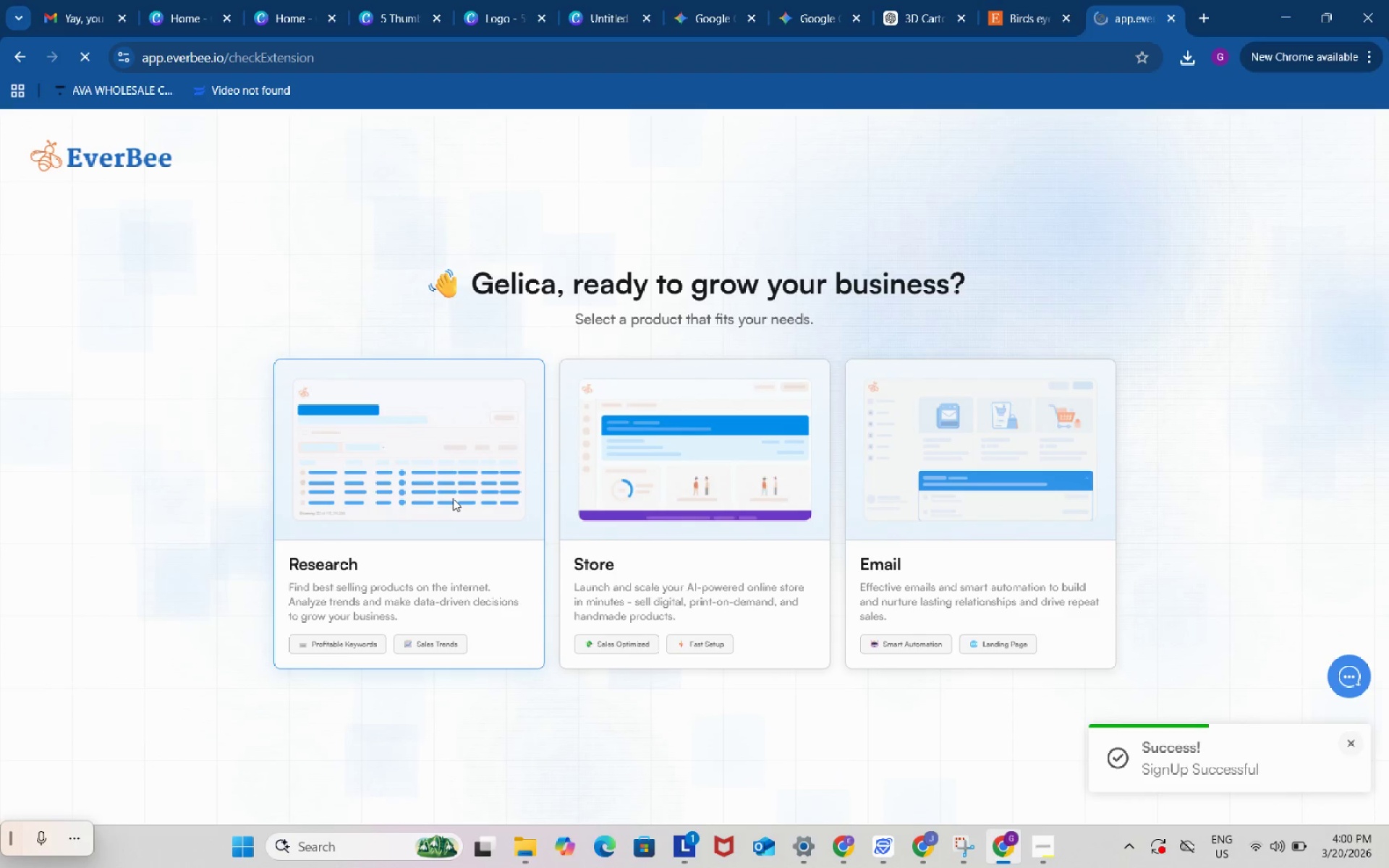 
scroll: coordinate [453, 496], scroll_direction: down, amount: 3.0
 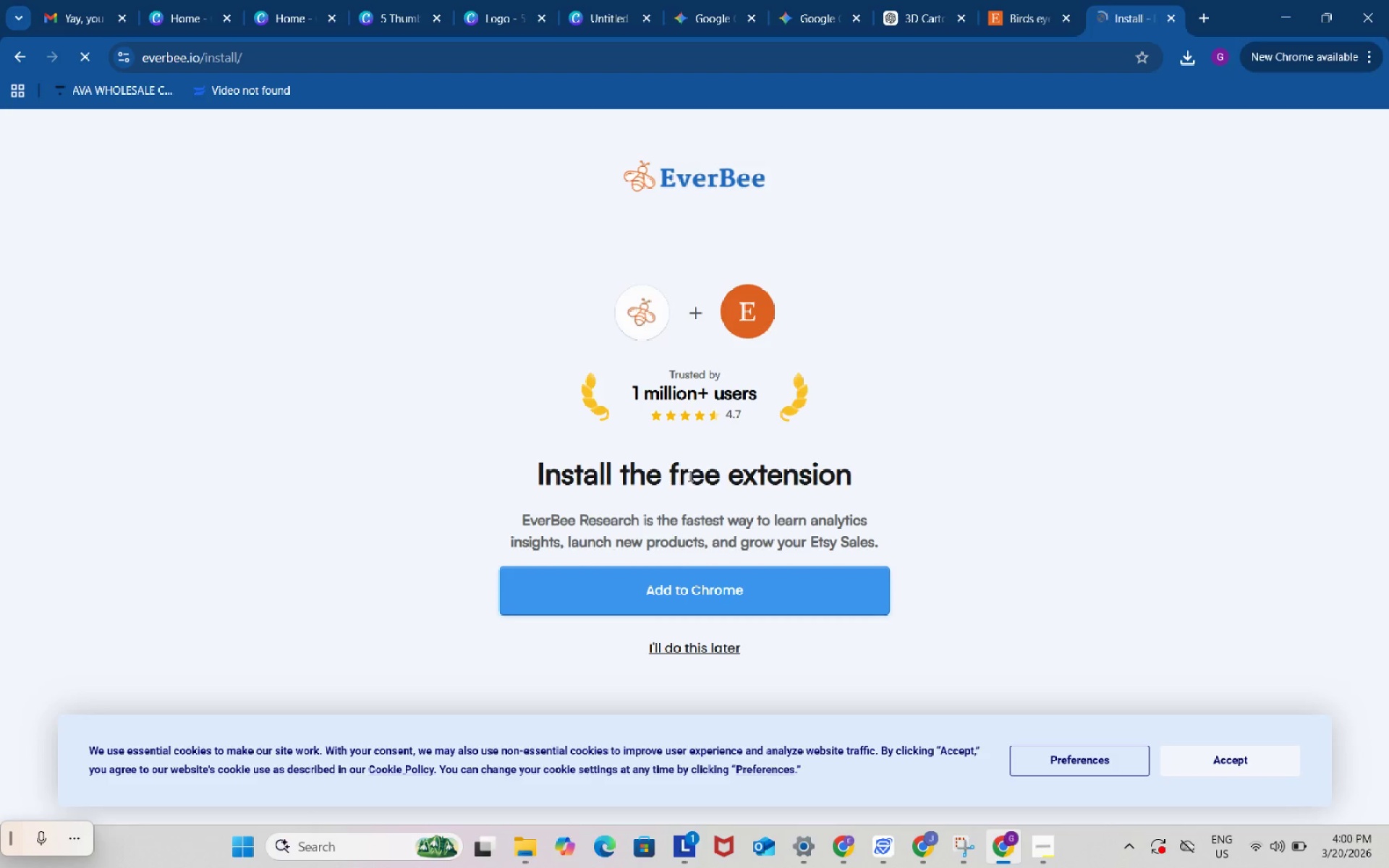 
left_click([691, 645])
 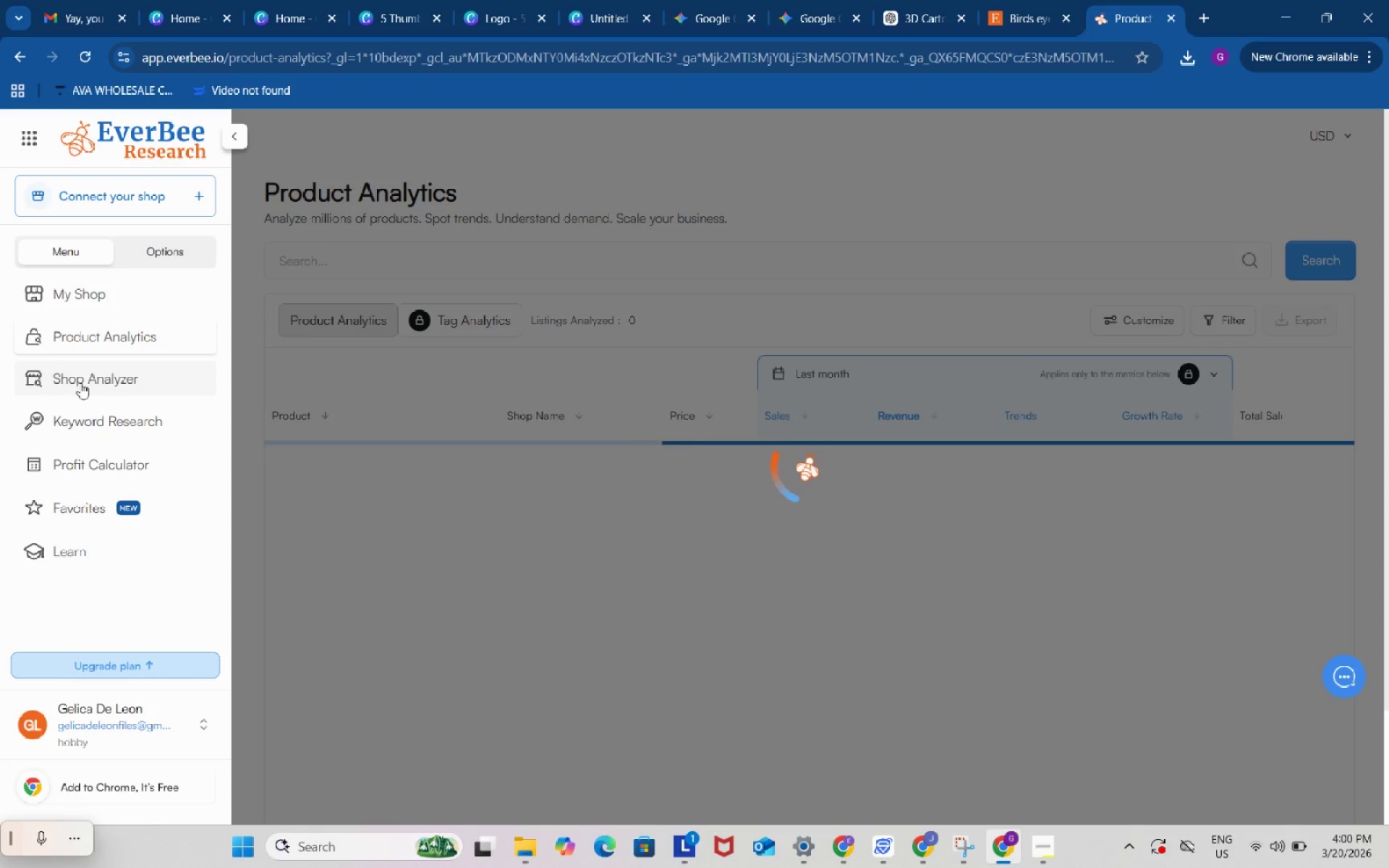 
wait(5.69)
 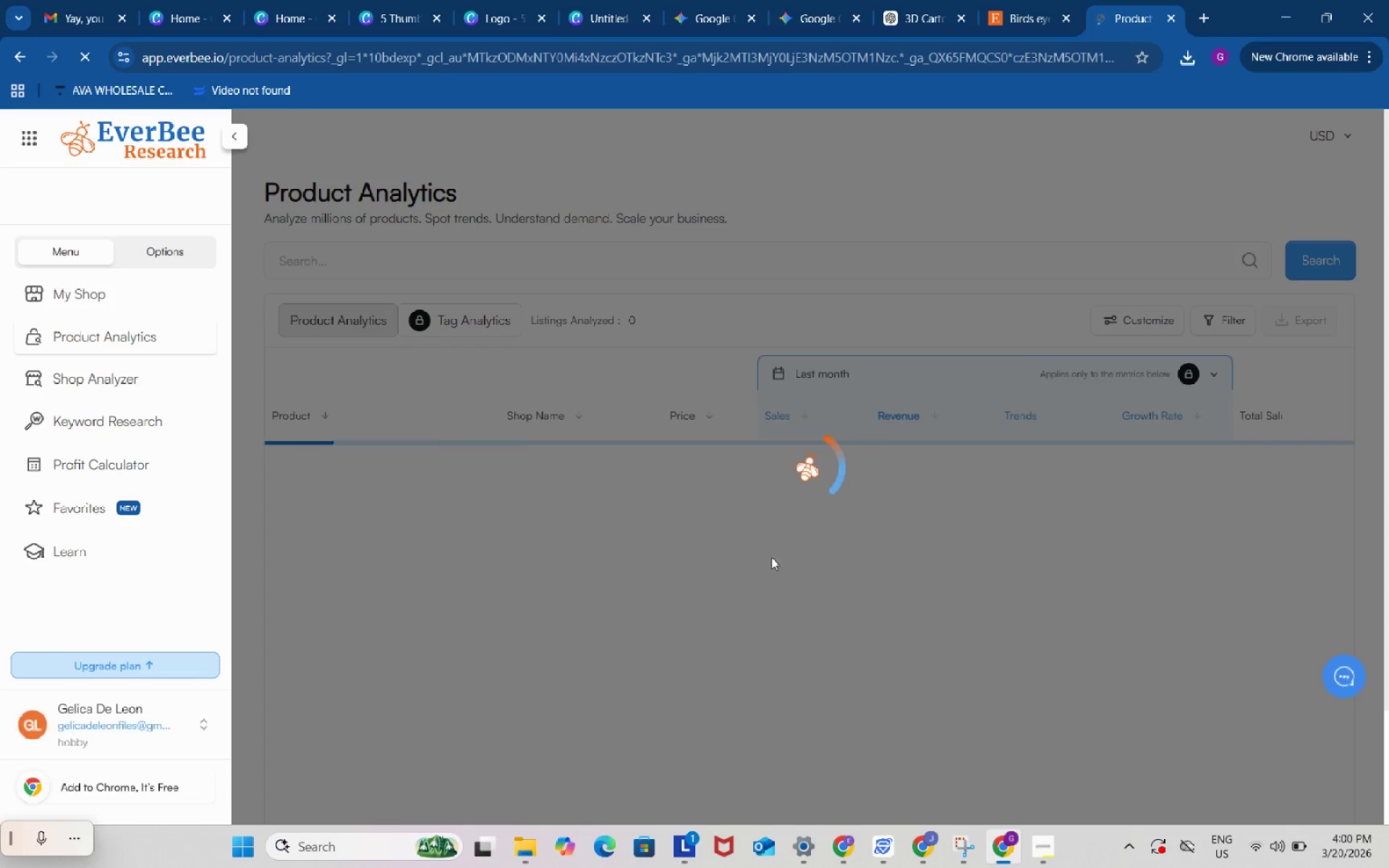 
left_click([96, 414])
 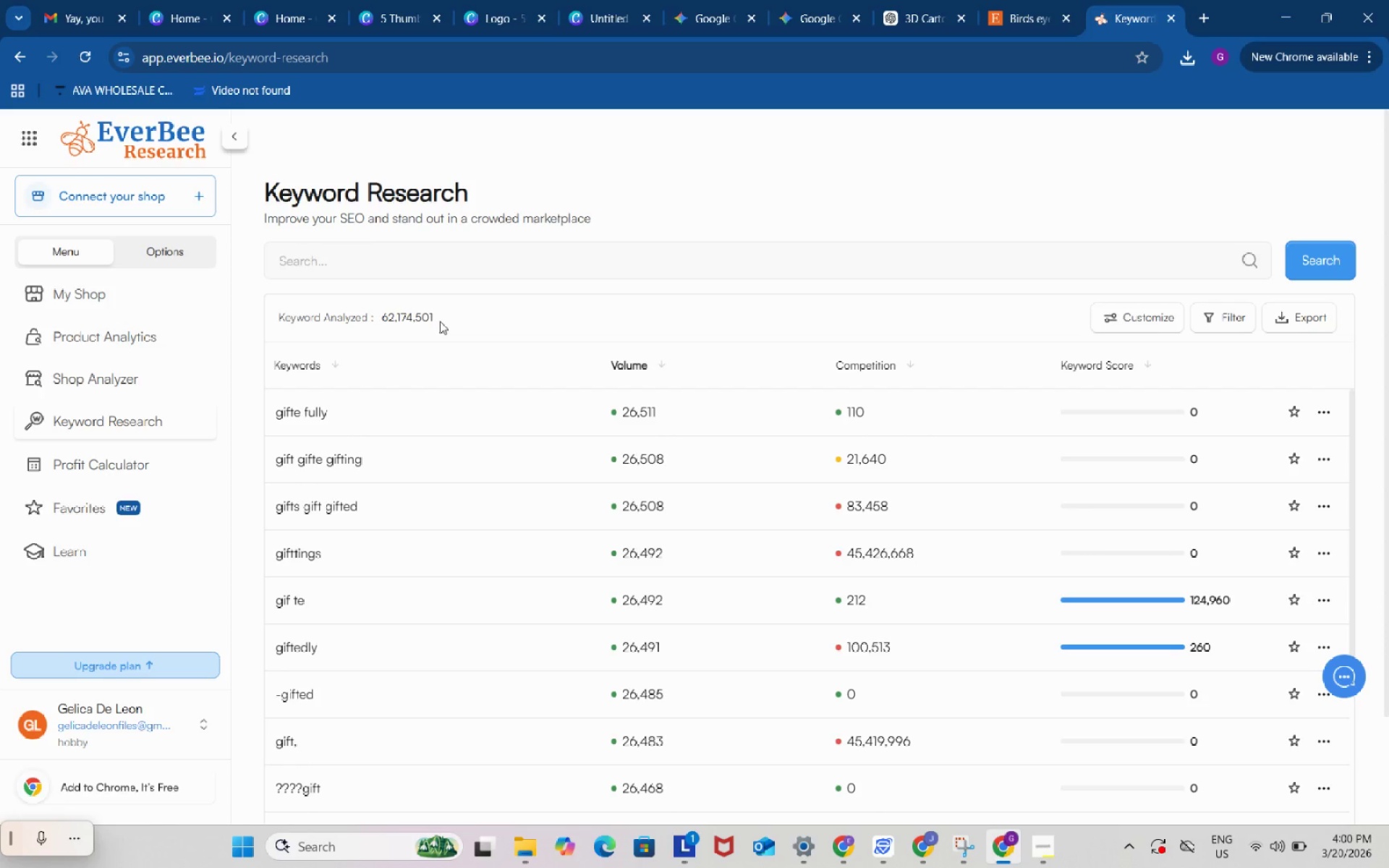 
left_click([469, 265])
 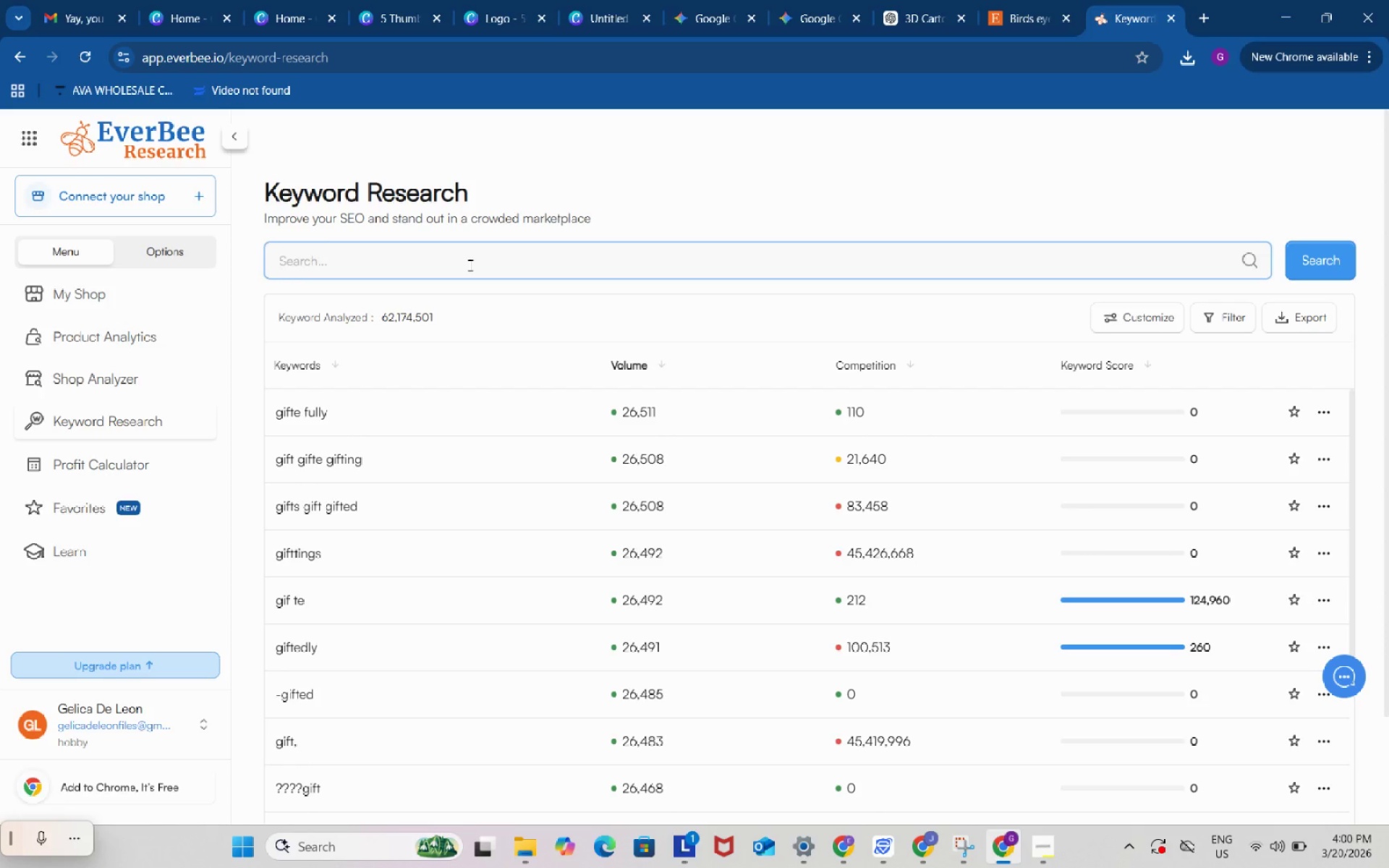 
key(Control+ControlLeft)
 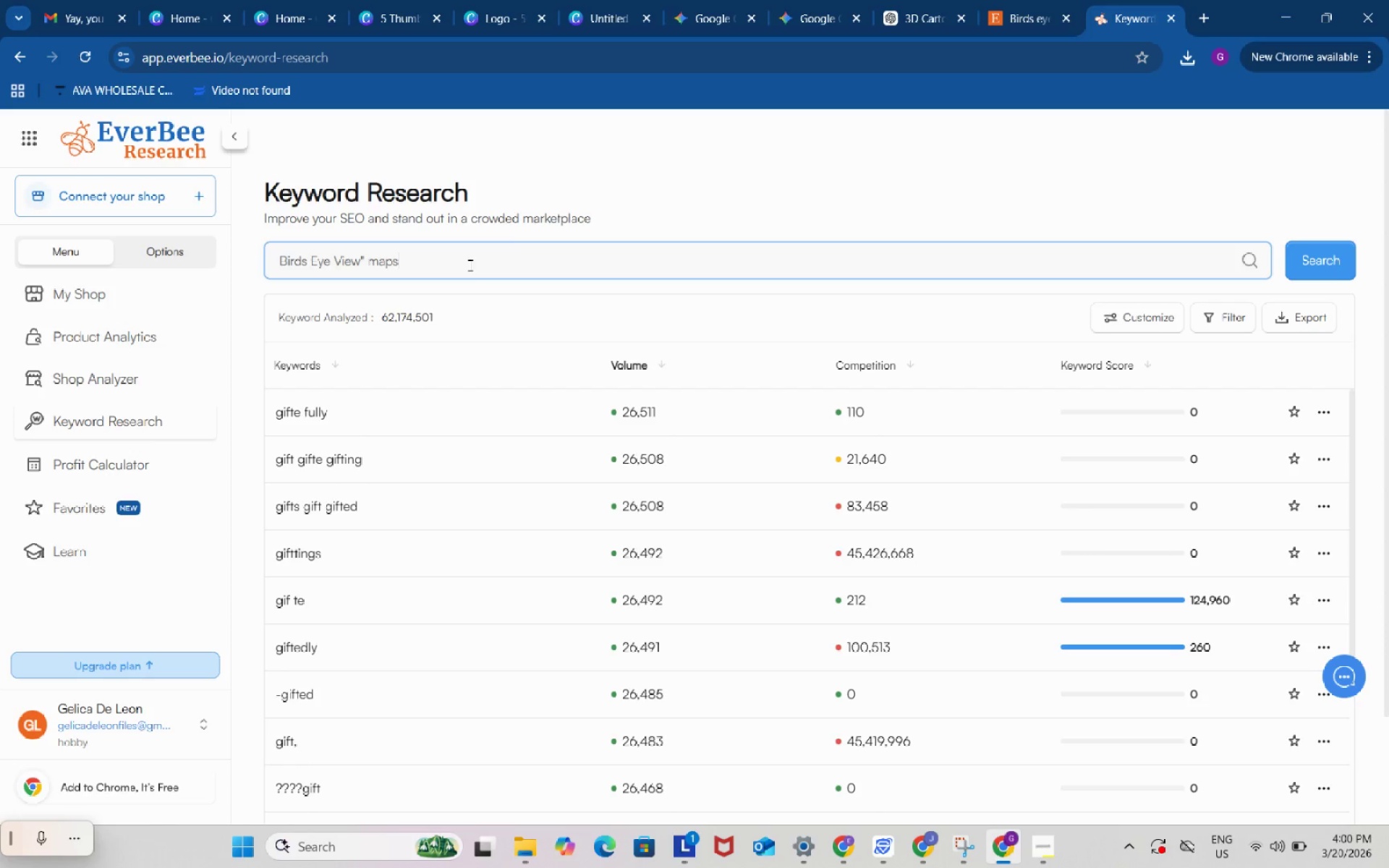 
key(Control+V)
 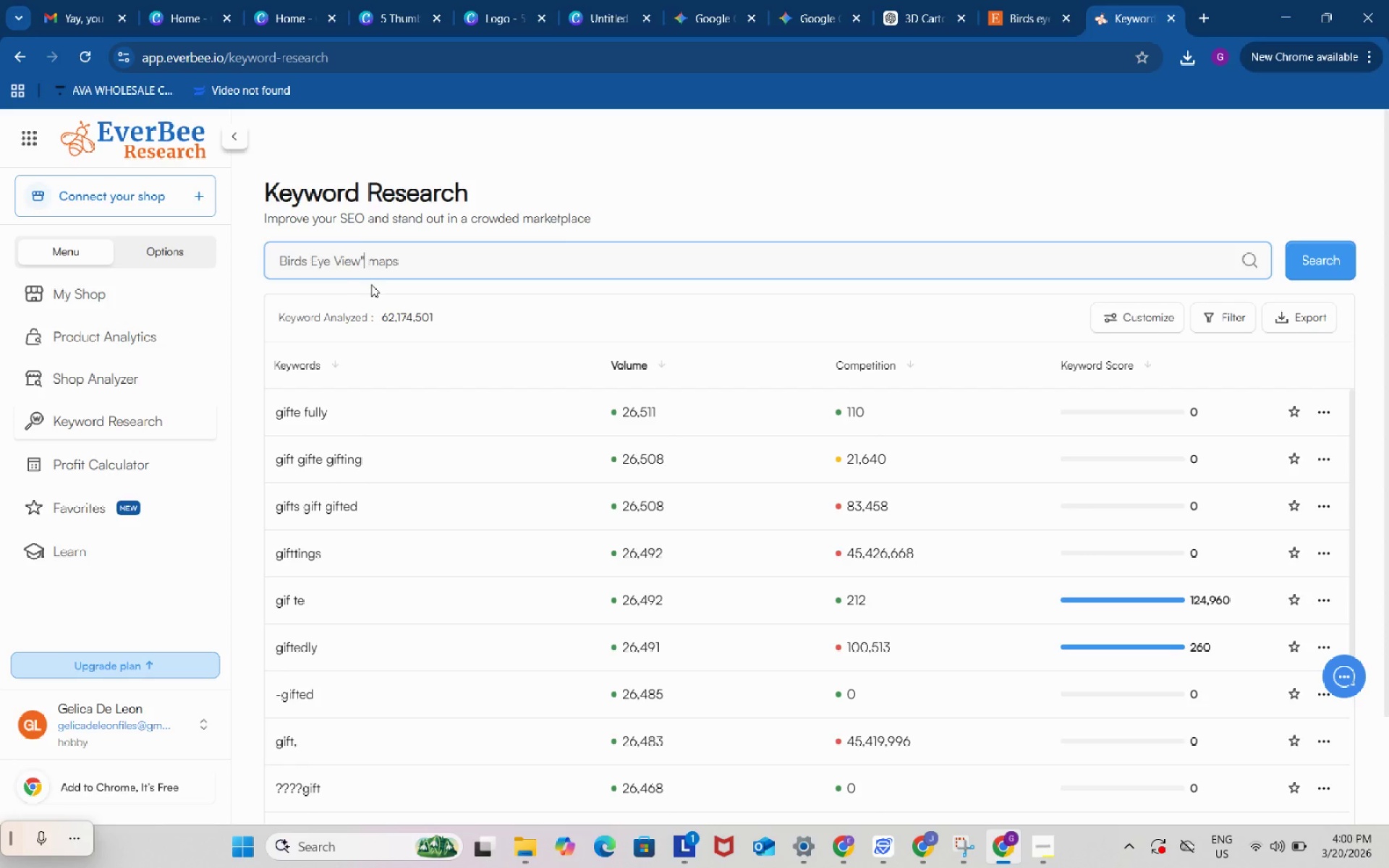 
key(Backspace)
 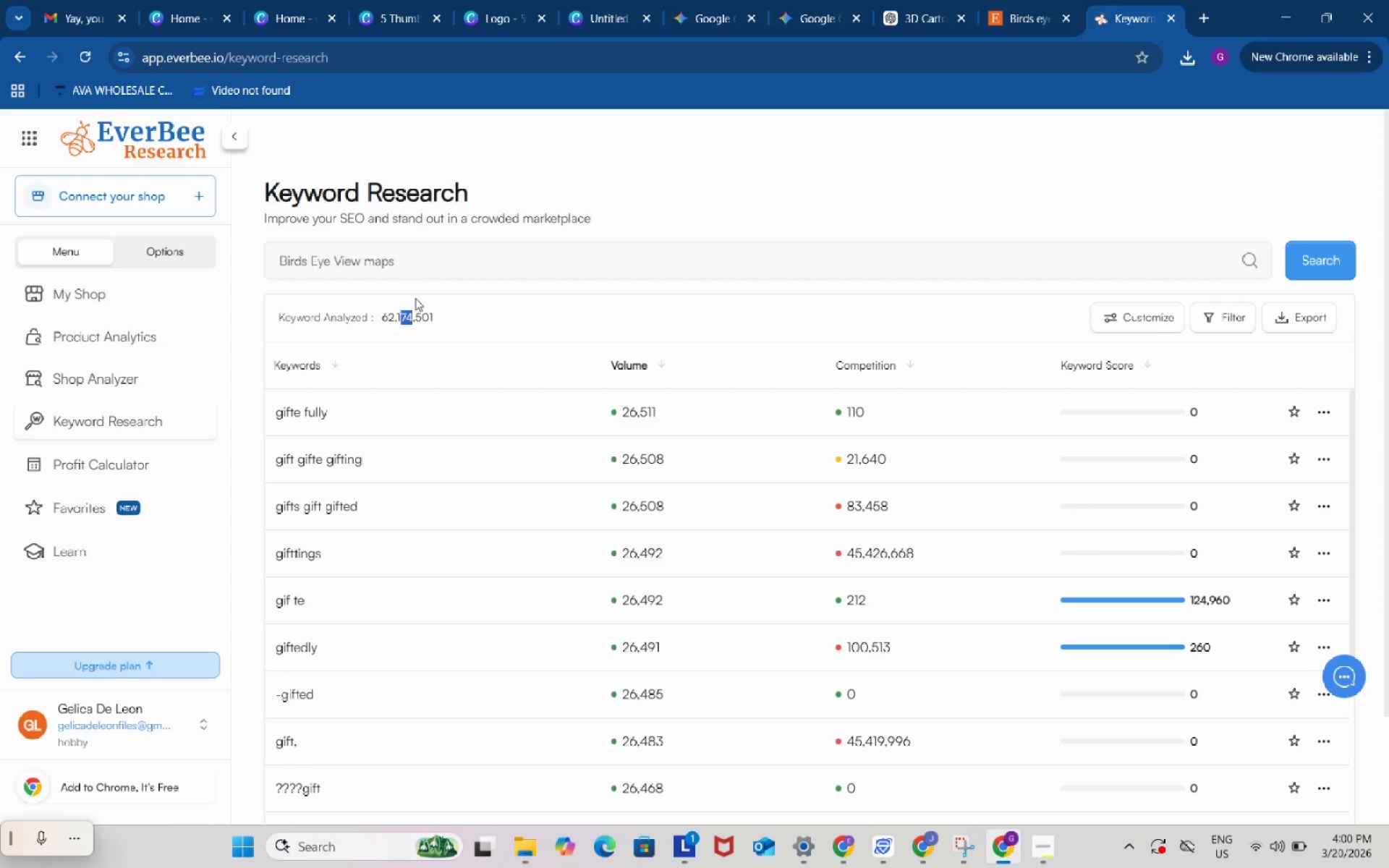 
left_click_drag(start_coordinate=[402, 298], to_coordinate=[438, 295])
 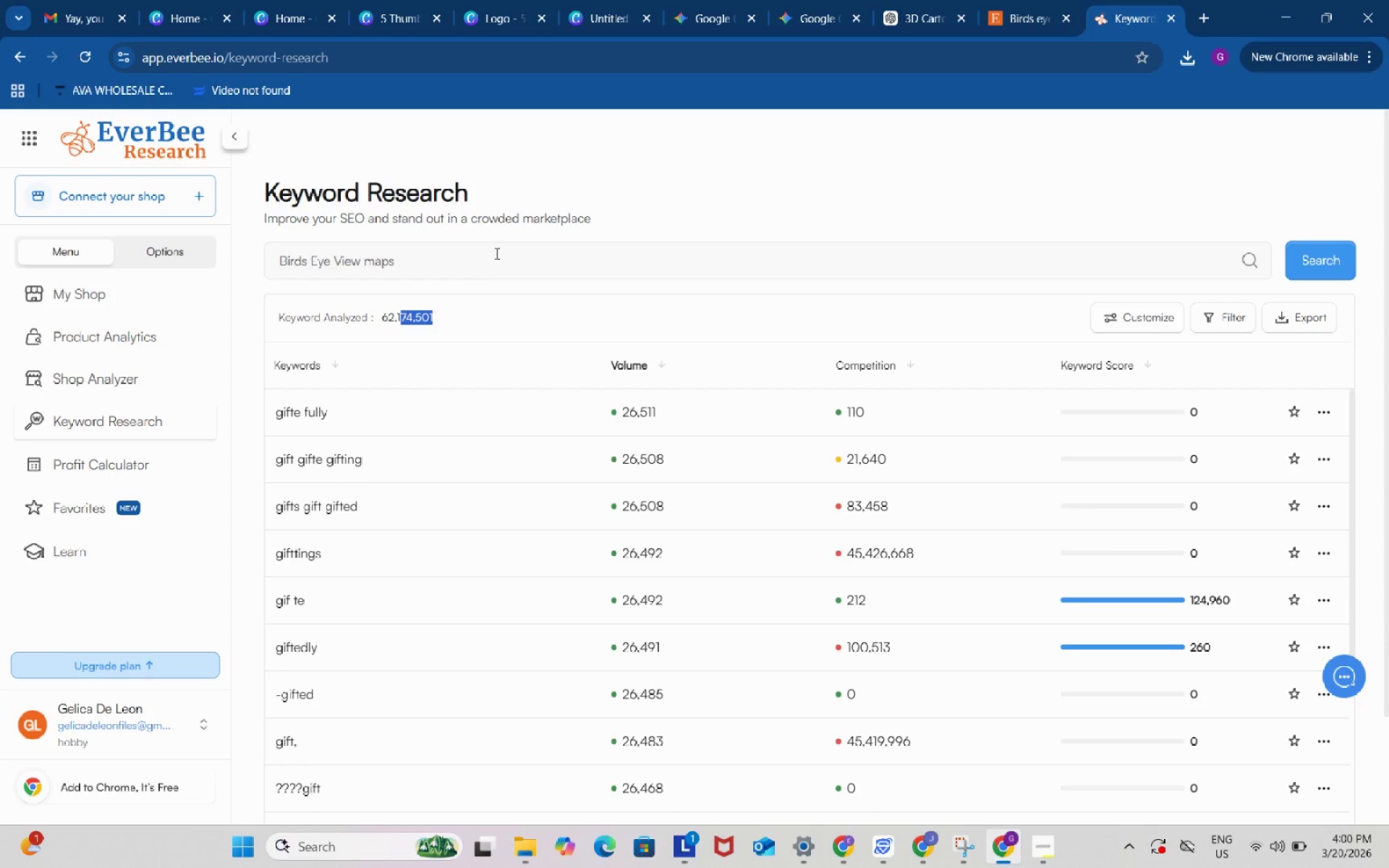 
left_click([496, 253])
 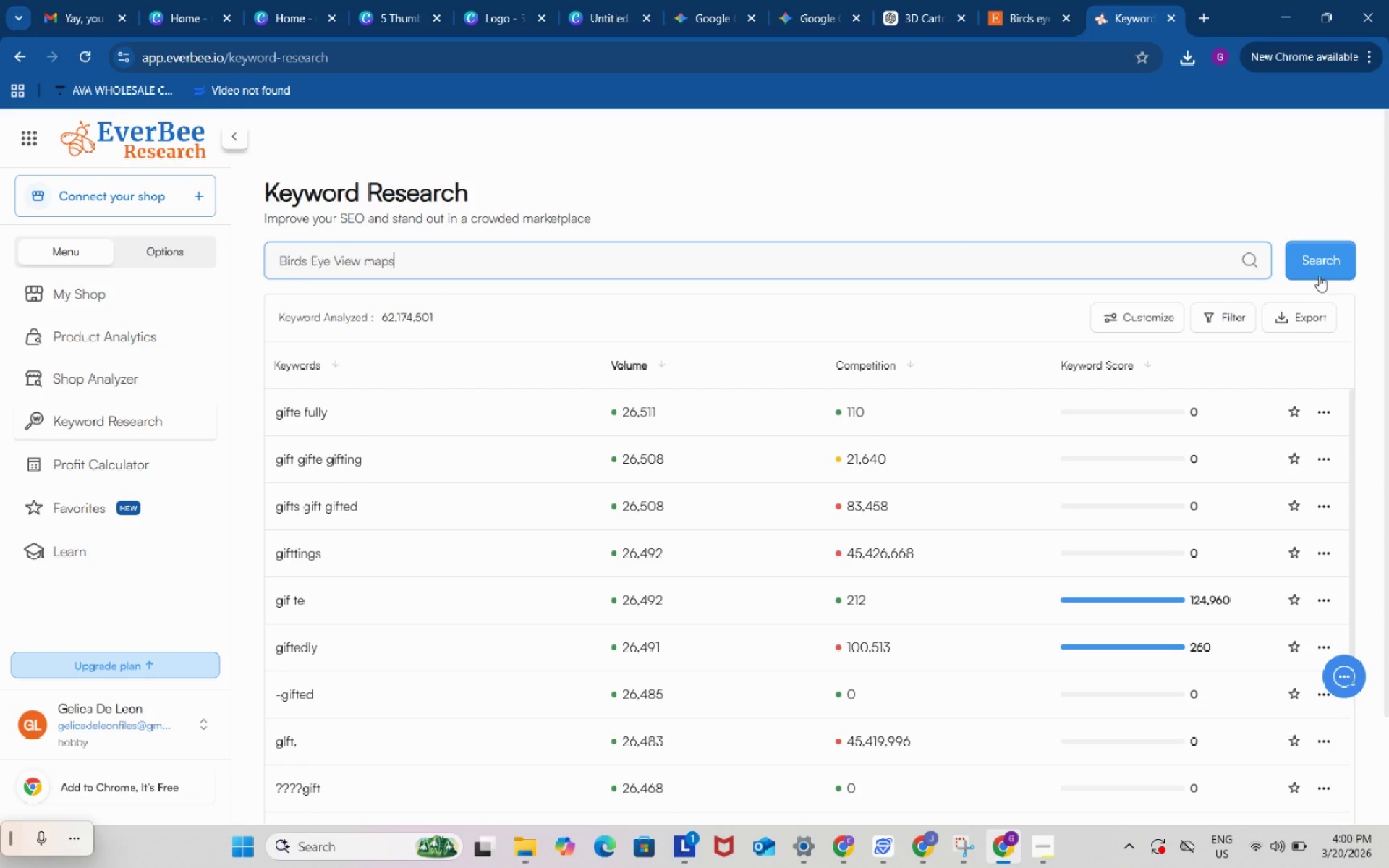 
left_click([1318, 271])
 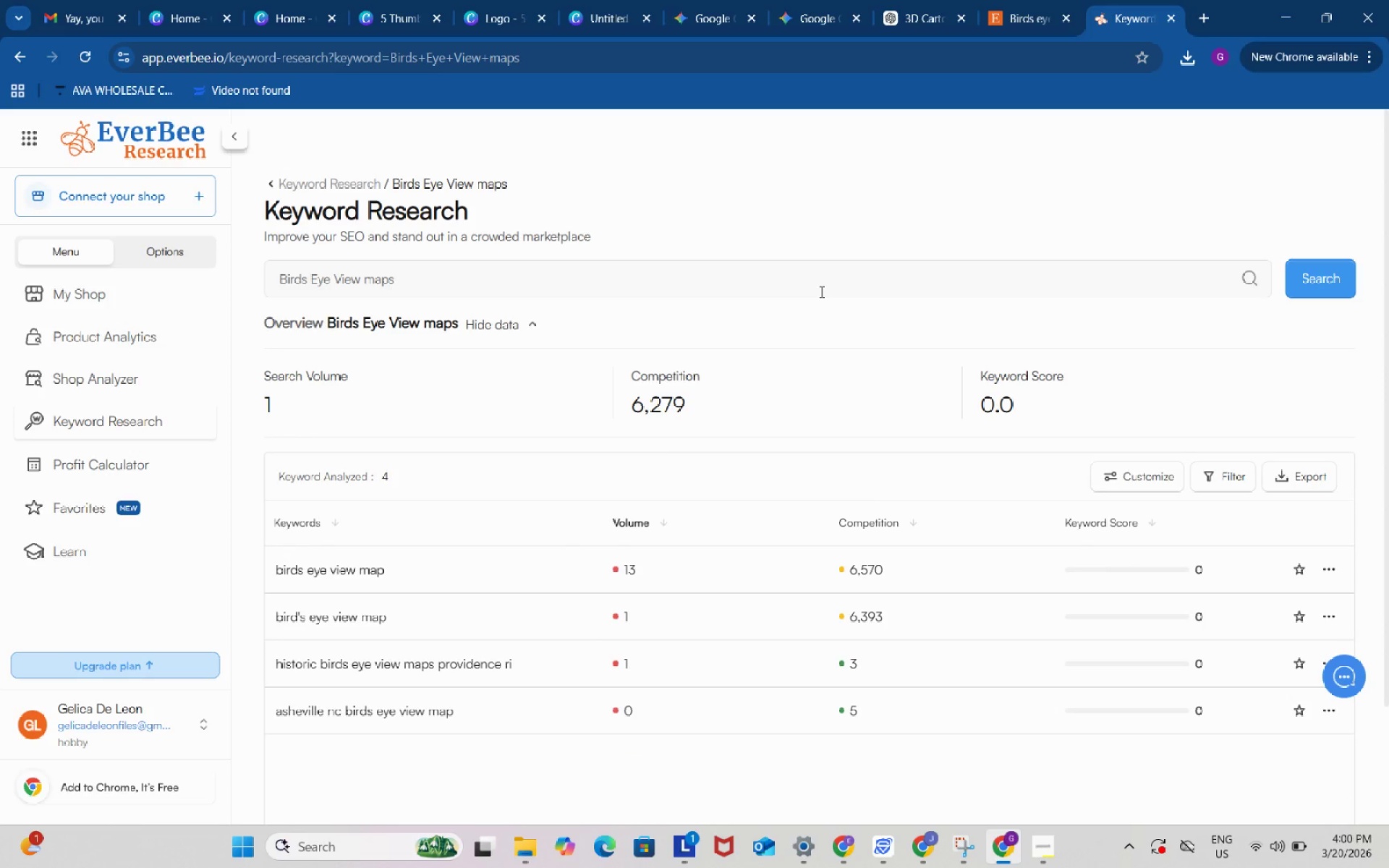 
scroll: coordinate [820, 292], scroll_direction: down, amount: 1.0
 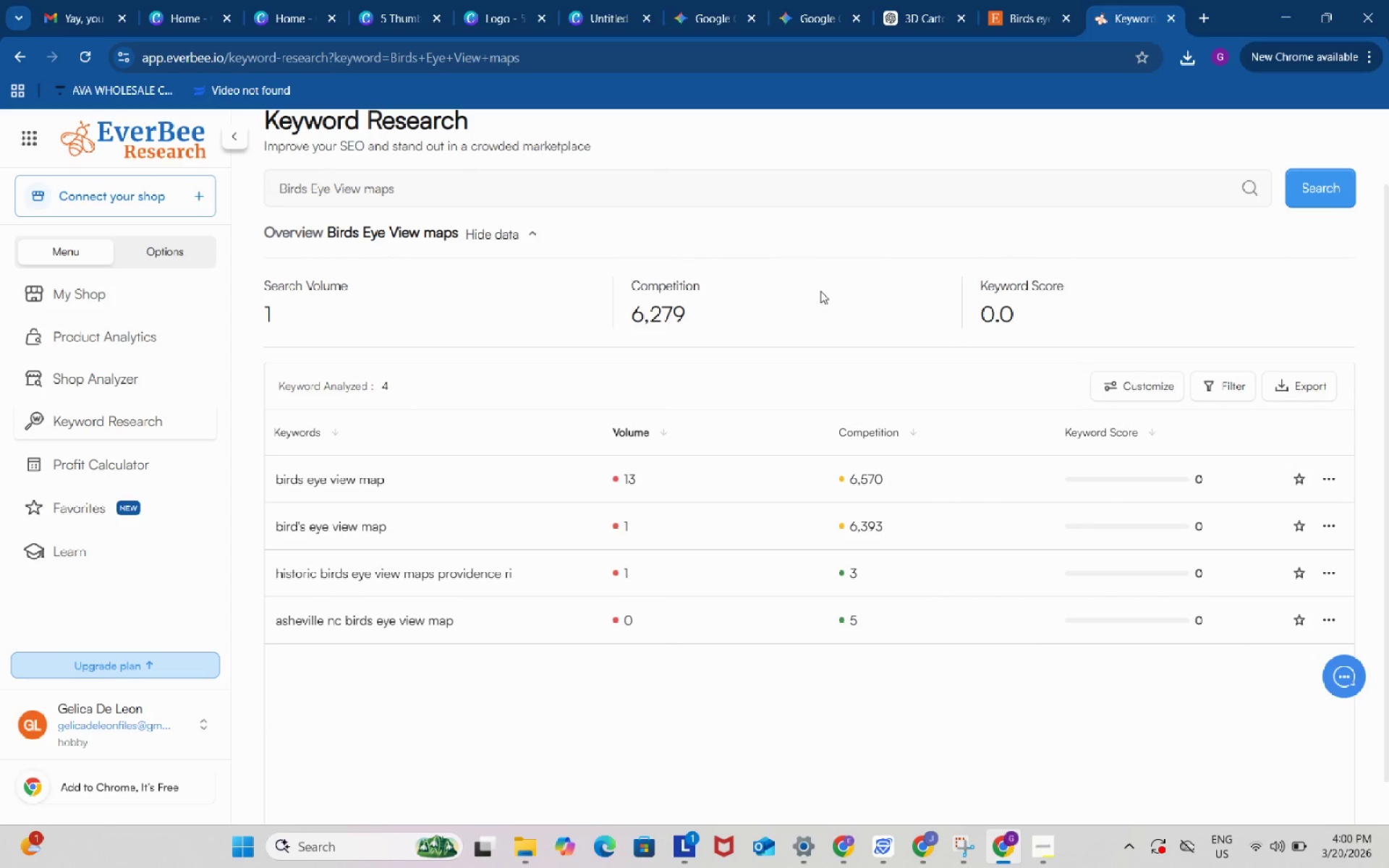 
left_click([1014, 0])
 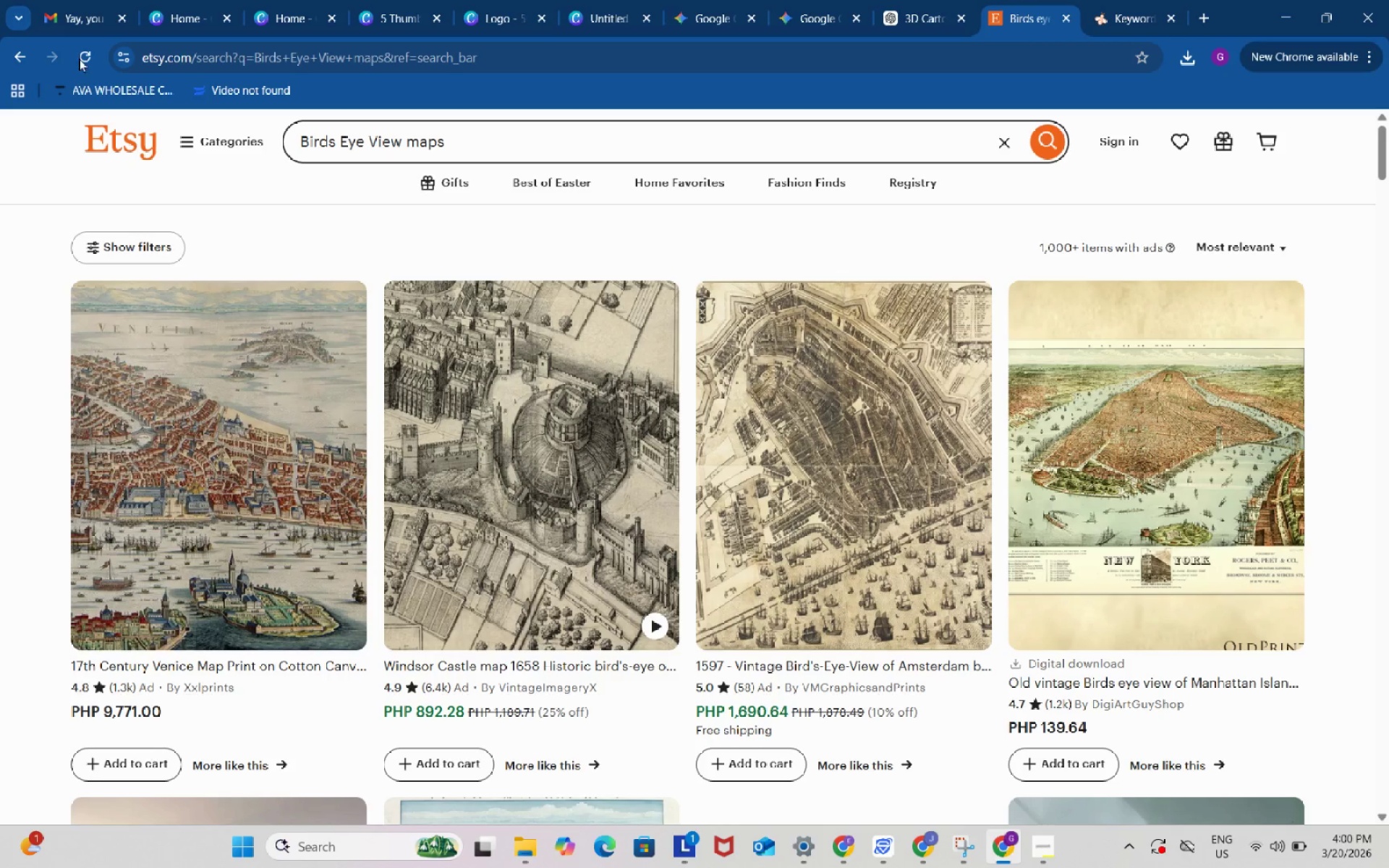 
scroll: coordinate [818, 289], scroll_direction: up, amount: 2.0
 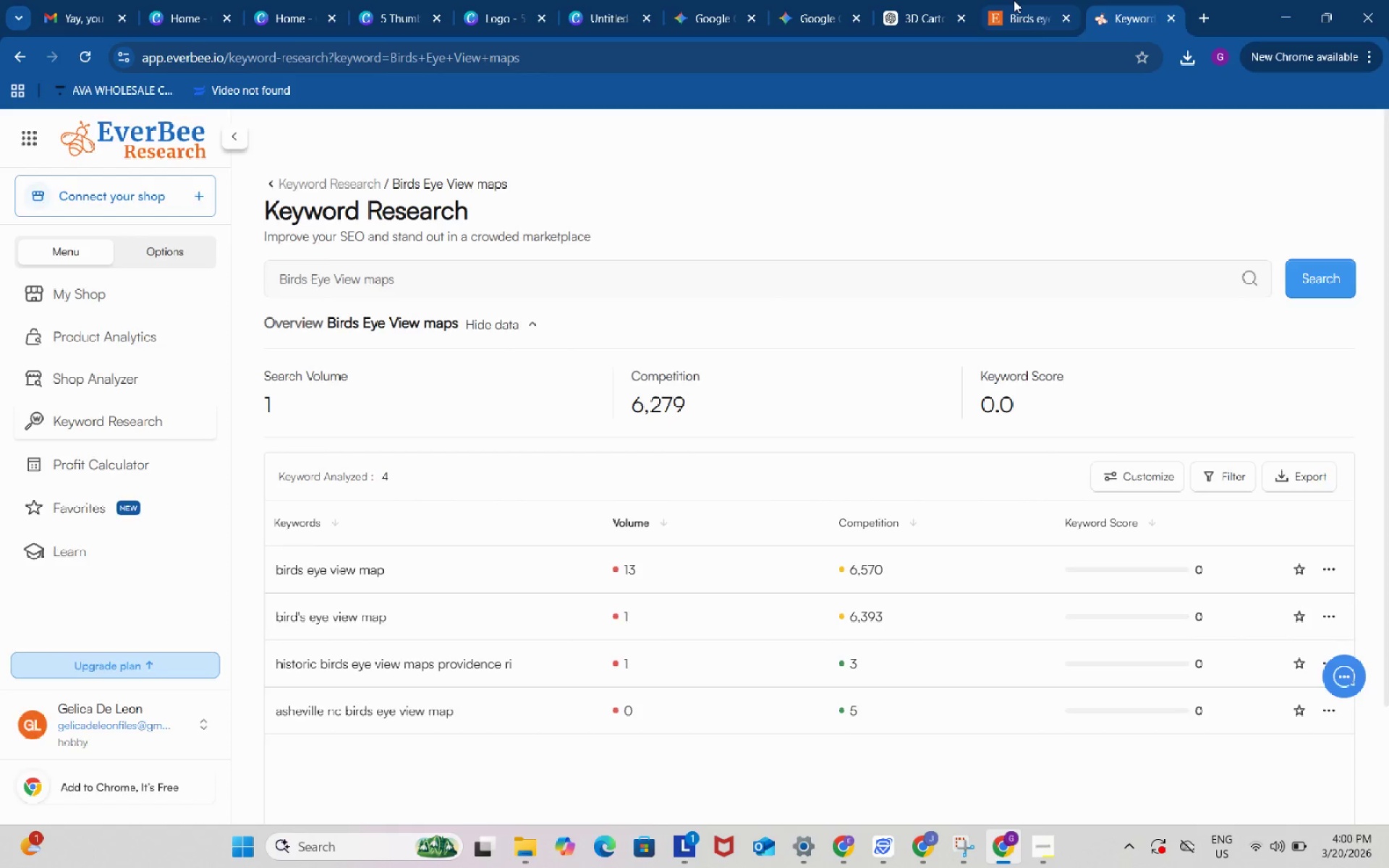 
left_click([81, 54])
 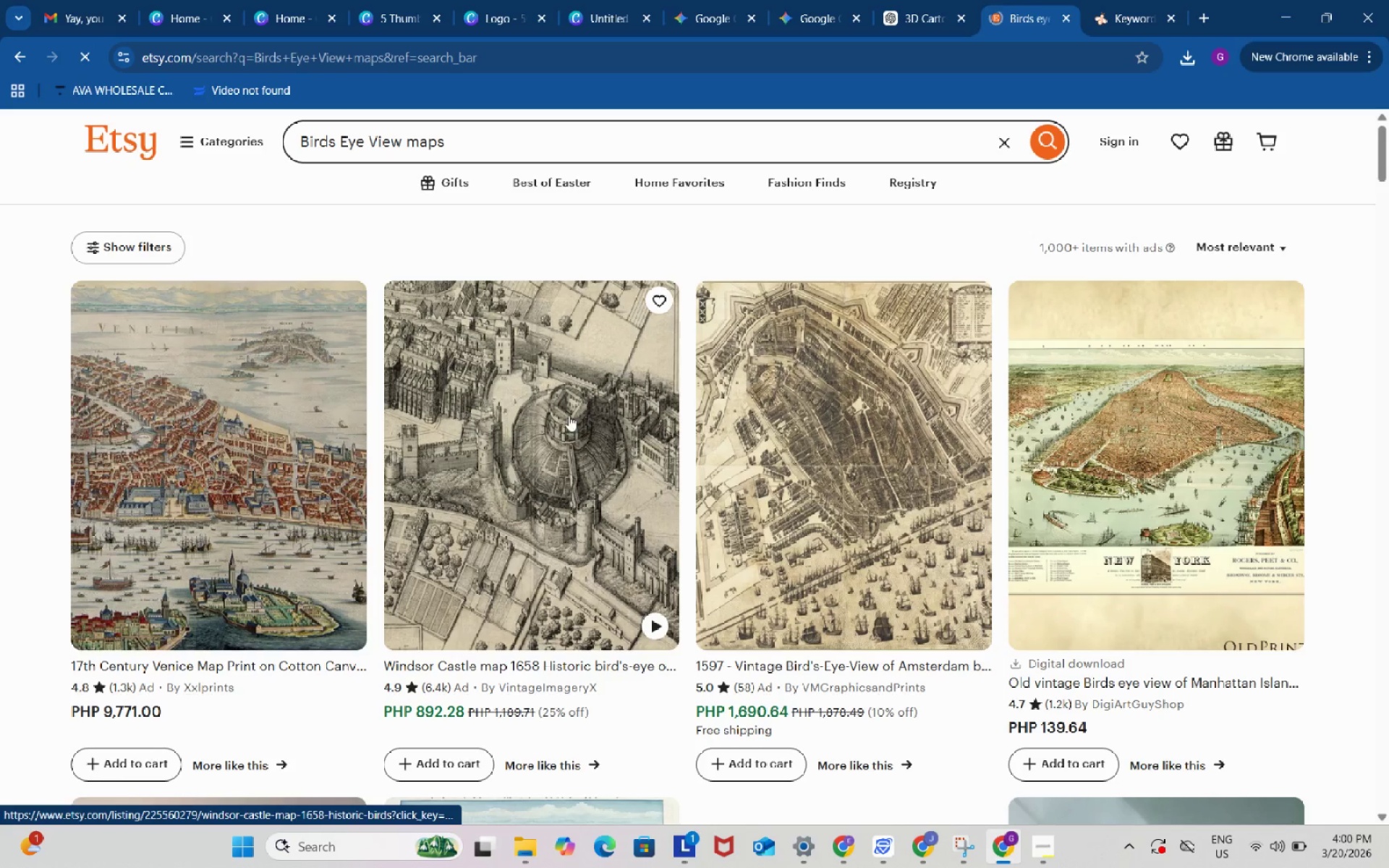 
scroll: coordinate [358, 565], scroll_direction: up, amount: 4.0
 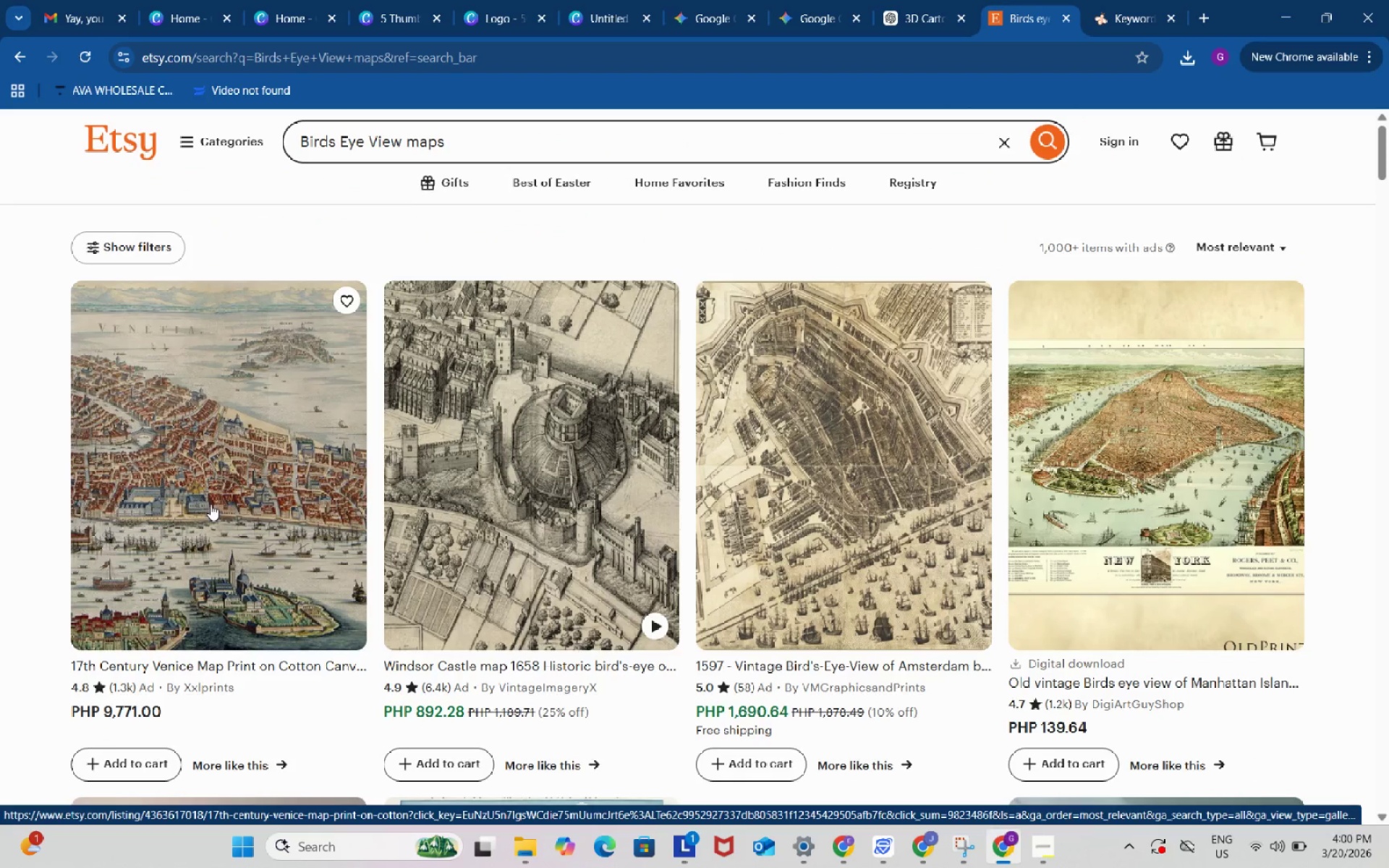 
scroll: coordinate [210, 501], scroll_direction: none, amount: 0.0
 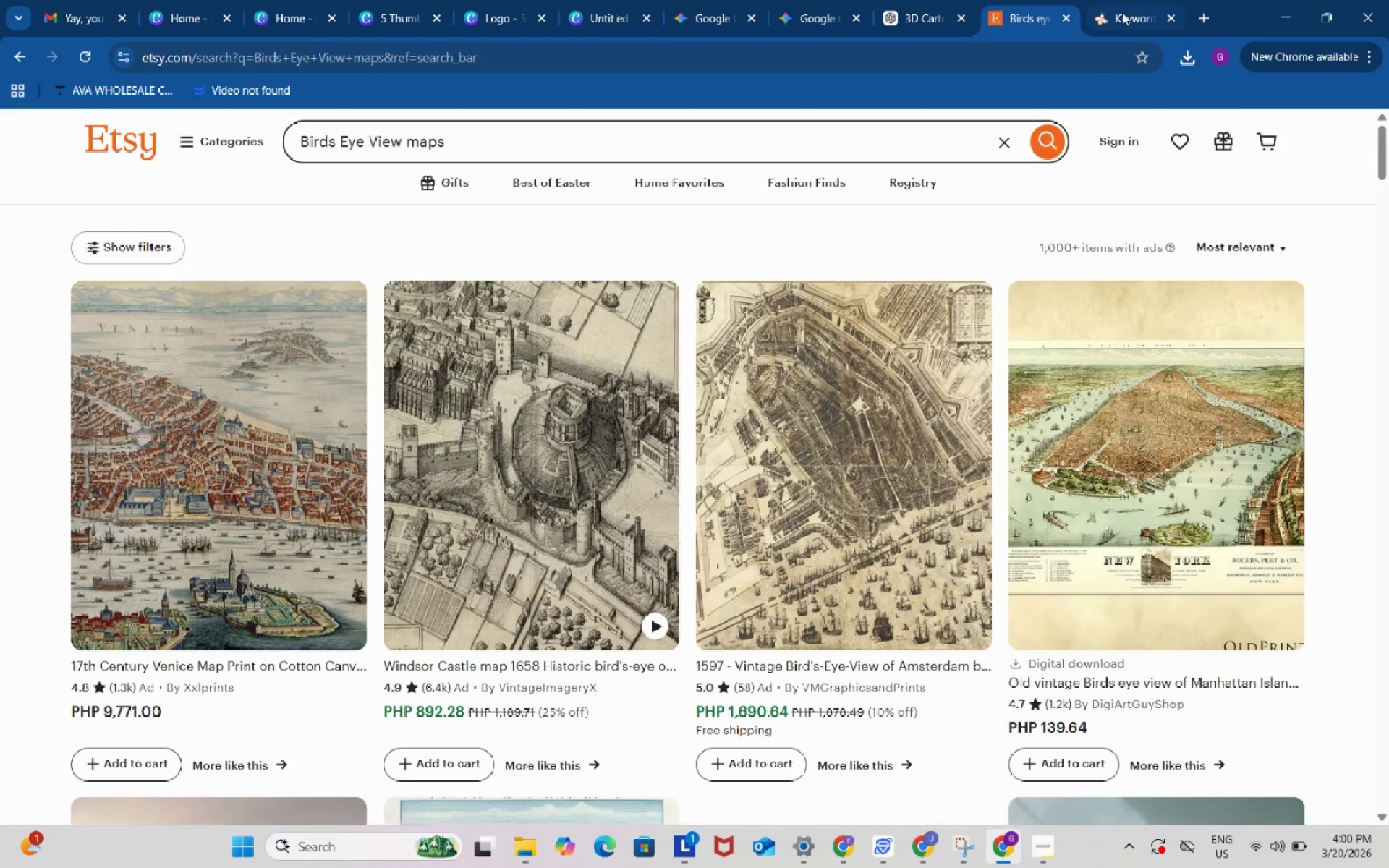 
left_click([1122, 10])
 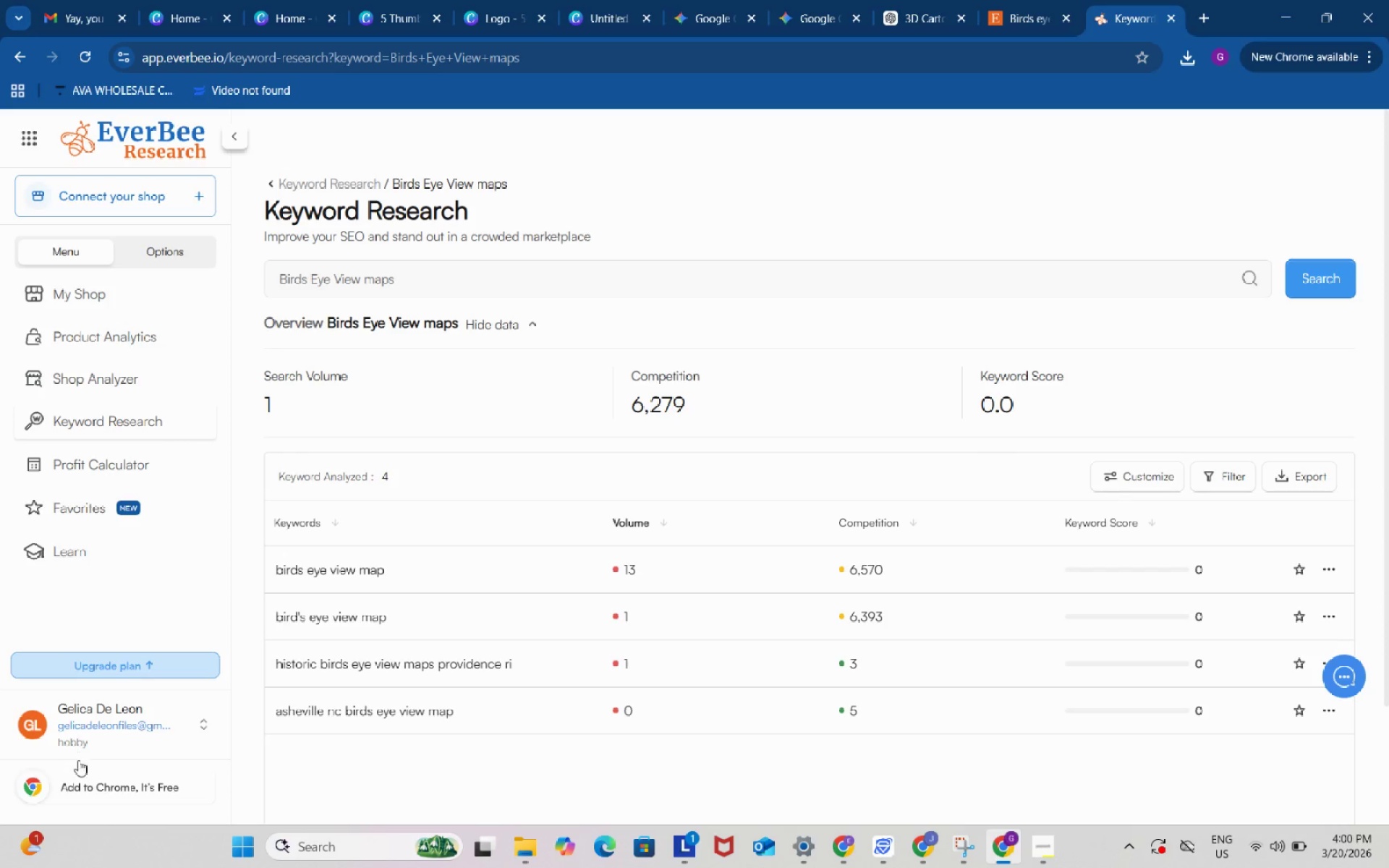 
left_click([104, 786])
 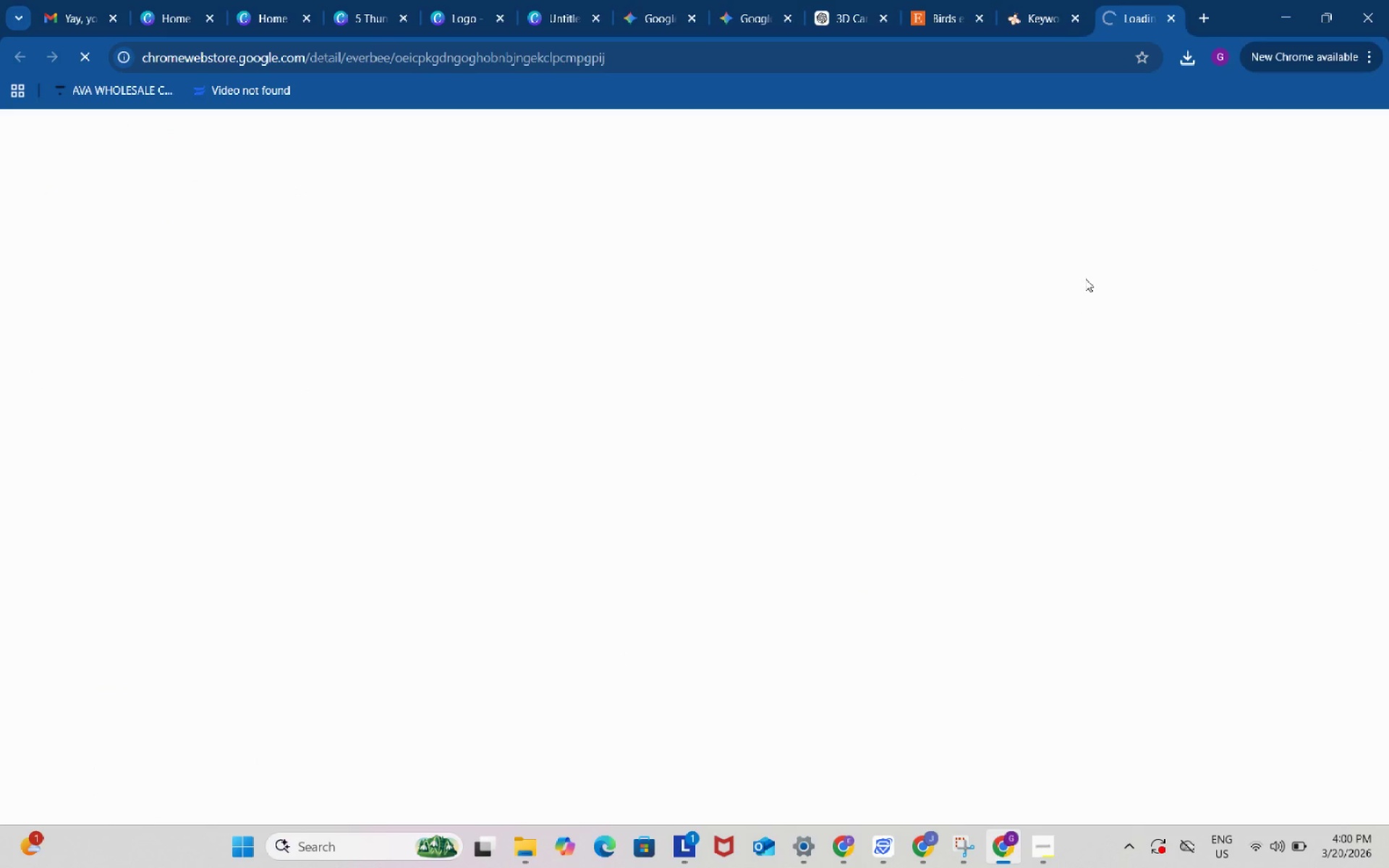 
mouse_move([1079, 267])
 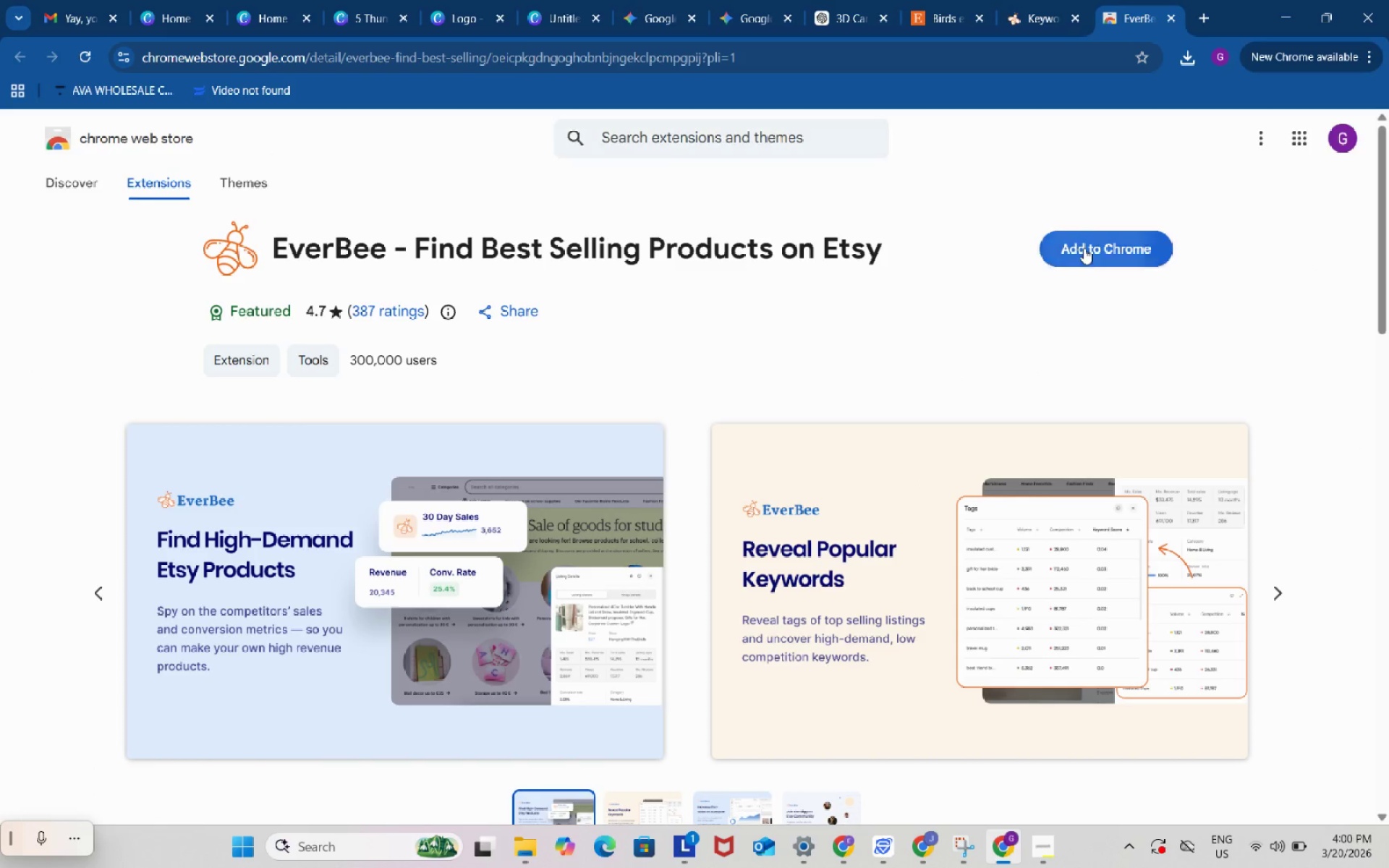 
left_click([1084, 248])
 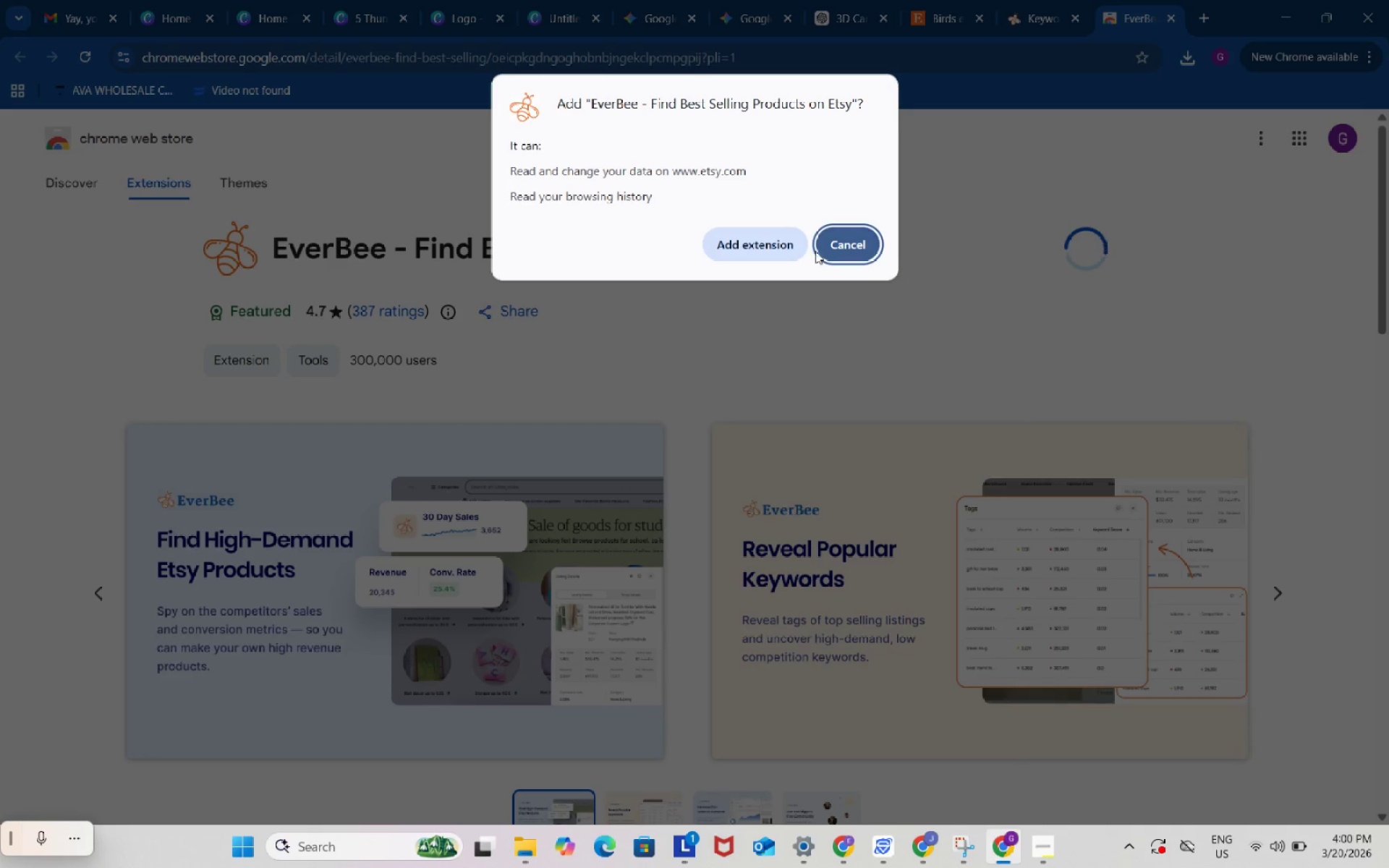 
left_click([754, 249])
 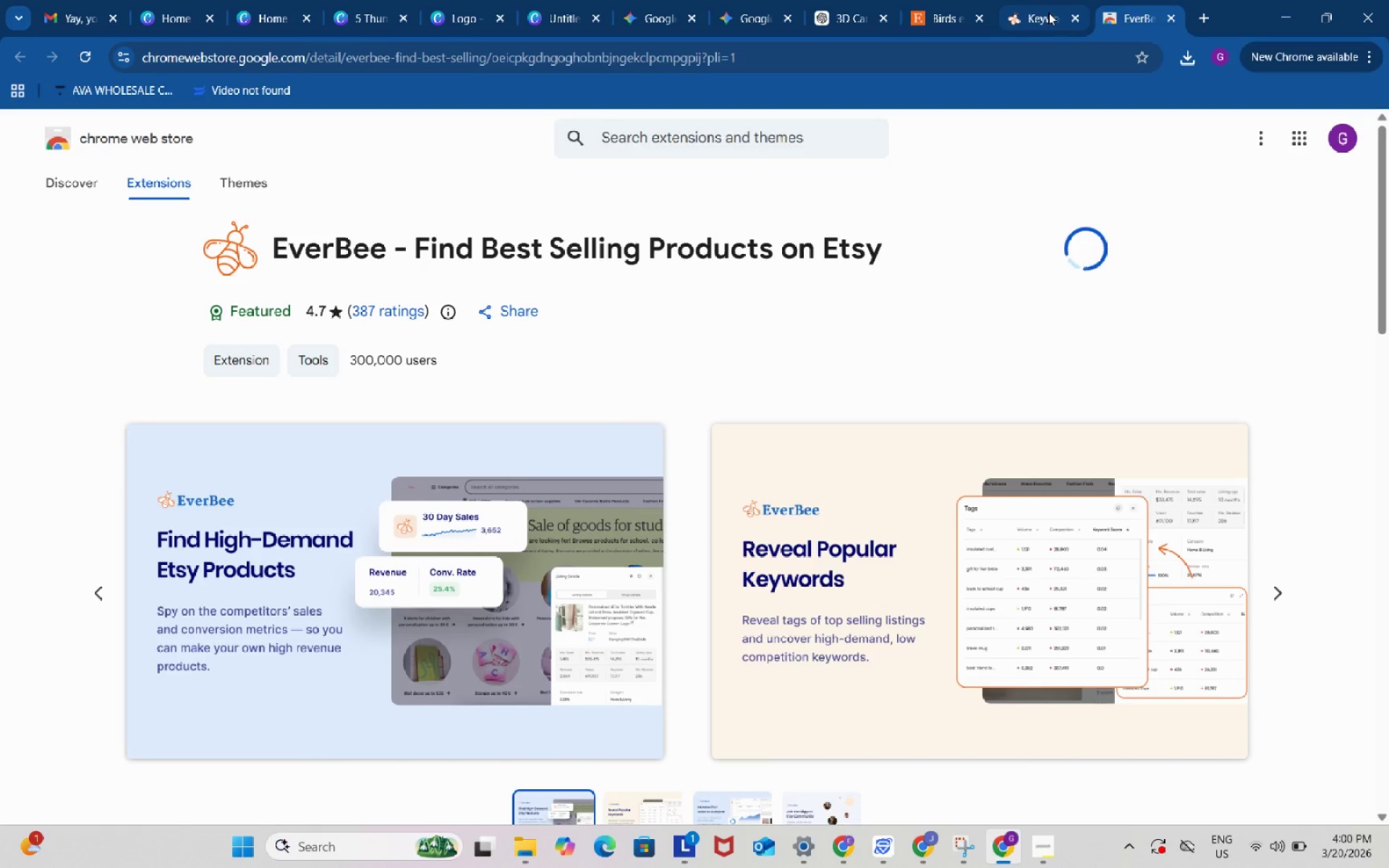 
mouse_move([1033, 27])
 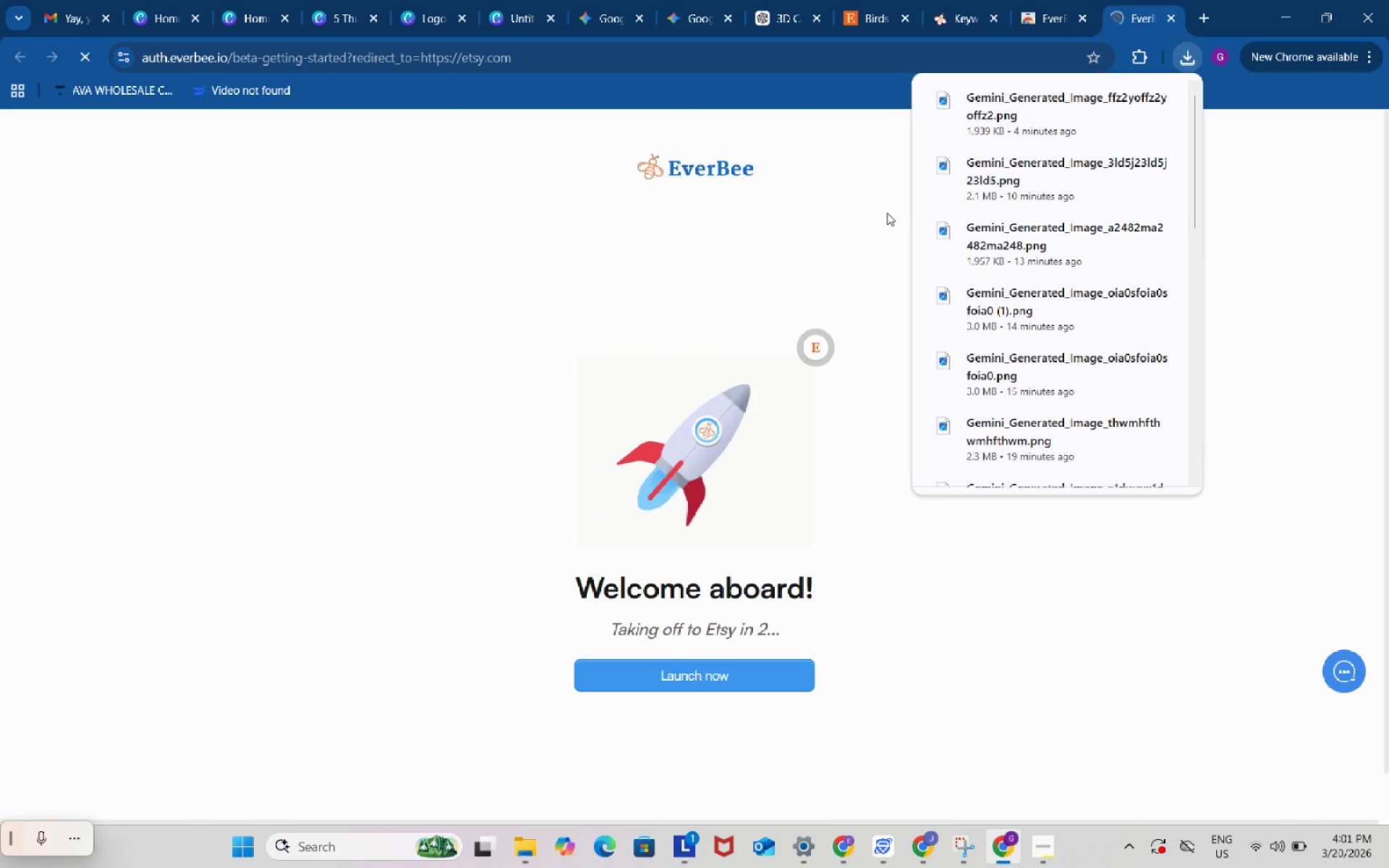 
wait(8.03)
 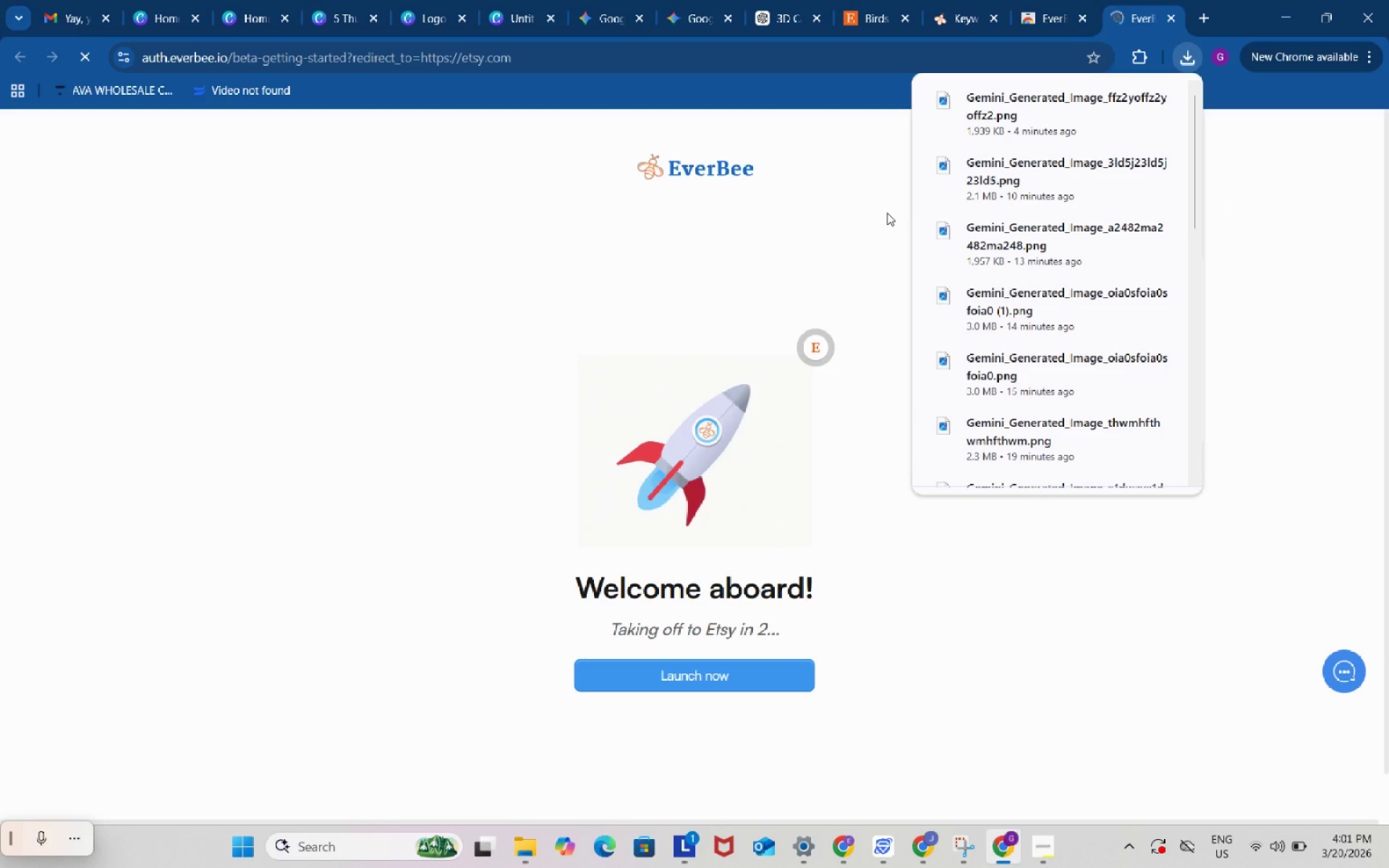 
left_click([805, 133])
 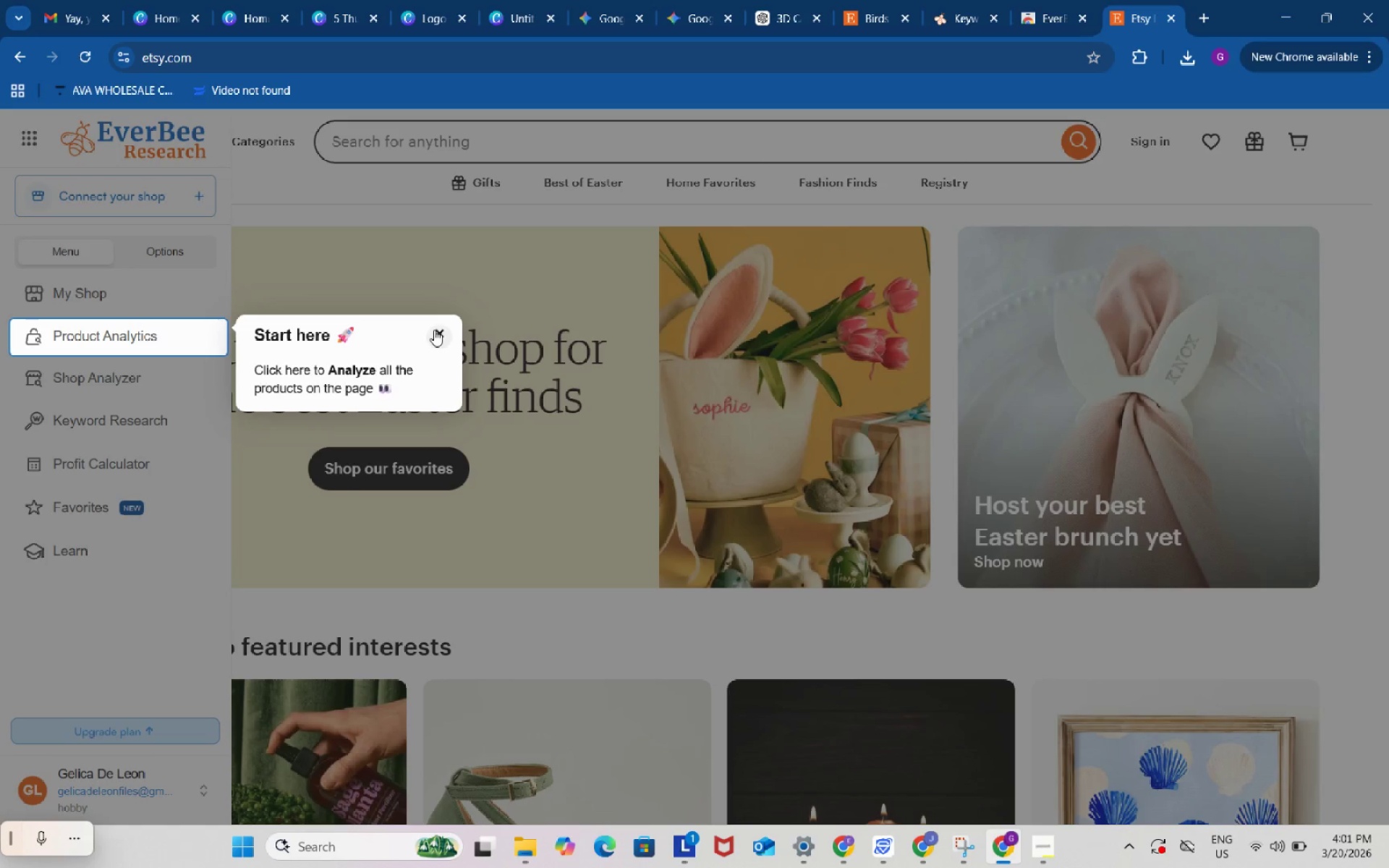 
left_click([436, 328])
 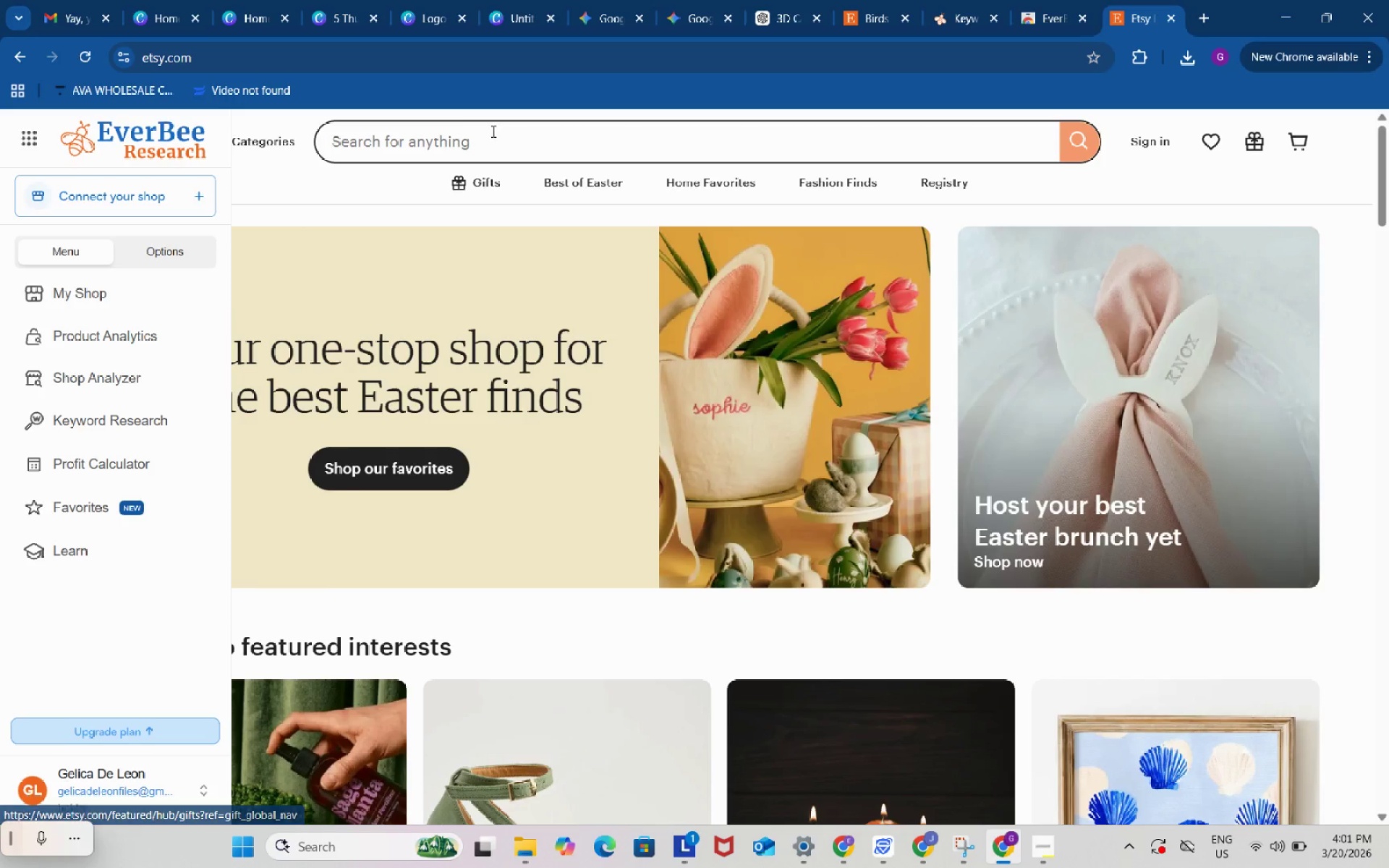 
left_click([492, 131])
 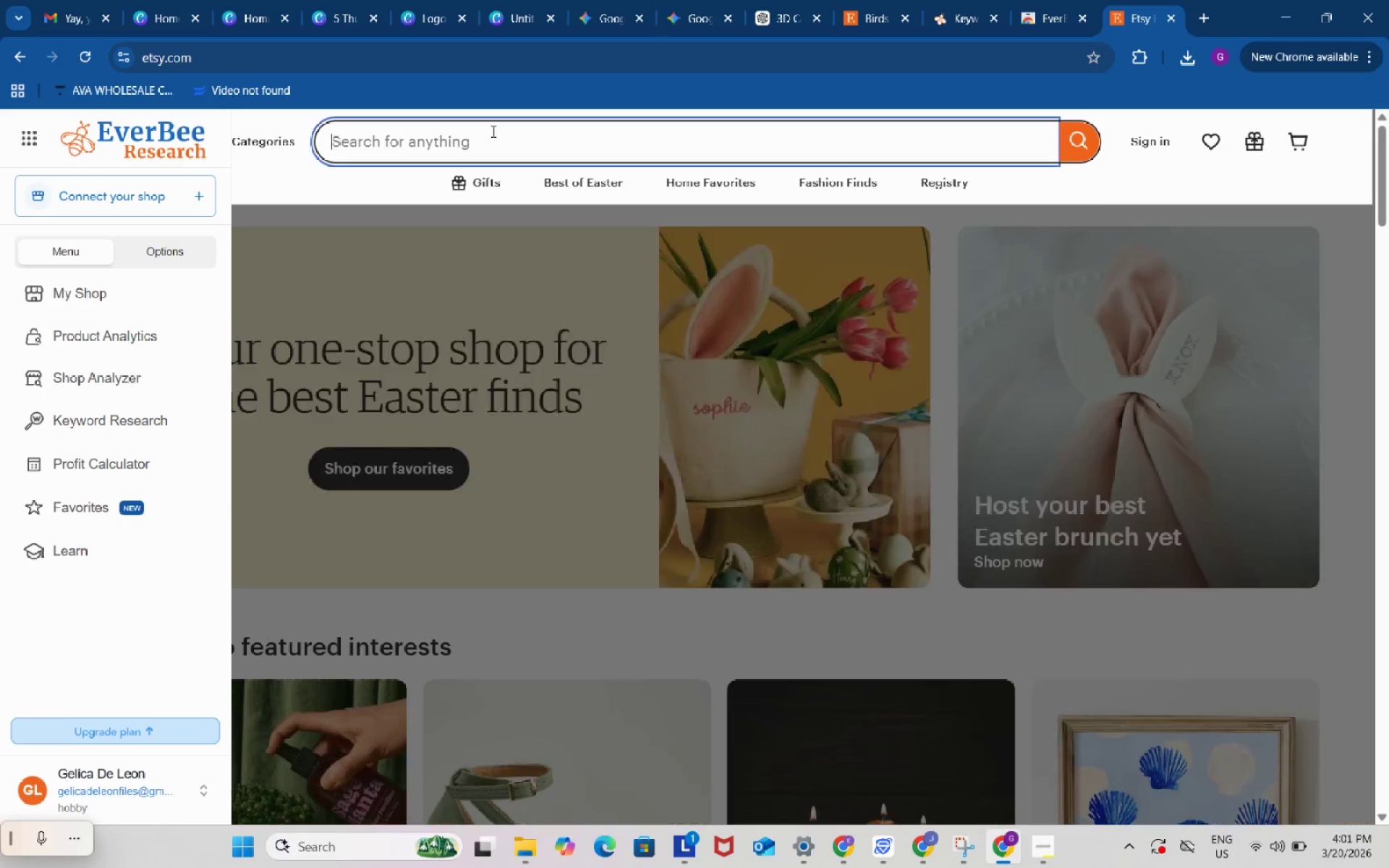 
key(Control+ControlLeft)
 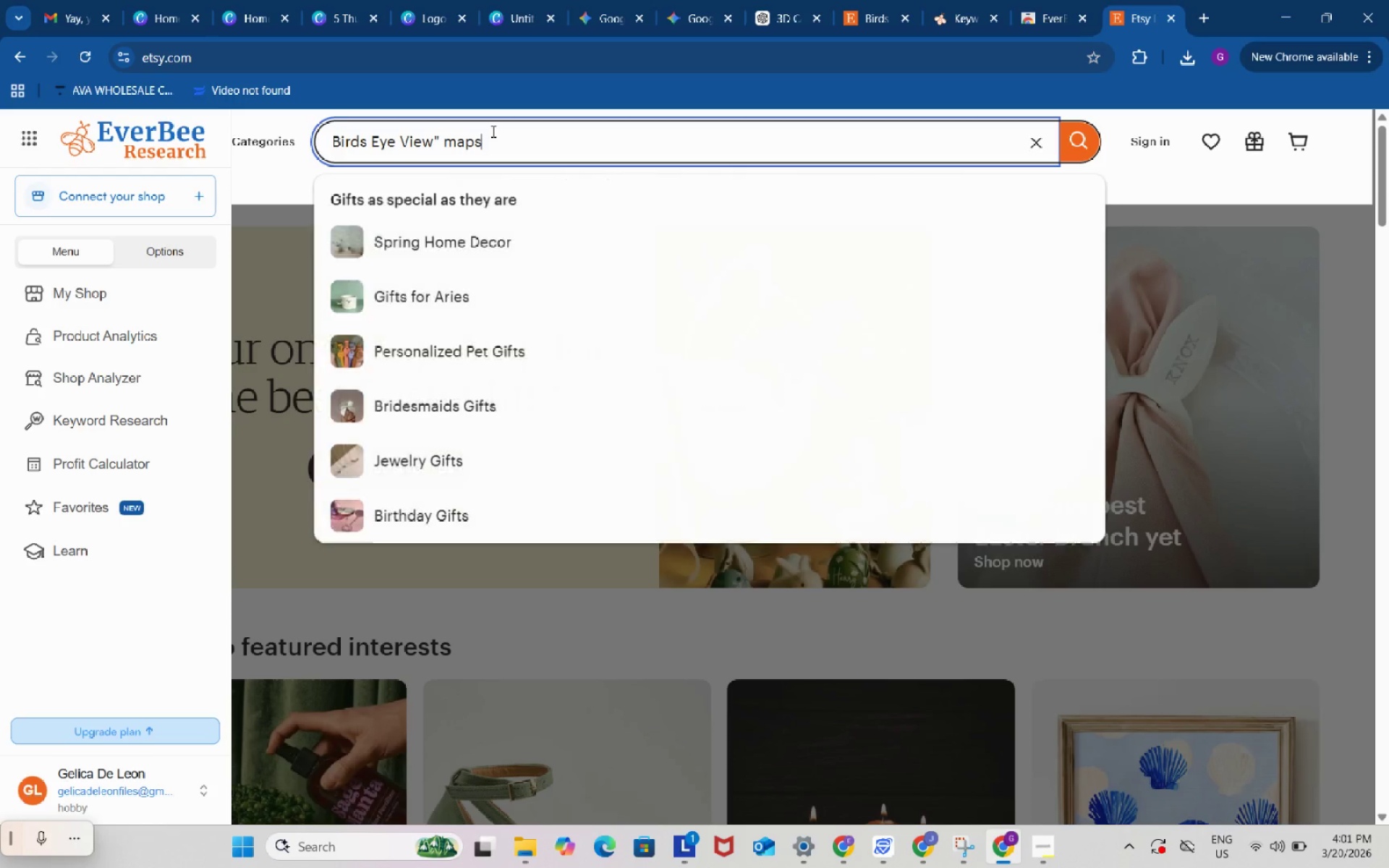 
key(Control+V)
 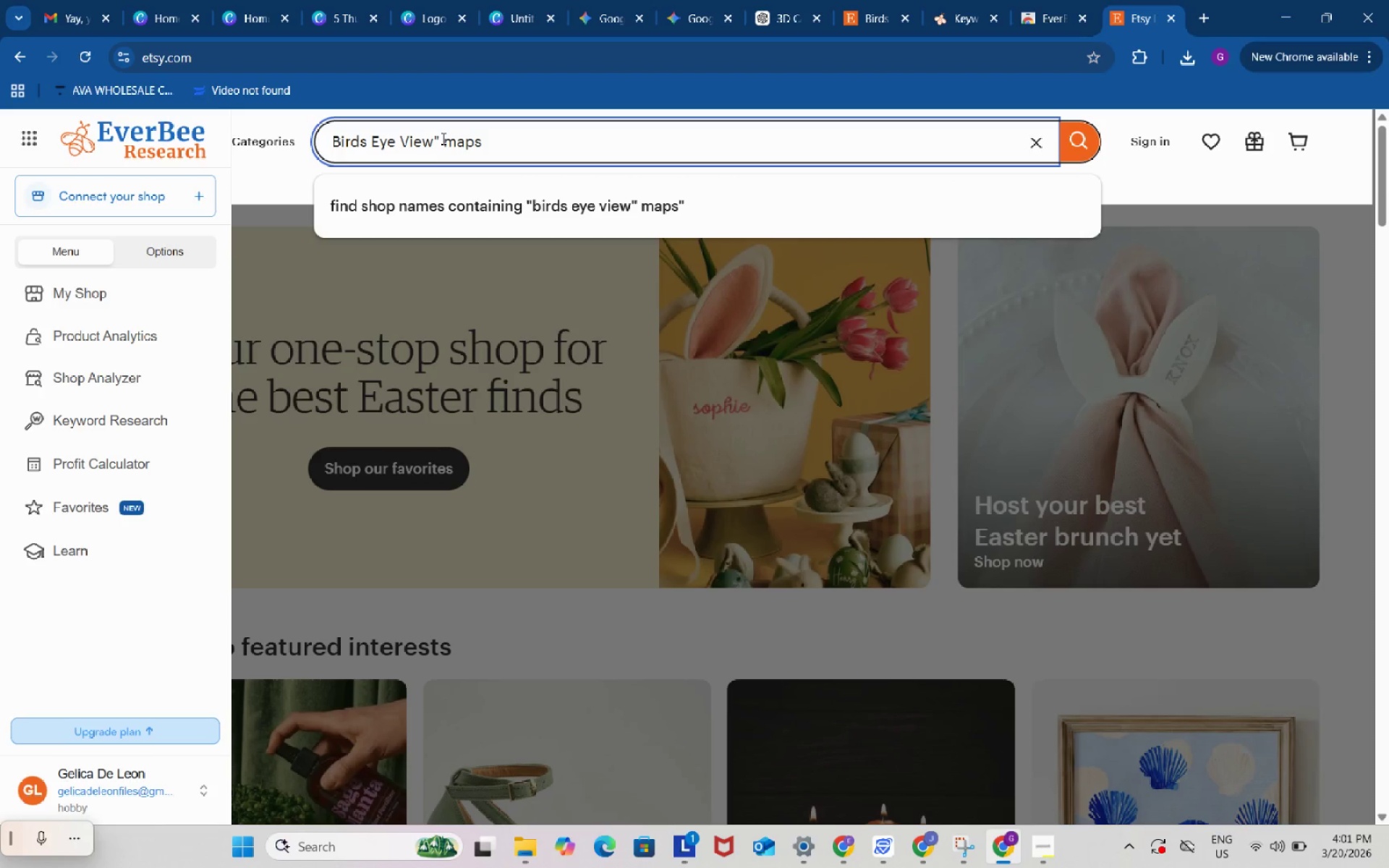 
left_click([440, 136])
 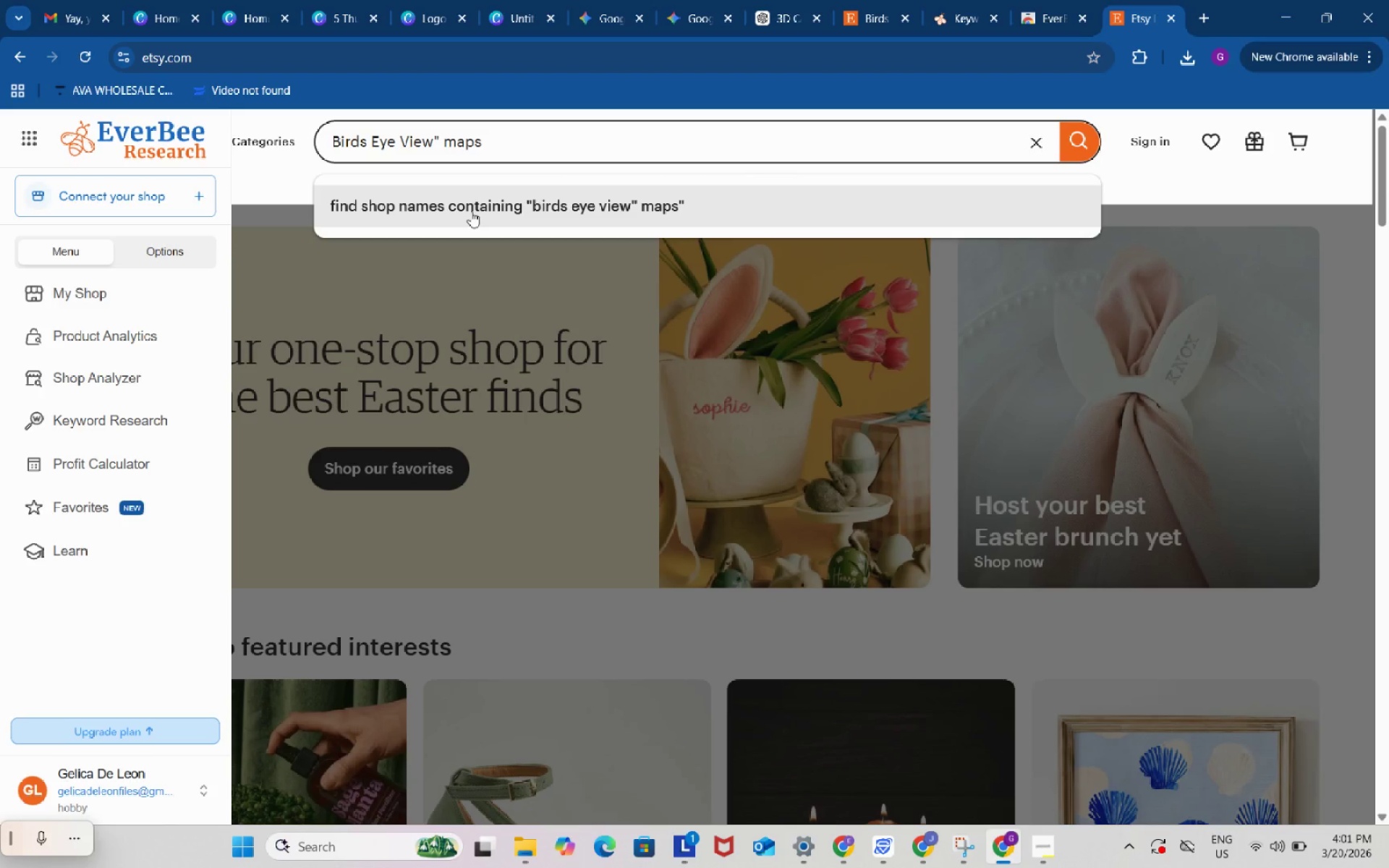 
key(Backspace)
 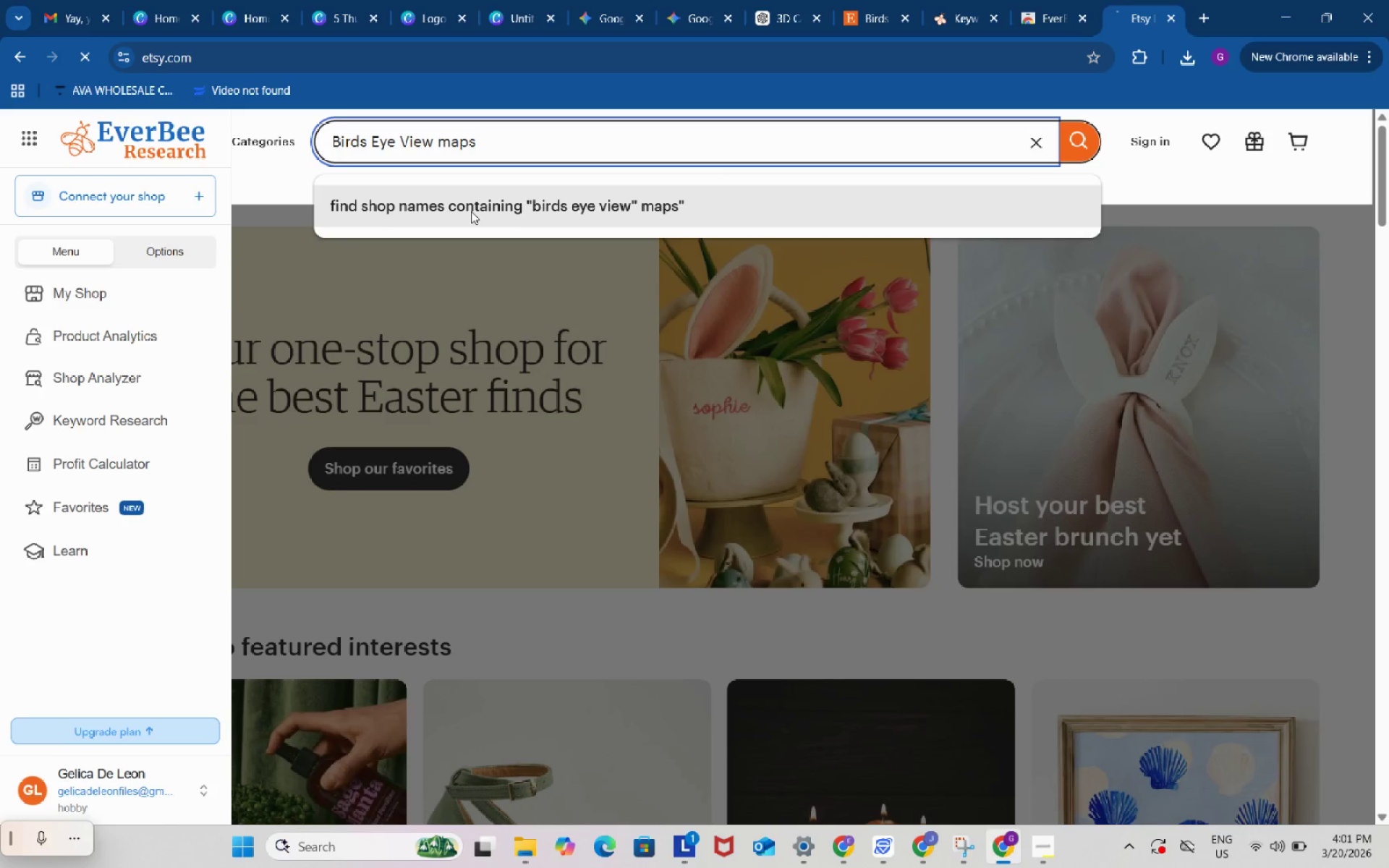 
key(Enter)
 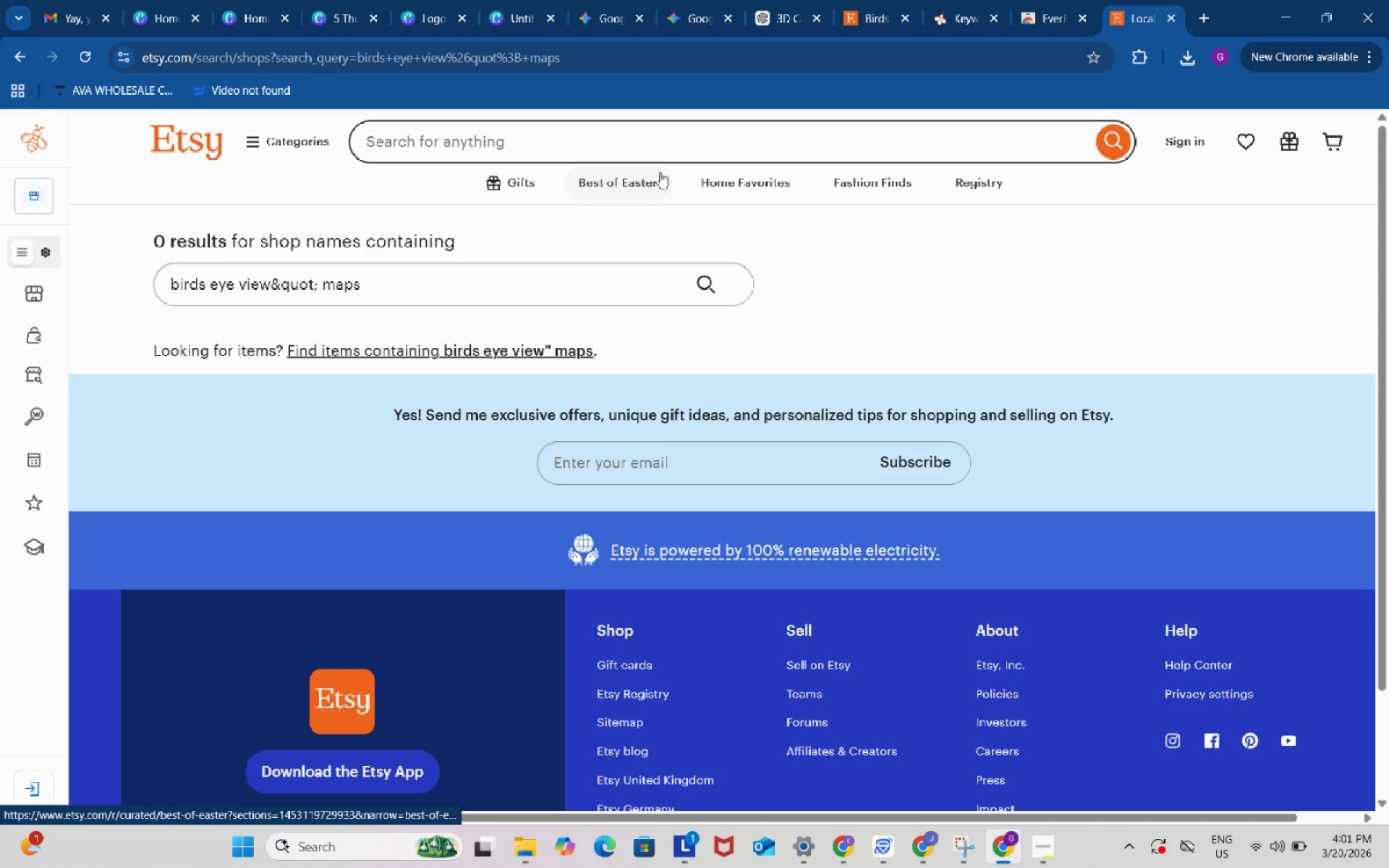 
scroll: coordinate [699, 305], scroll_direction: up, amount: 4.0
 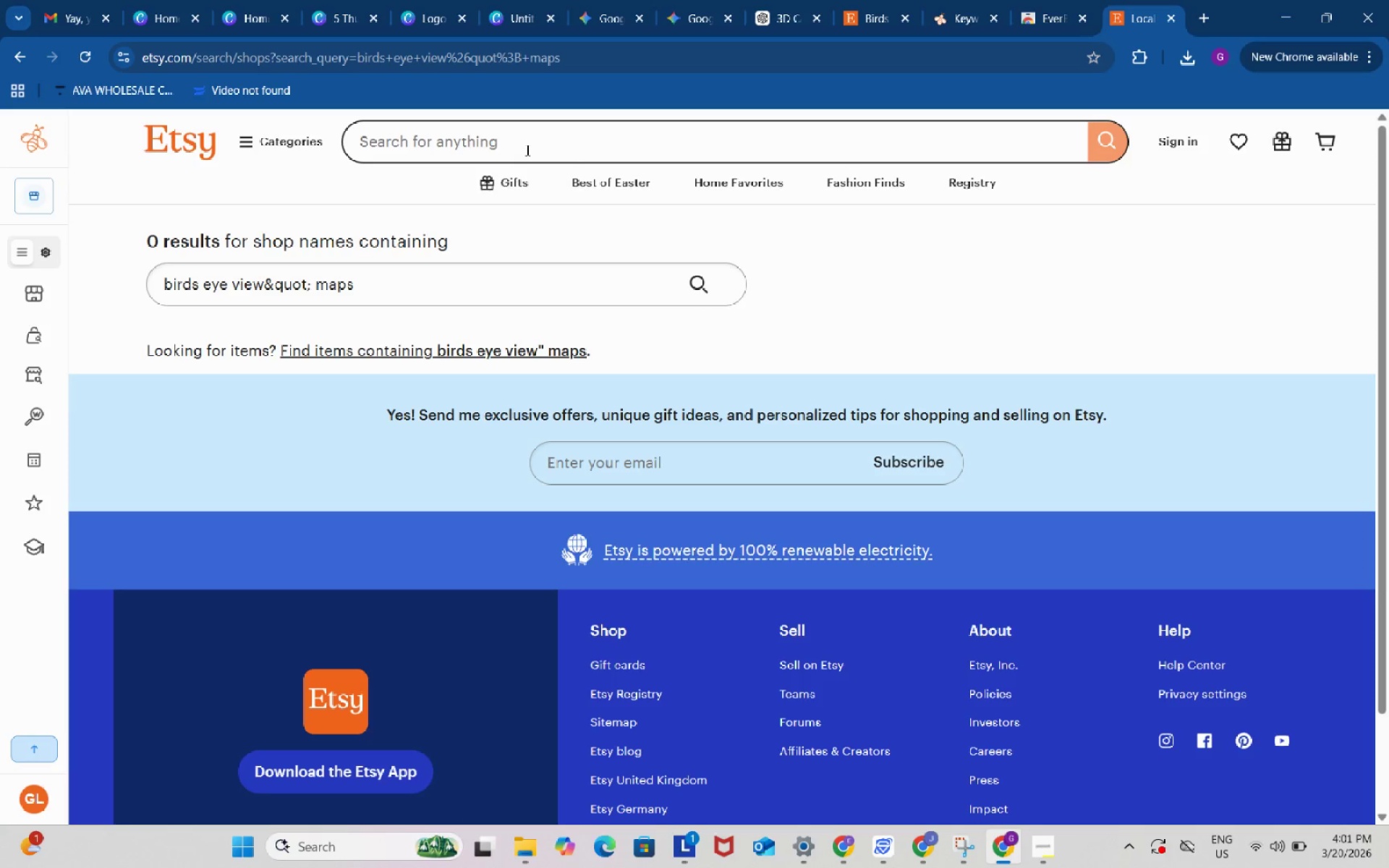 
left_click([518, 142])
 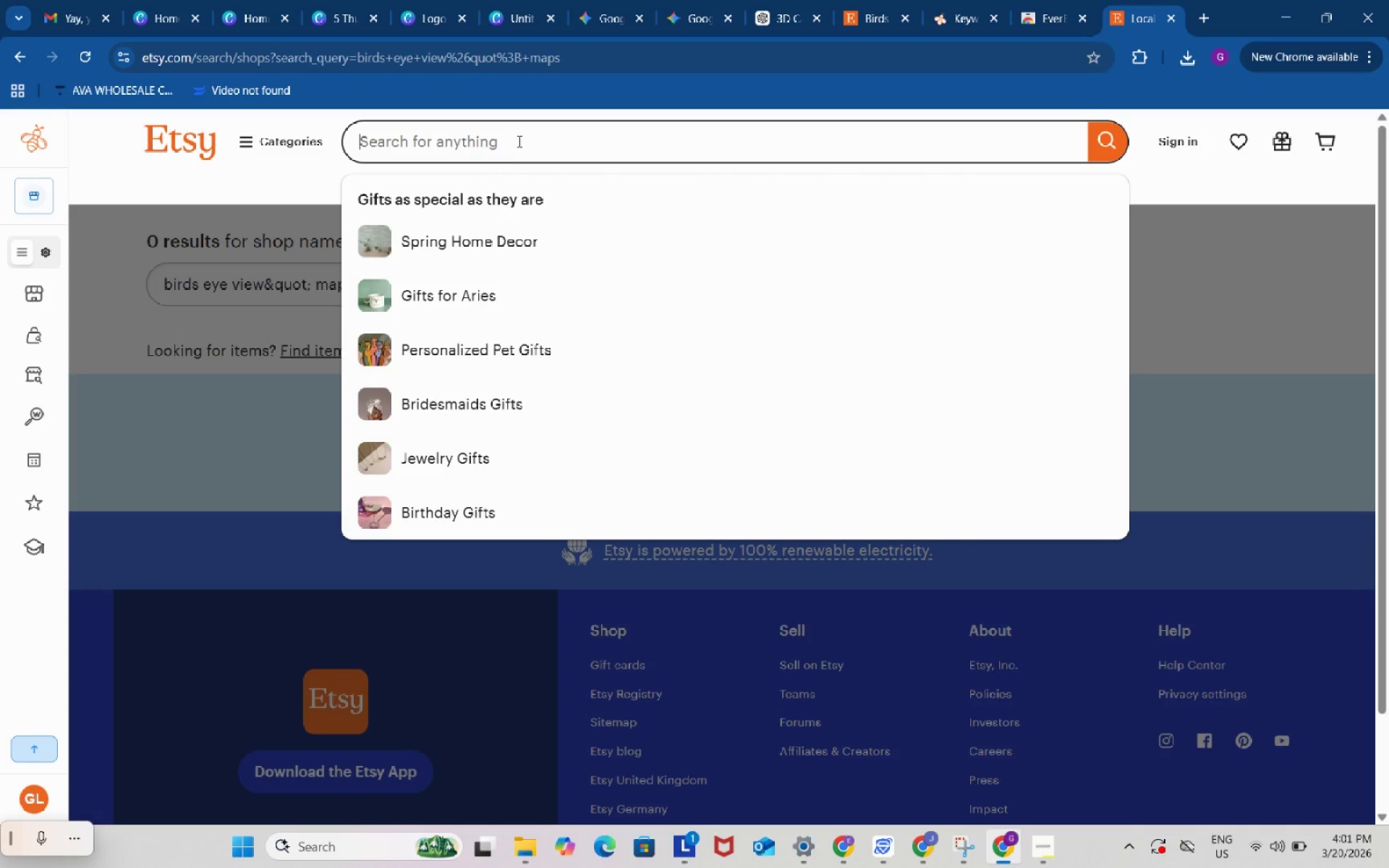 
key(Control+ControlLeft)
 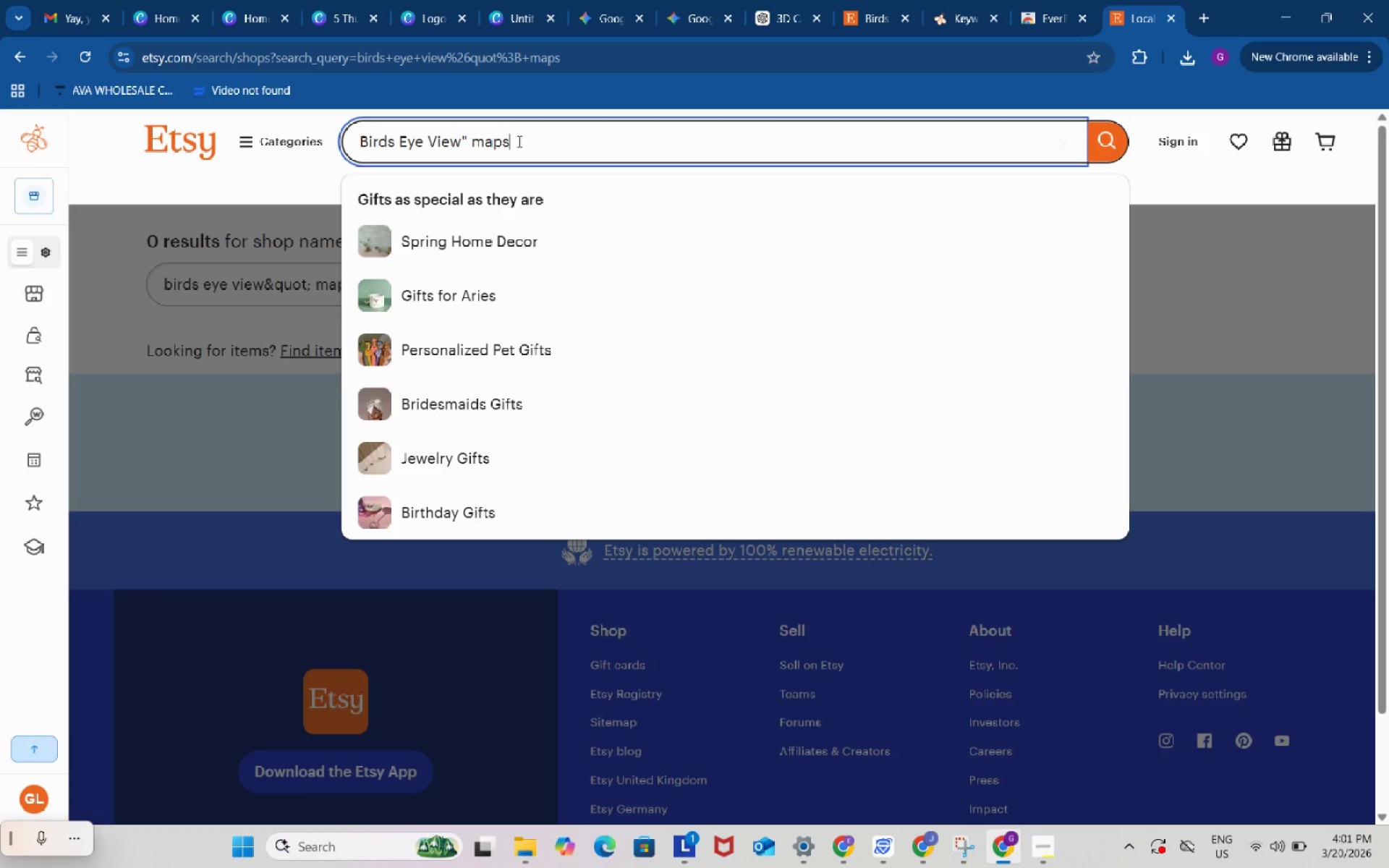 
key(Control+V)
 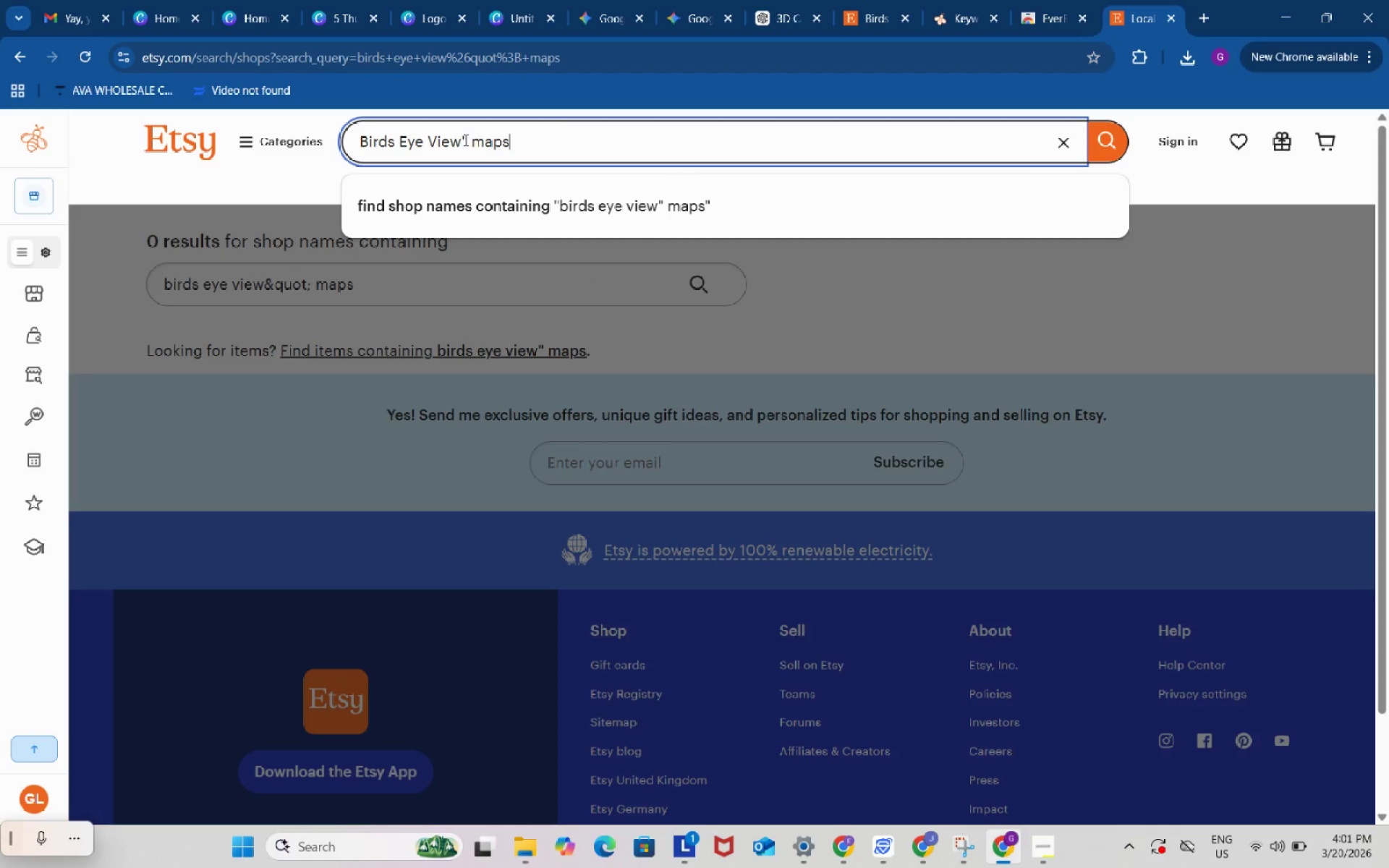 
left_click([468, 138])
 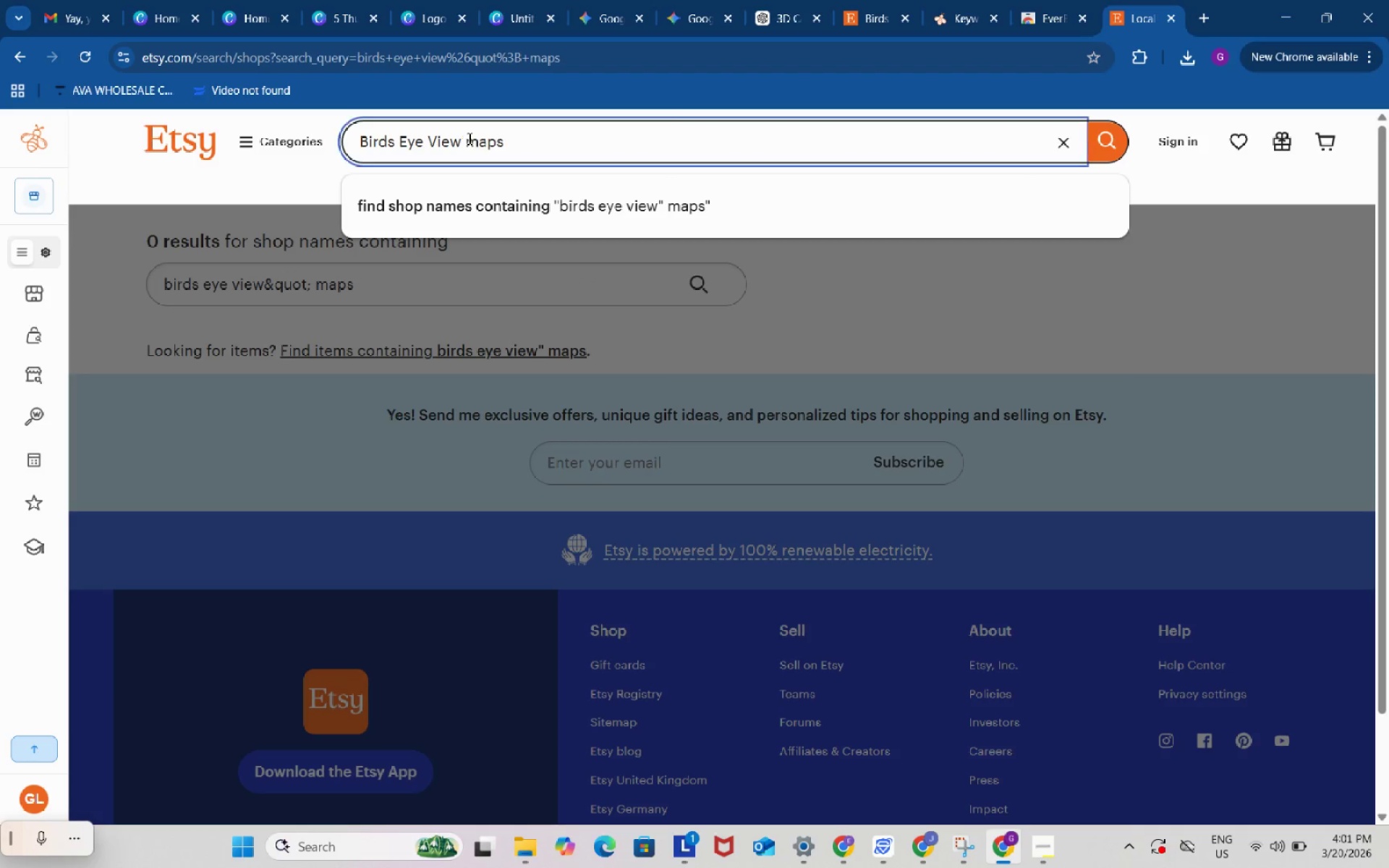 
key(Backspace)
 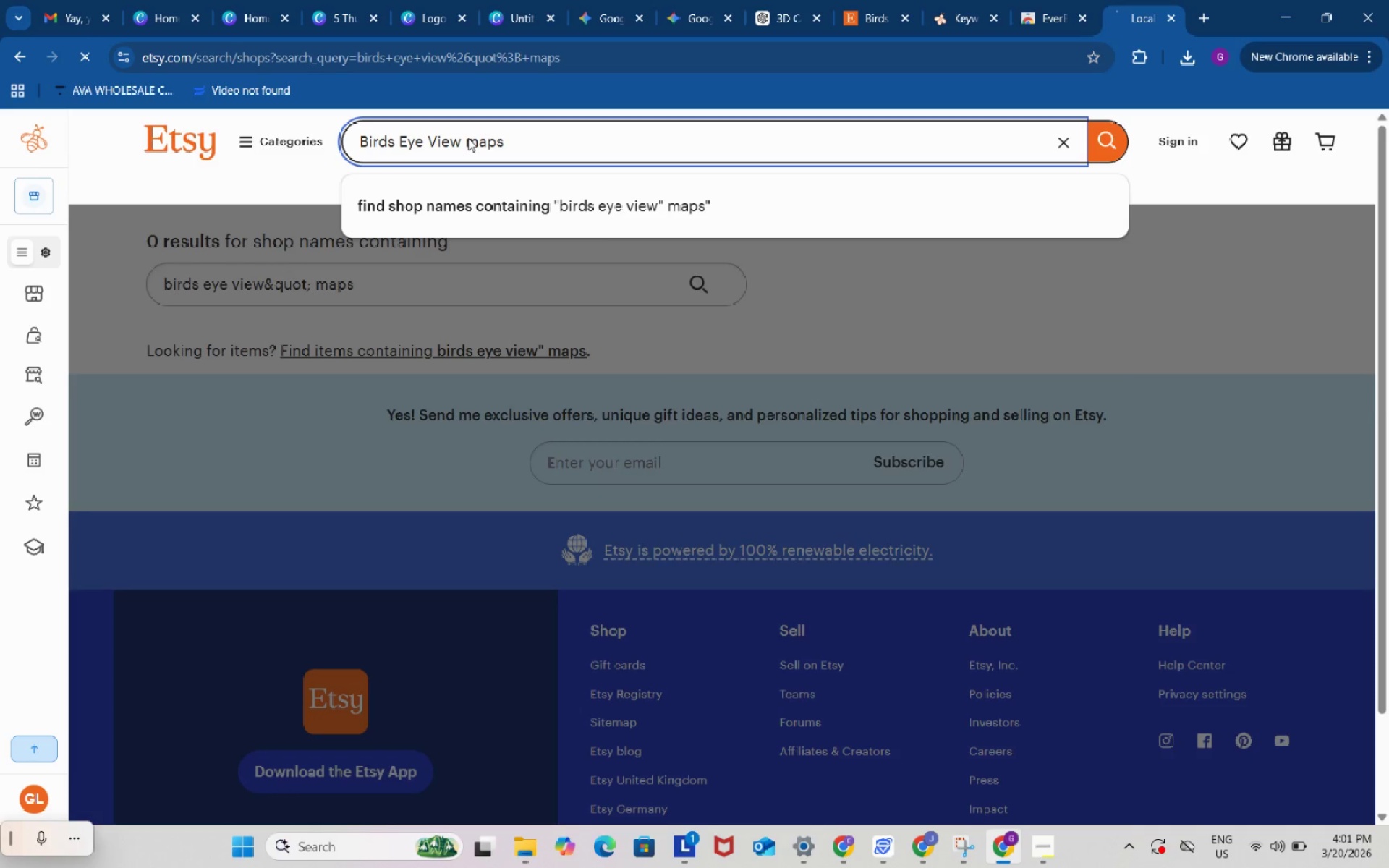 
key(Enter)
 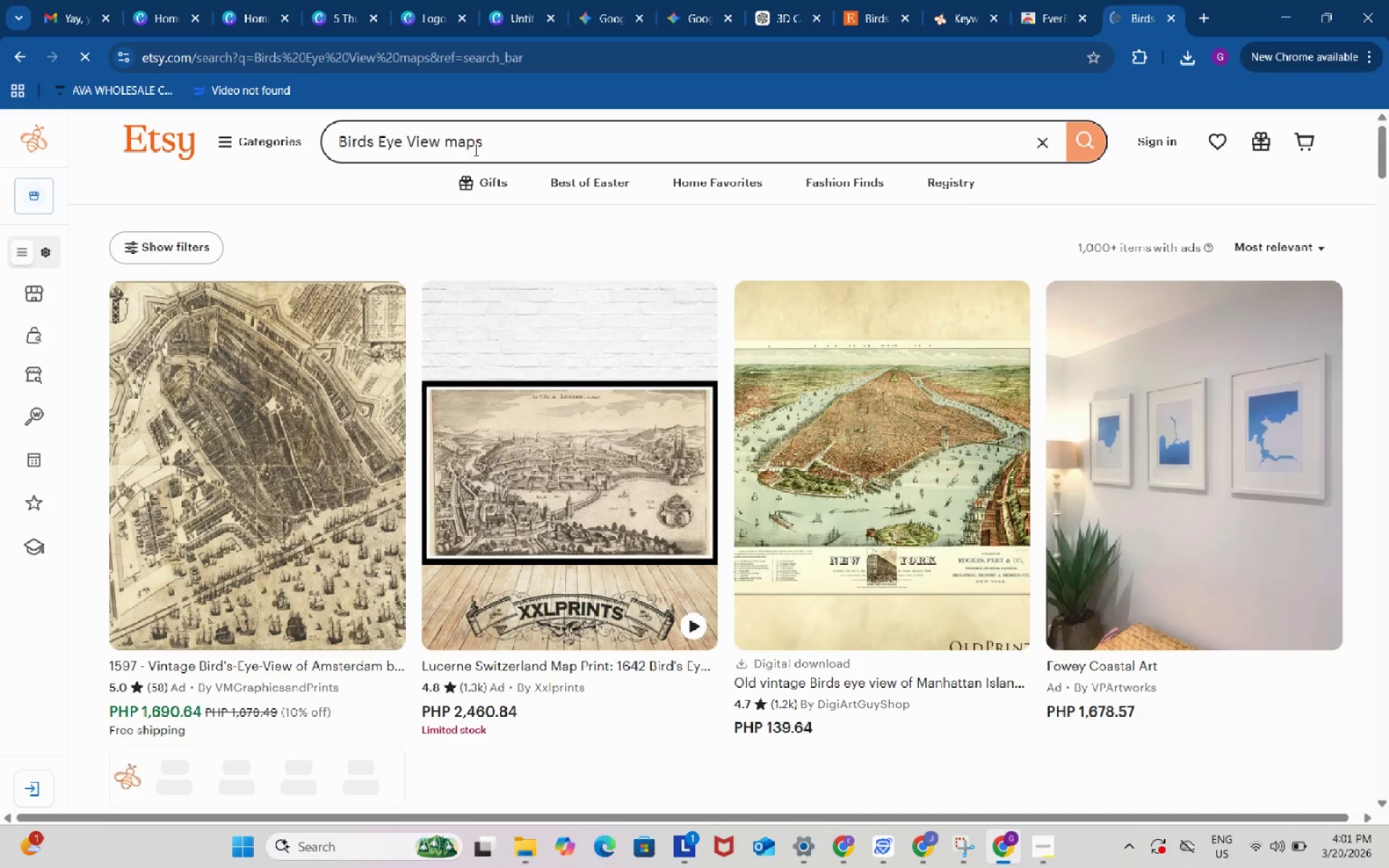 
scroll: coordinate [906, 522], scroll_direction: down, amount: 4.0
 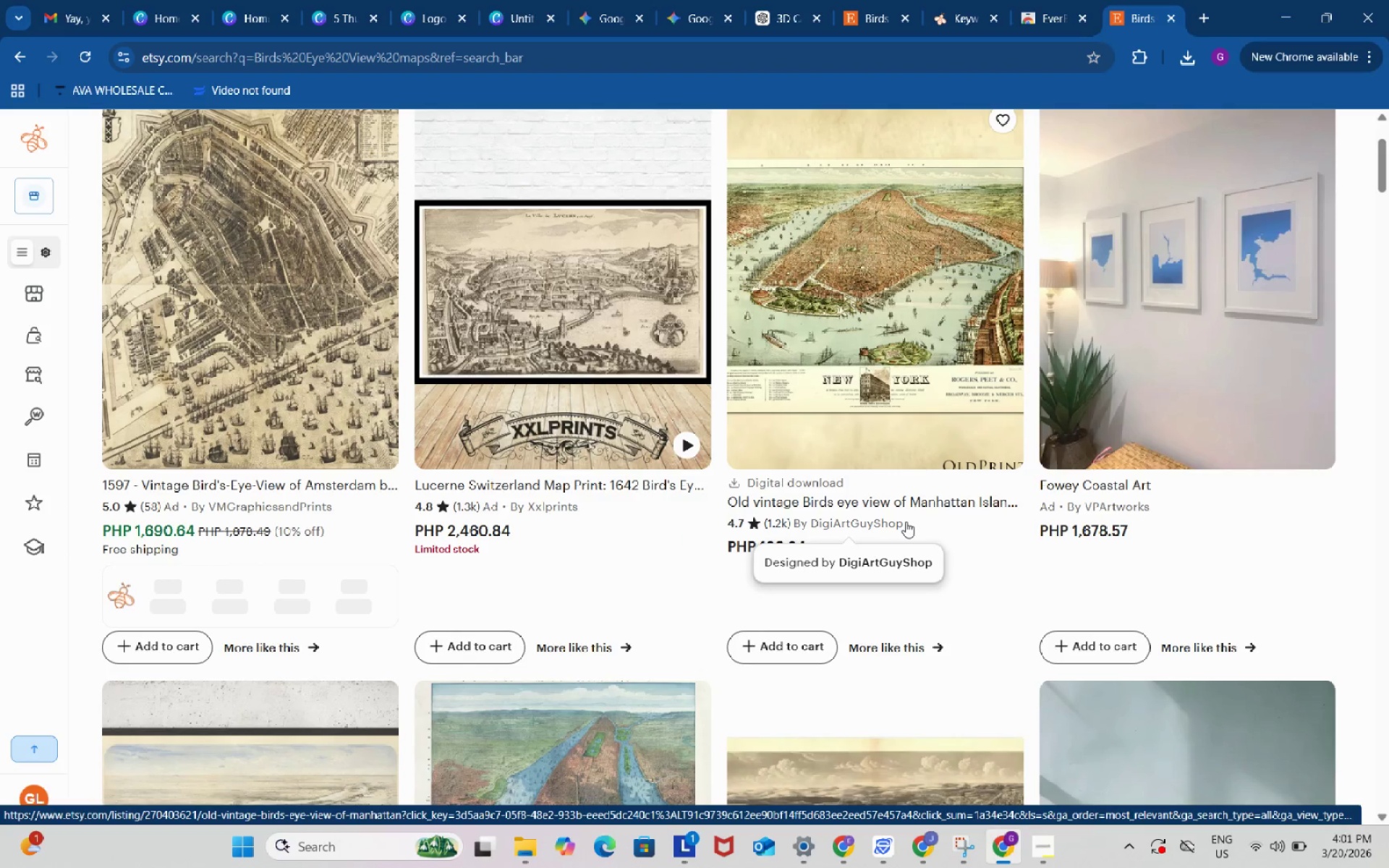 
scroll: coordinate [906, 522], scroll_direction: up, amount: 1.0
 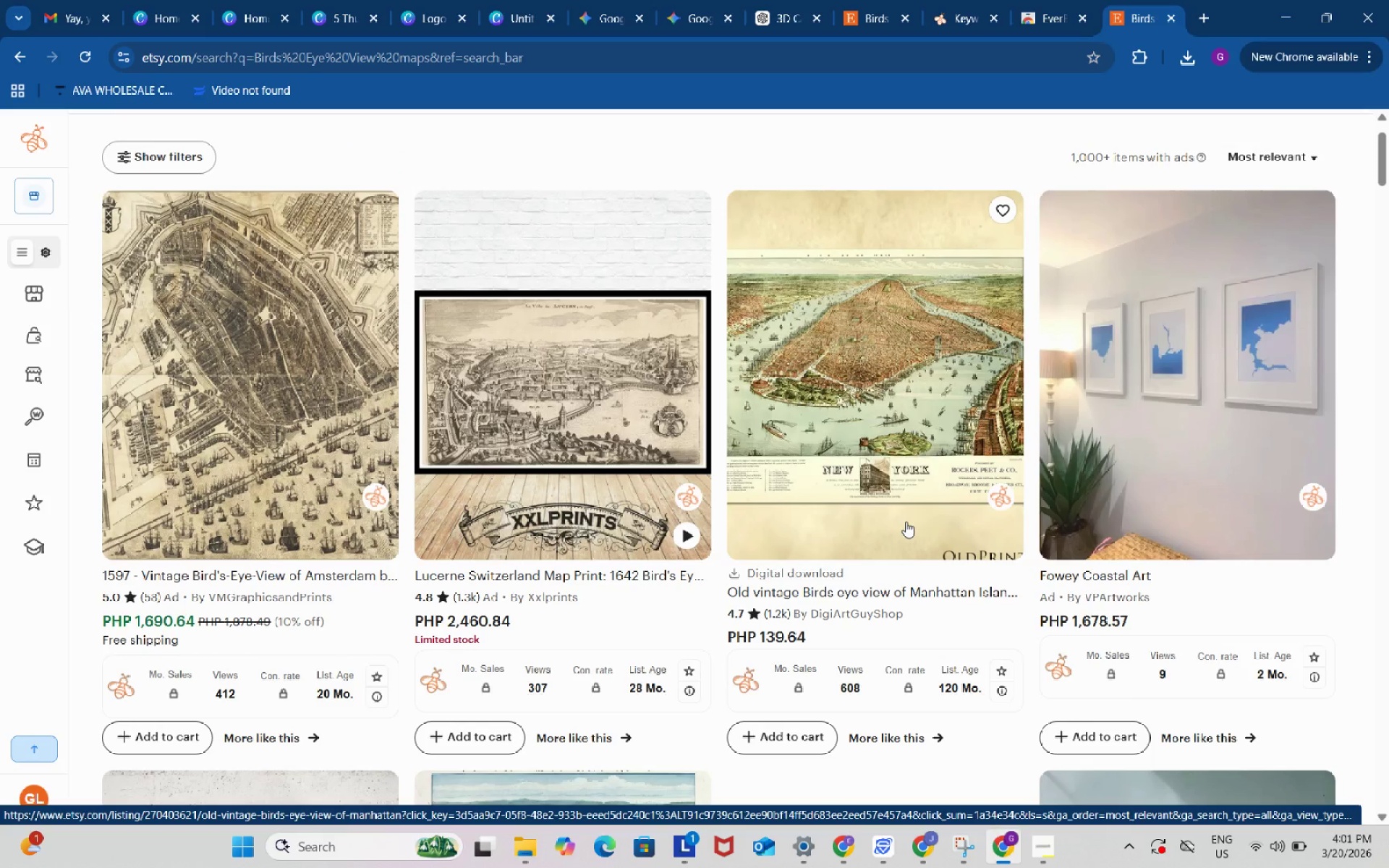 
scroll: coordinate [906, 522], scroll_direction: down, amount: 6.0
 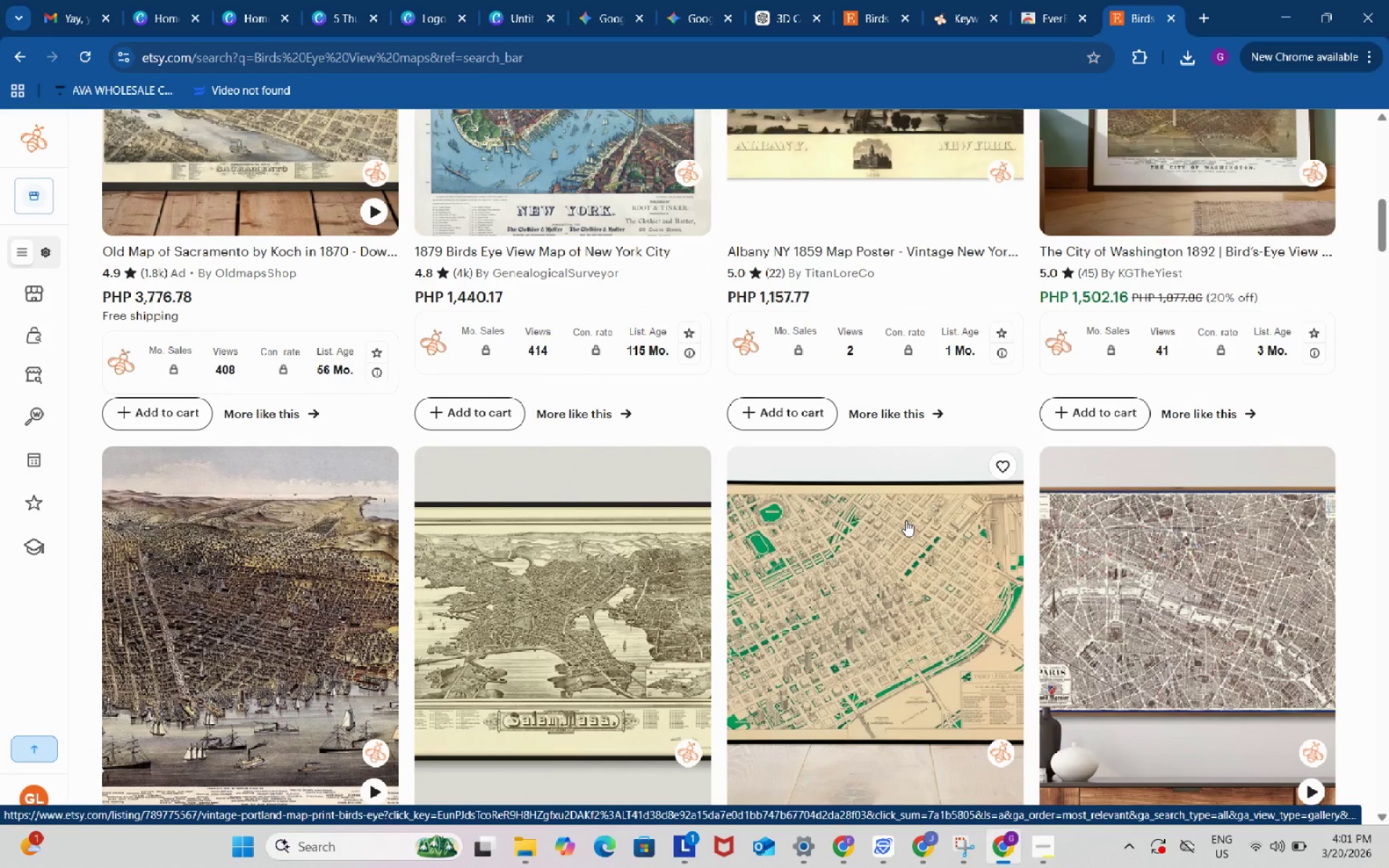 
scroll: coordinate [897, 508], scroll_direction: up, amount: 13.0
 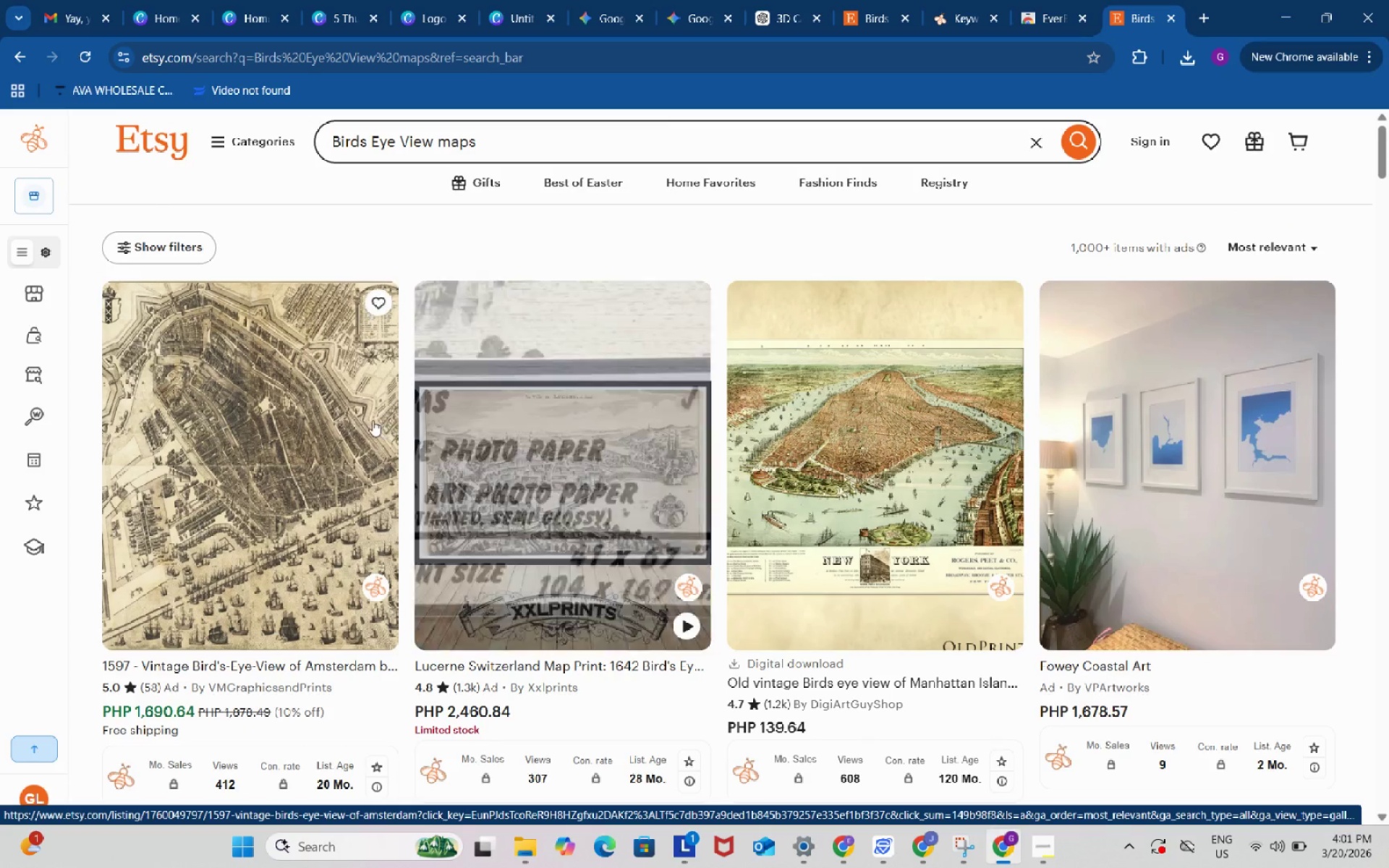 
wait(6.21)
 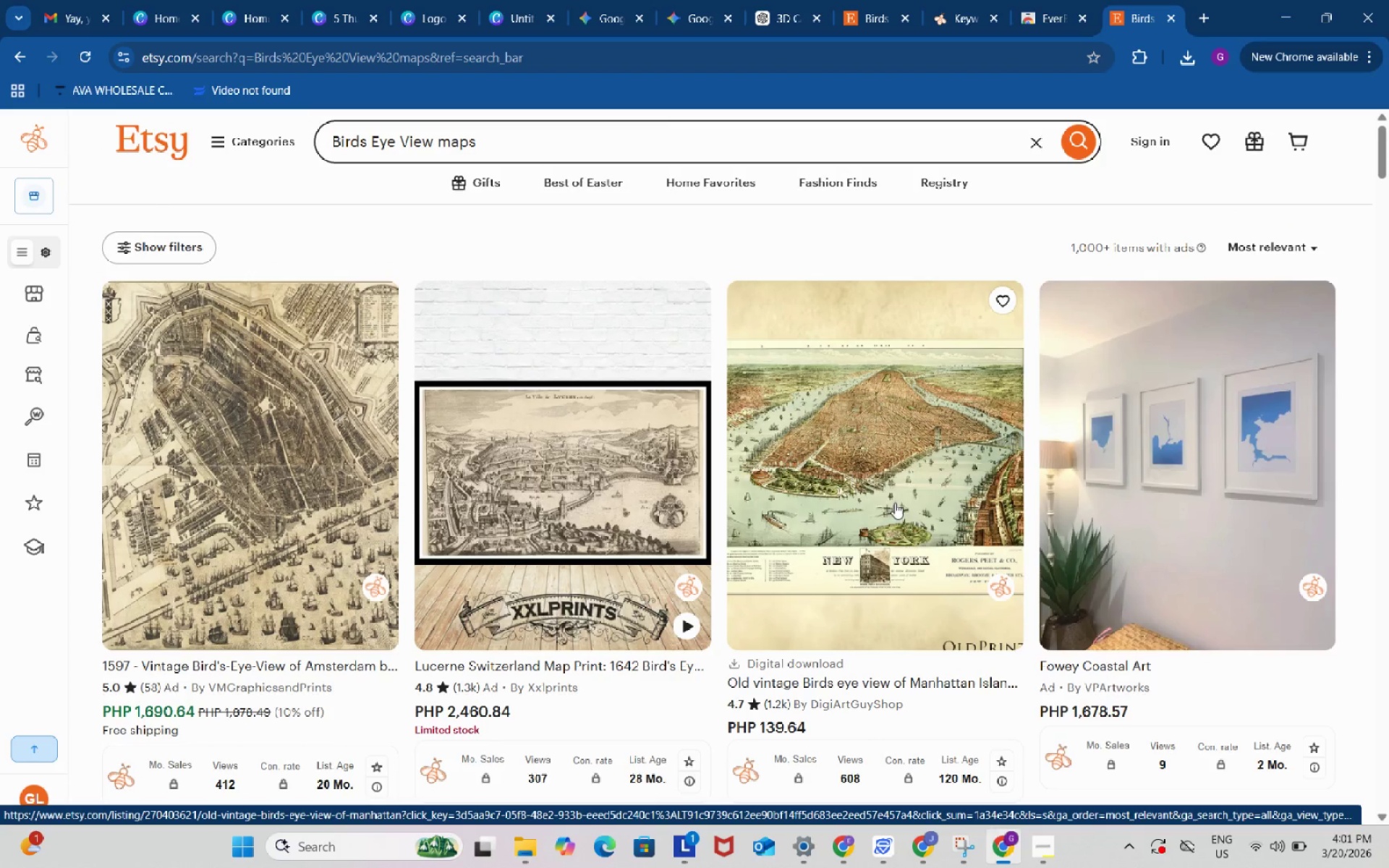 
scroll: coordinate [339, 408], scroll_direction: down, amount: 2.0
 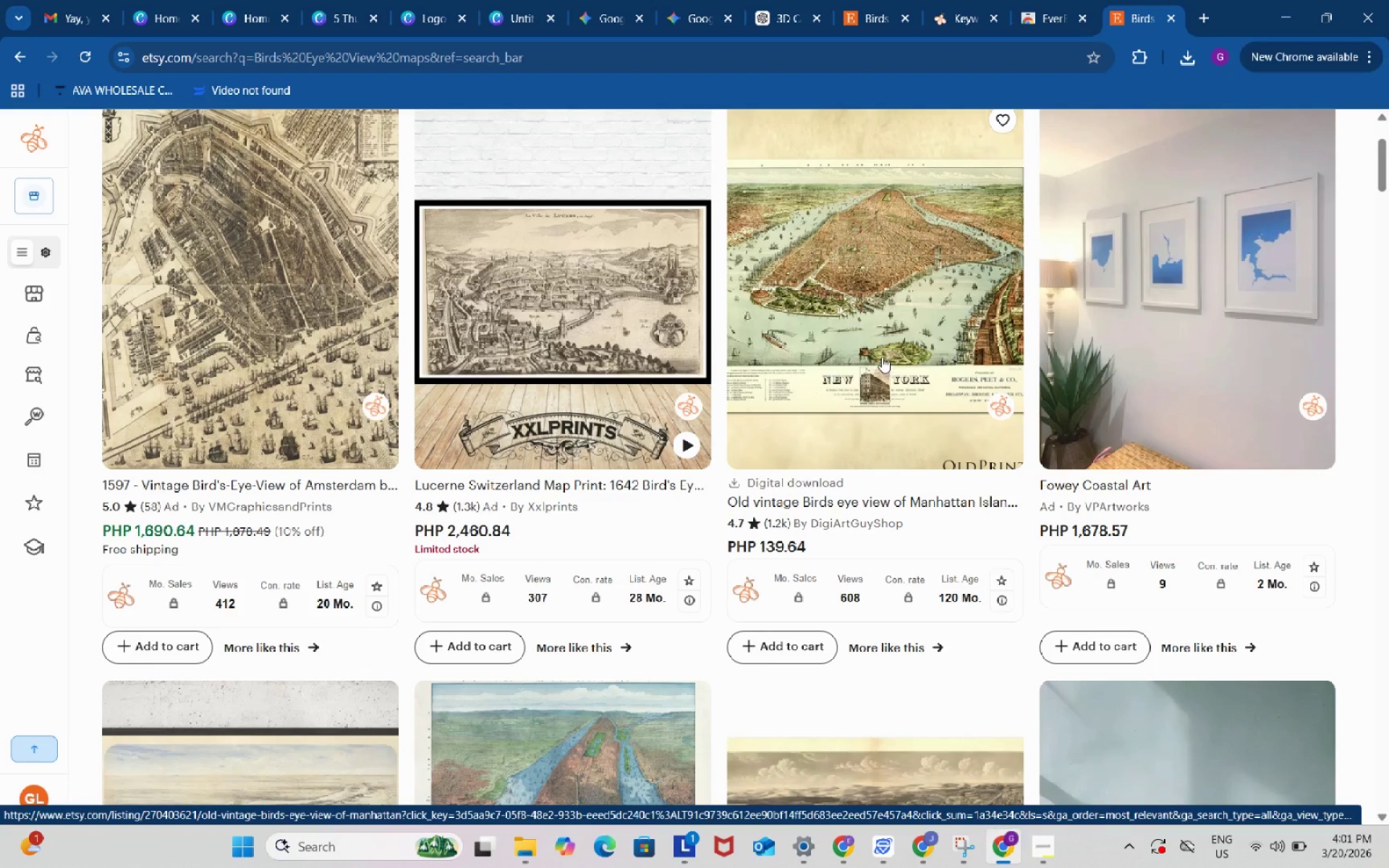 
left_click([872, 335])
 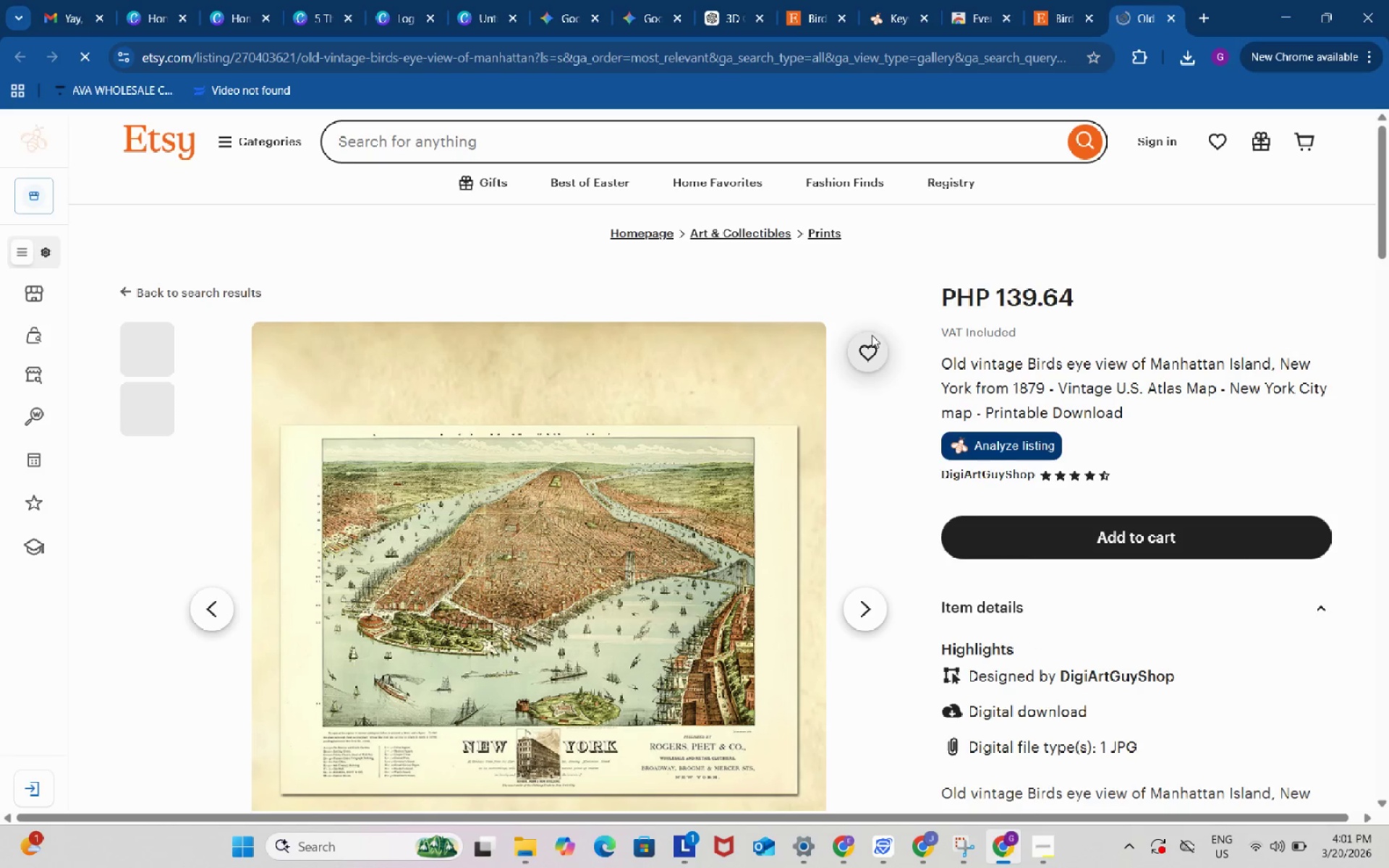 
scroll: coordinate [1152, 399], scroll_direction: down, amount: 4.0
 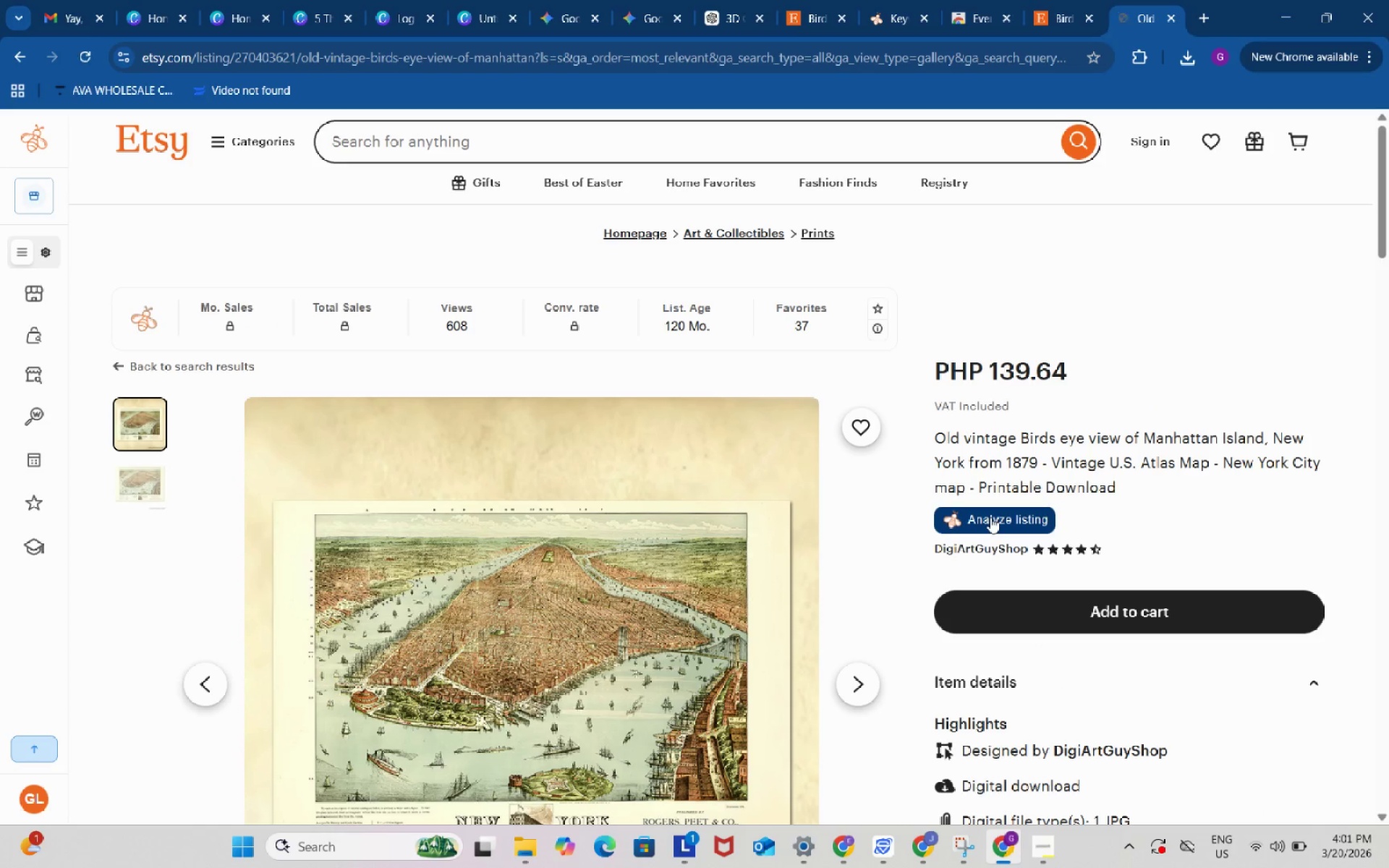 
left_click([991, 516])
 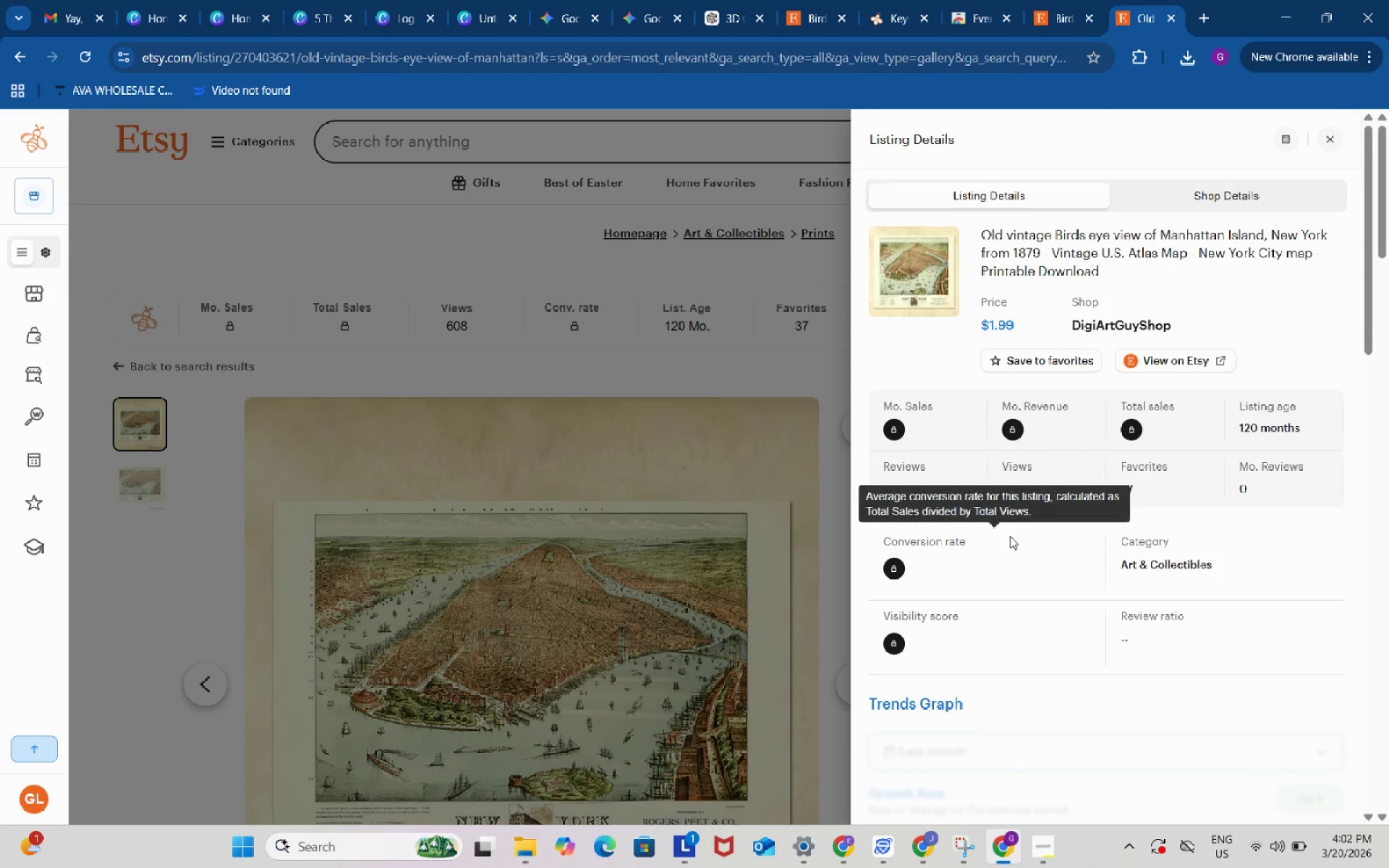 
scroll: coordinate [954, 456], scroll_direction: down, amount: 10.0
 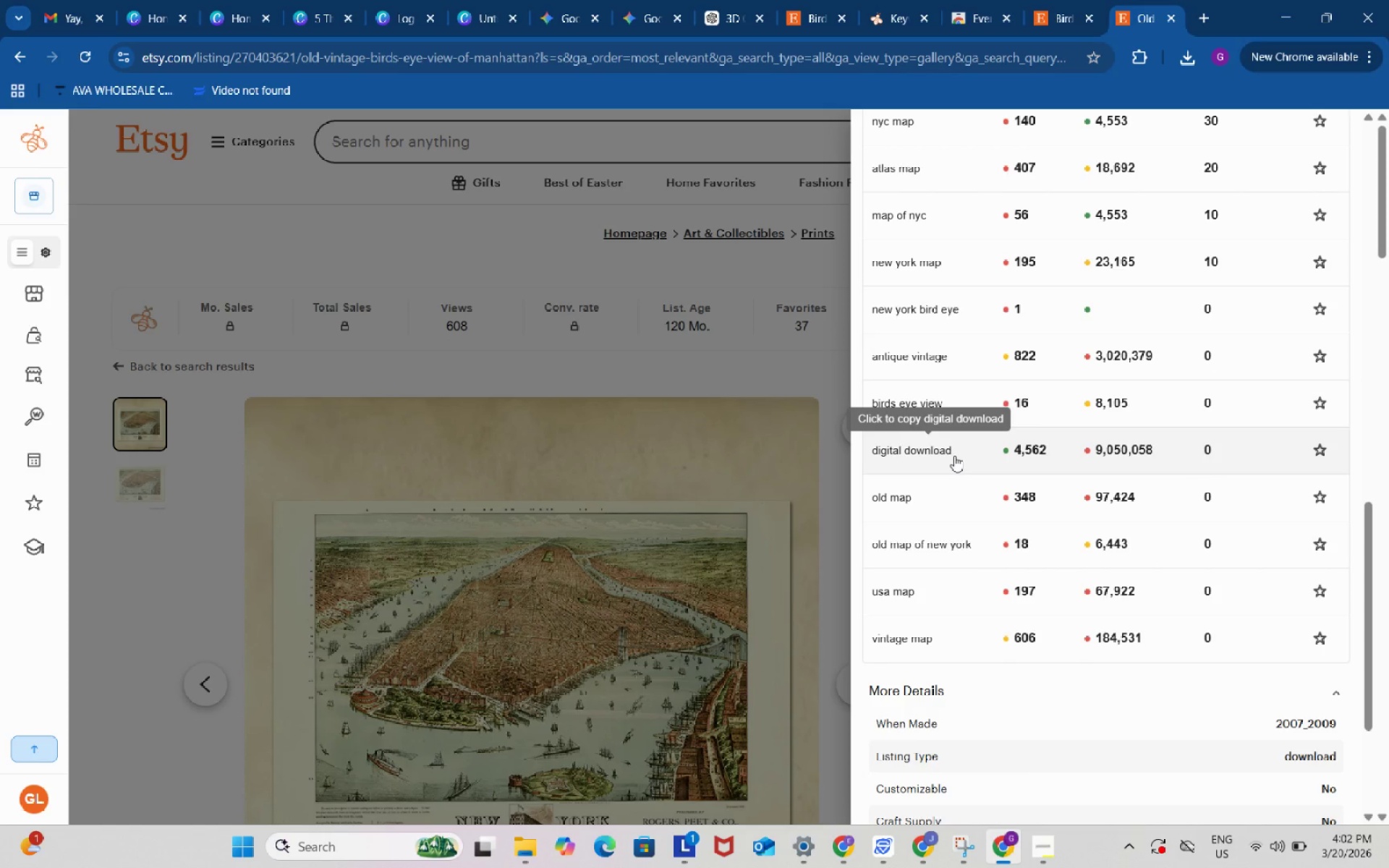 
wait(6.95)
 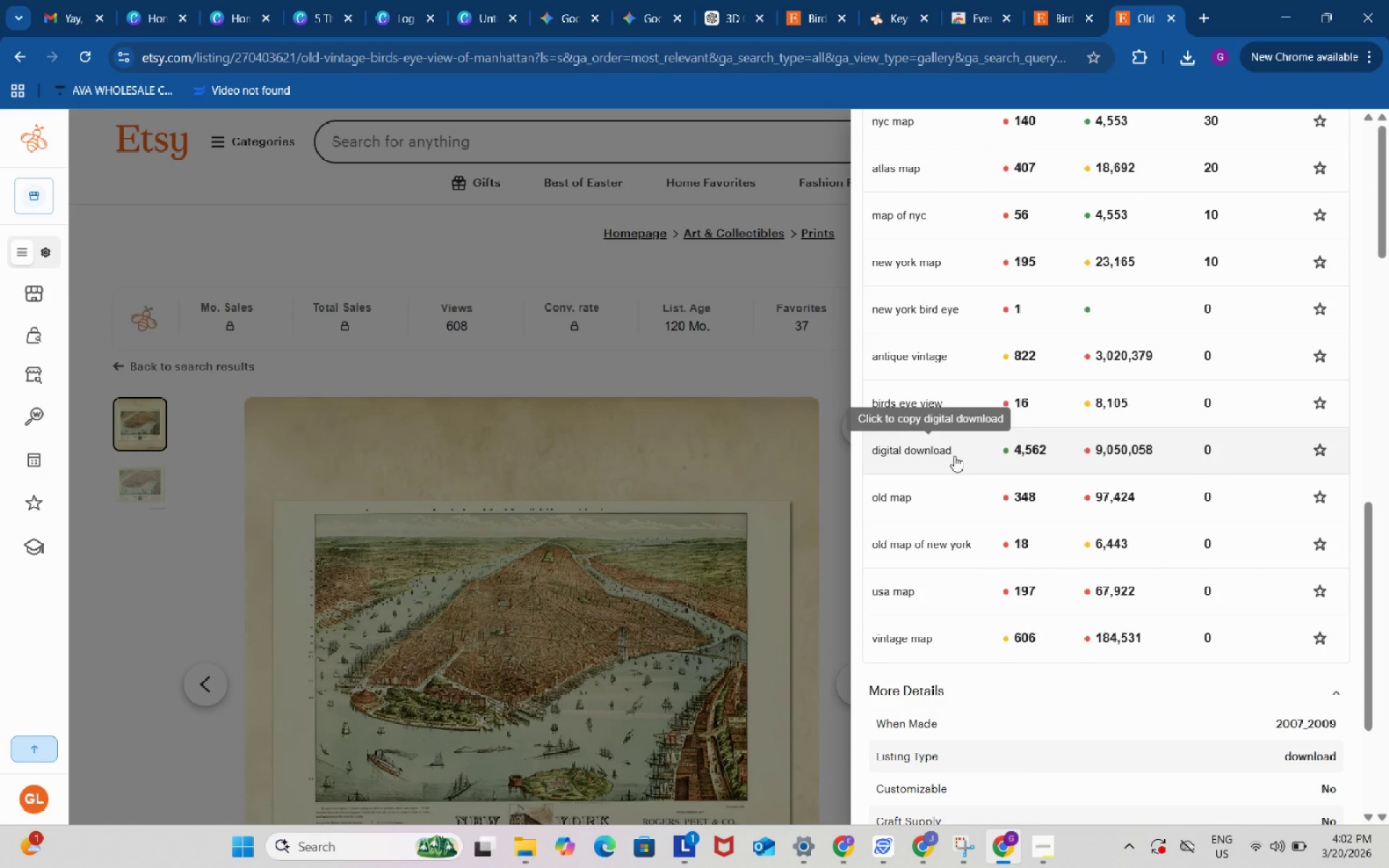 
scroll: coordinate [954, 456], scroll_direction: up, amount: 1.0
 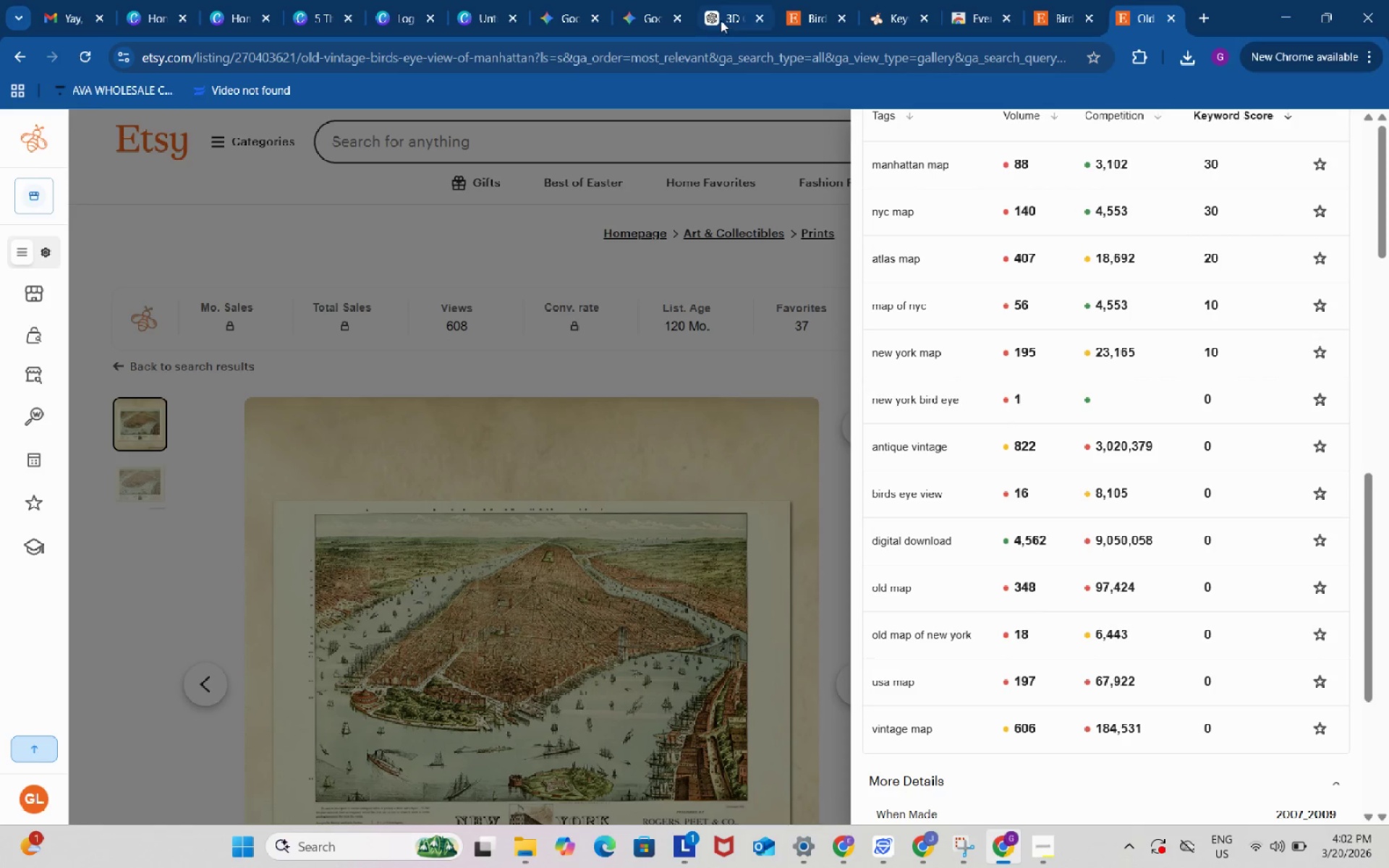 
left_click([721, 10])
 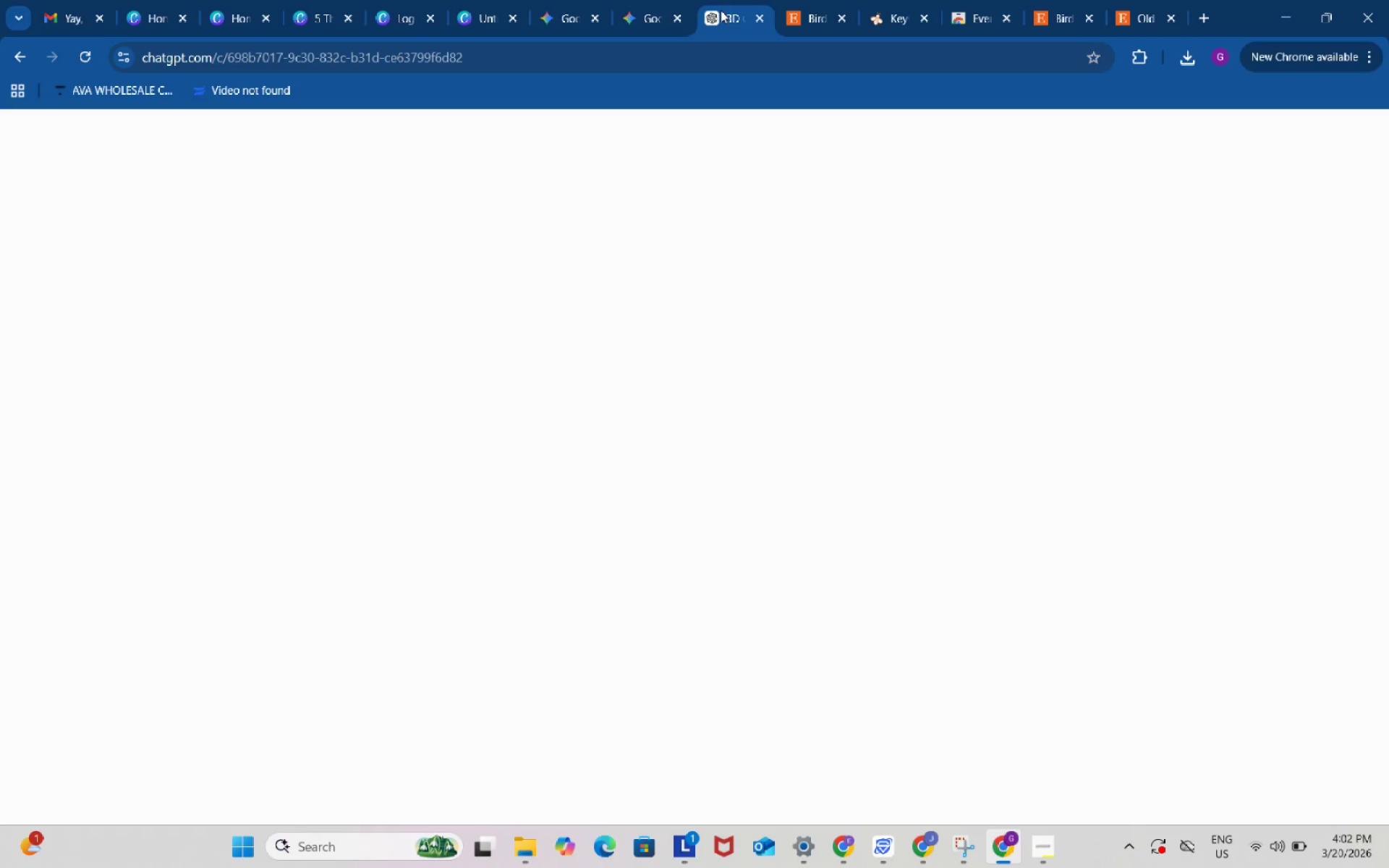 
mouse_move([717, 40])
 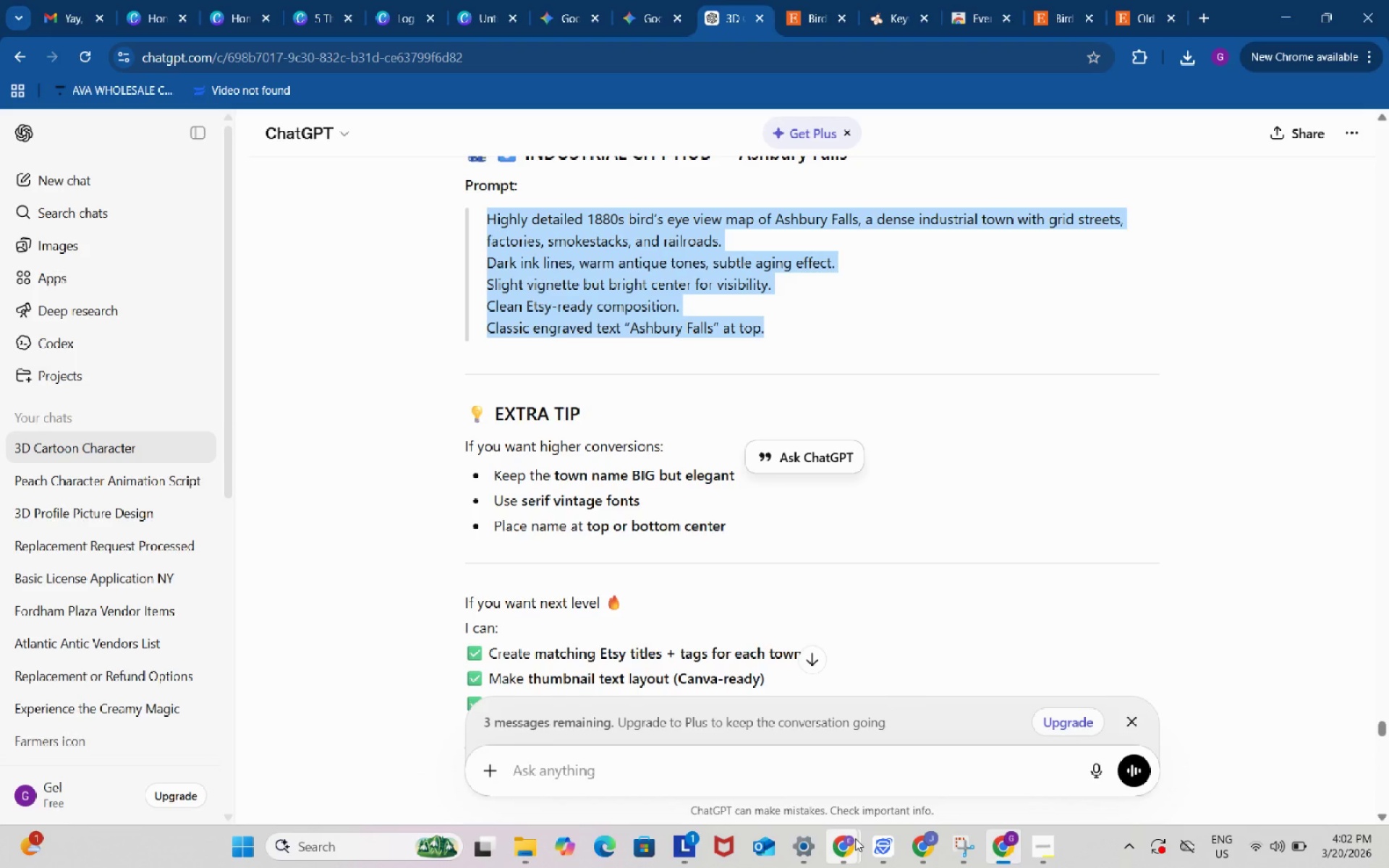 
left_click([855, 838])
 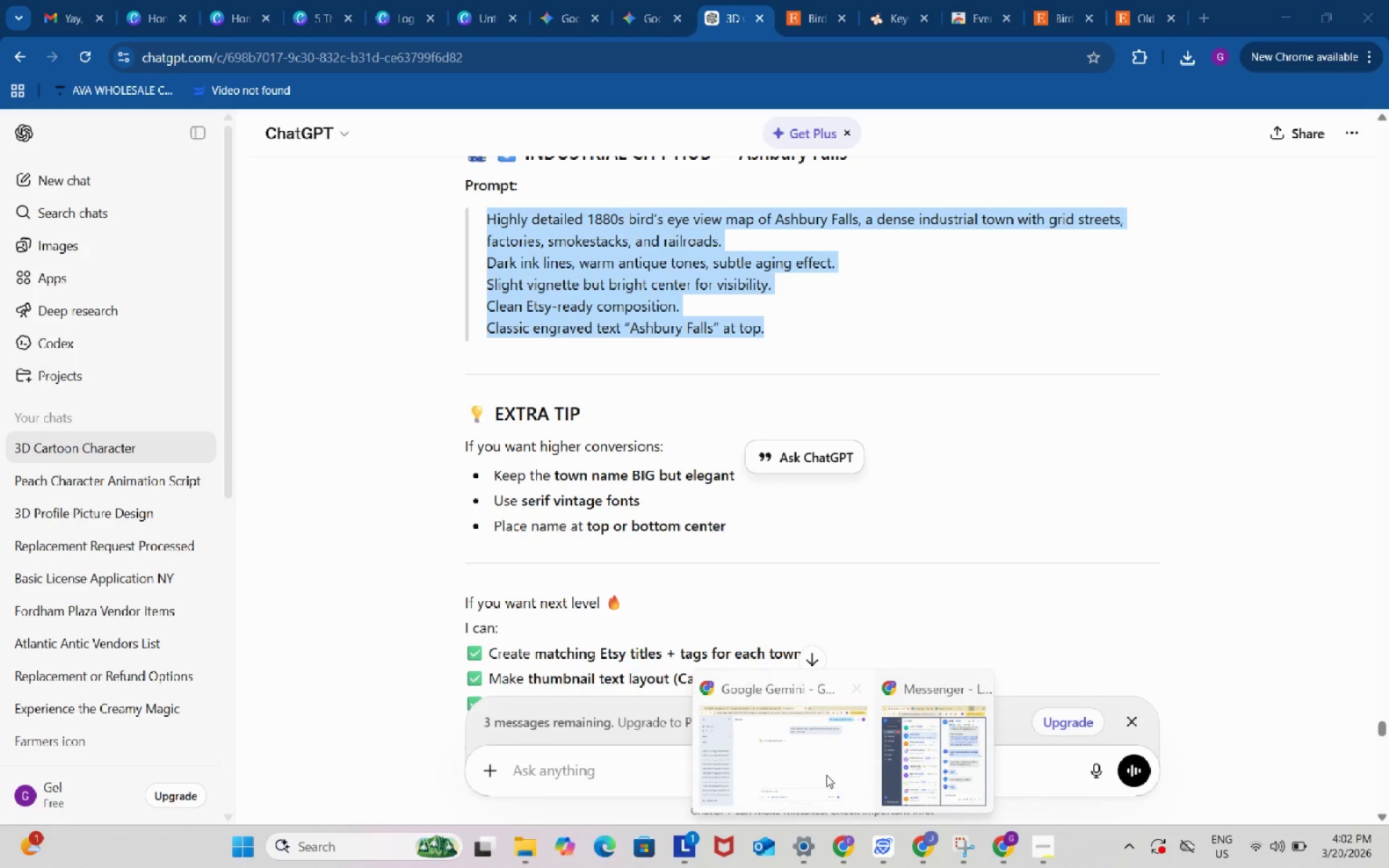 
left_click([817, 749])
 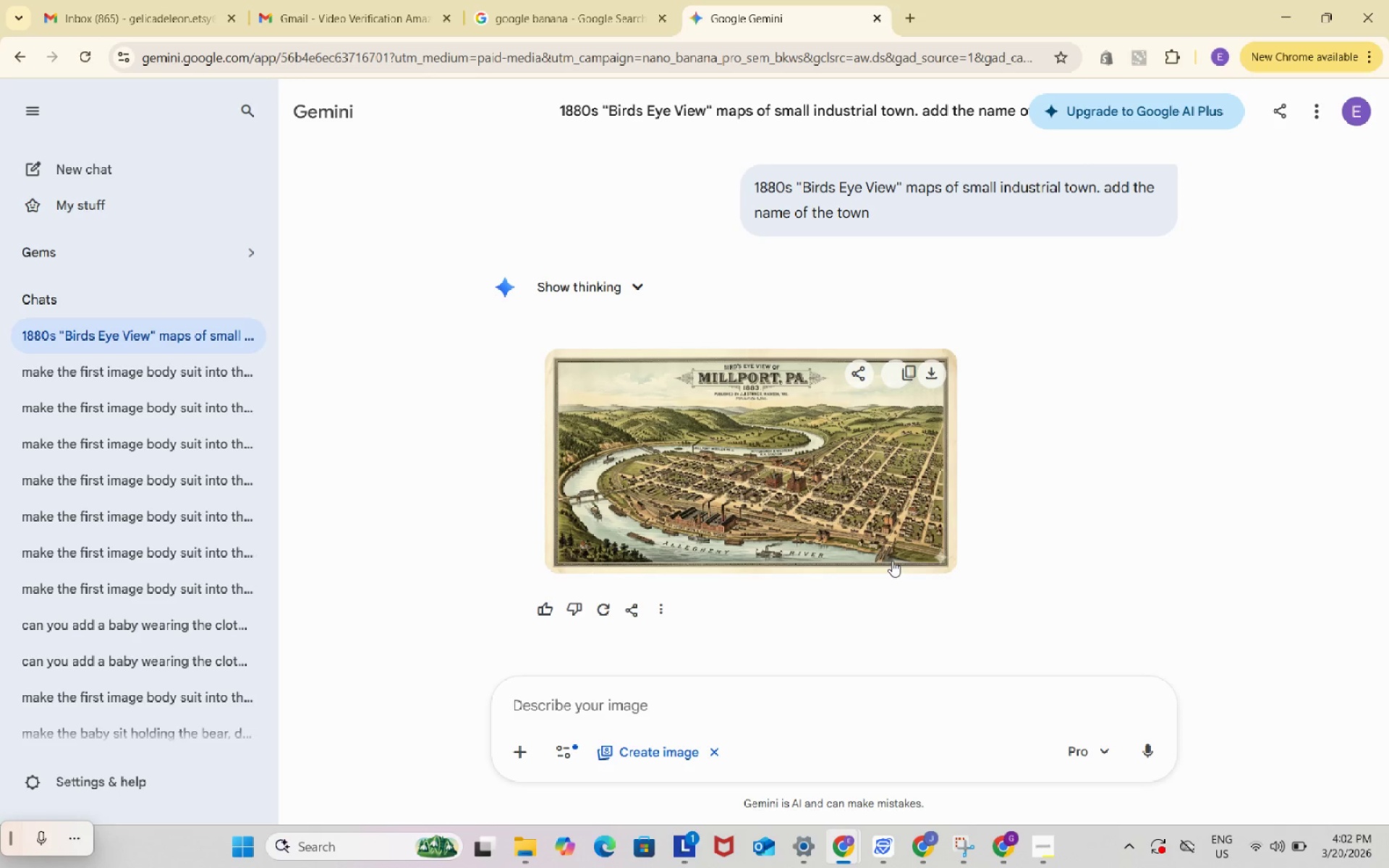 
wait(12.97)
 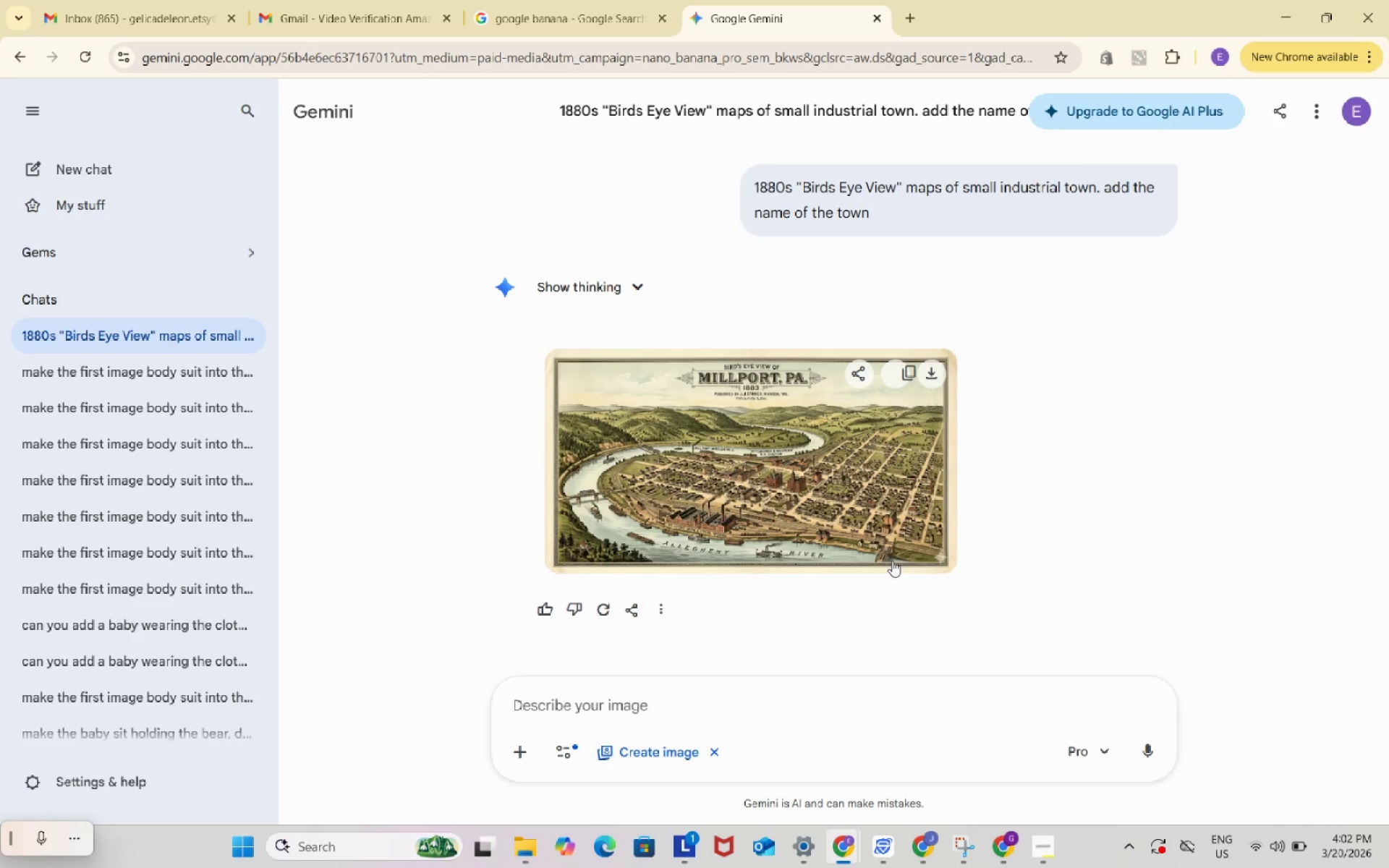 
scroll: coordinate [901, 459], scroll_direction: down, amount: 1.0
 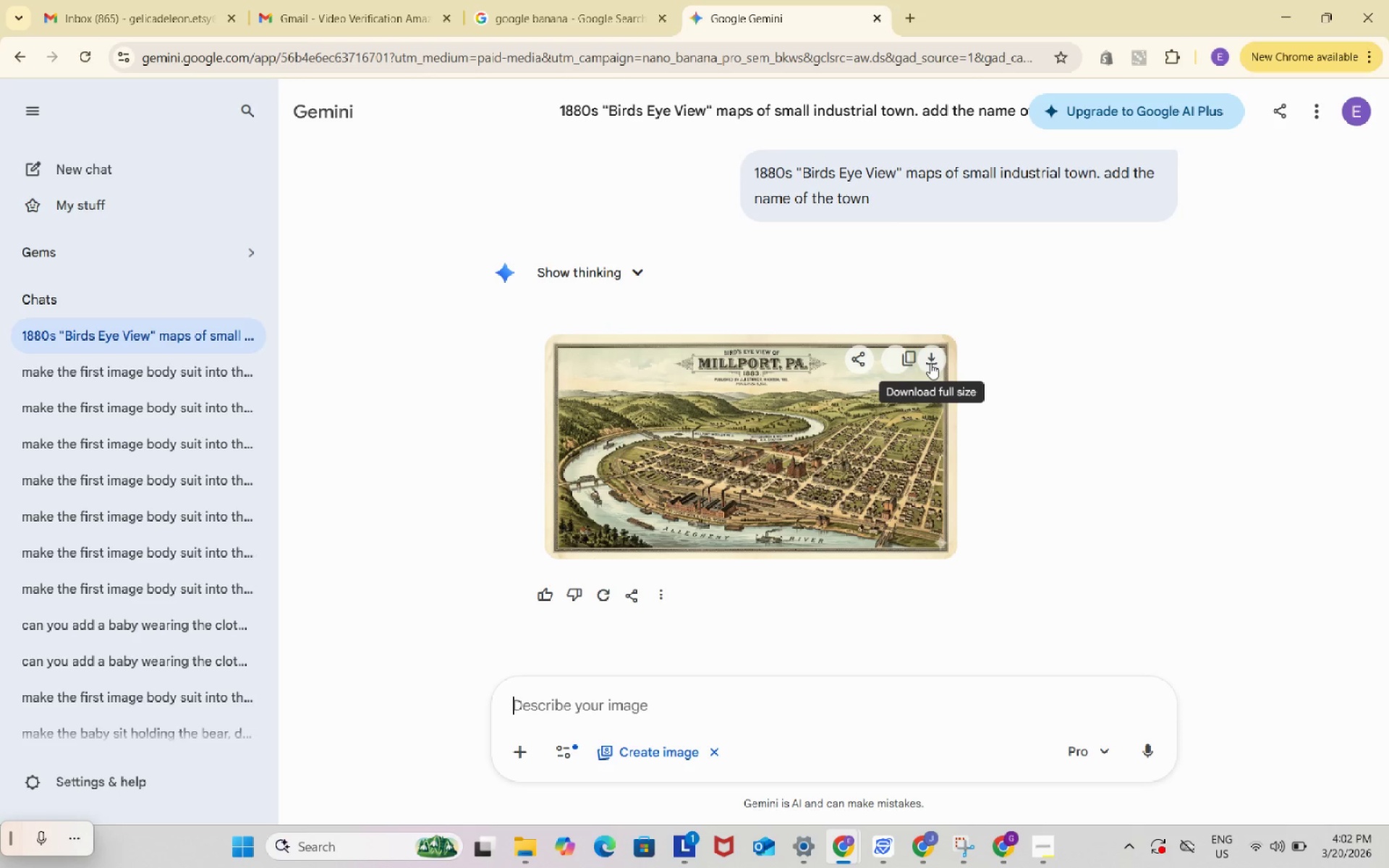 
wait(12.75)
 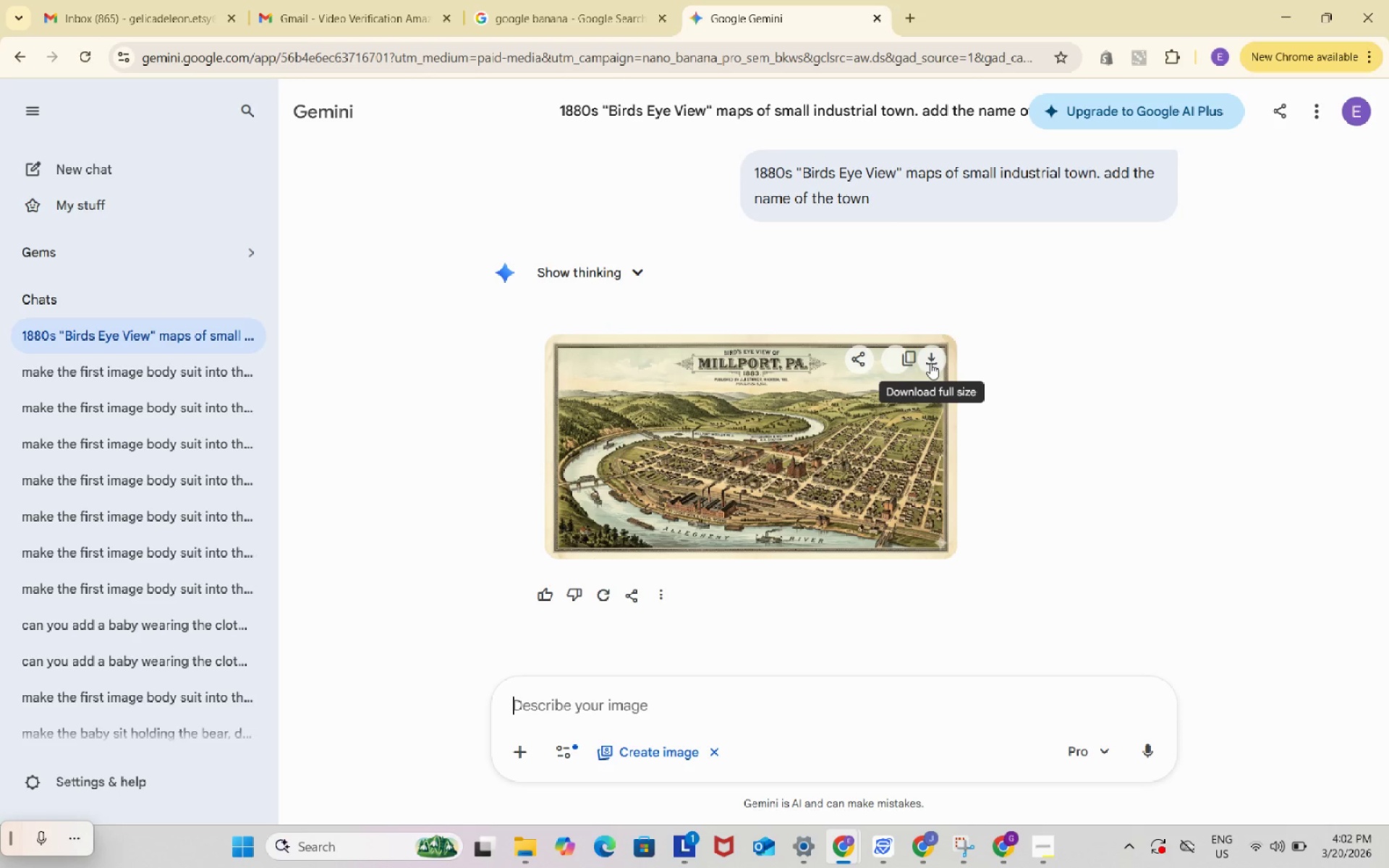 
left_click([1007, 844])
 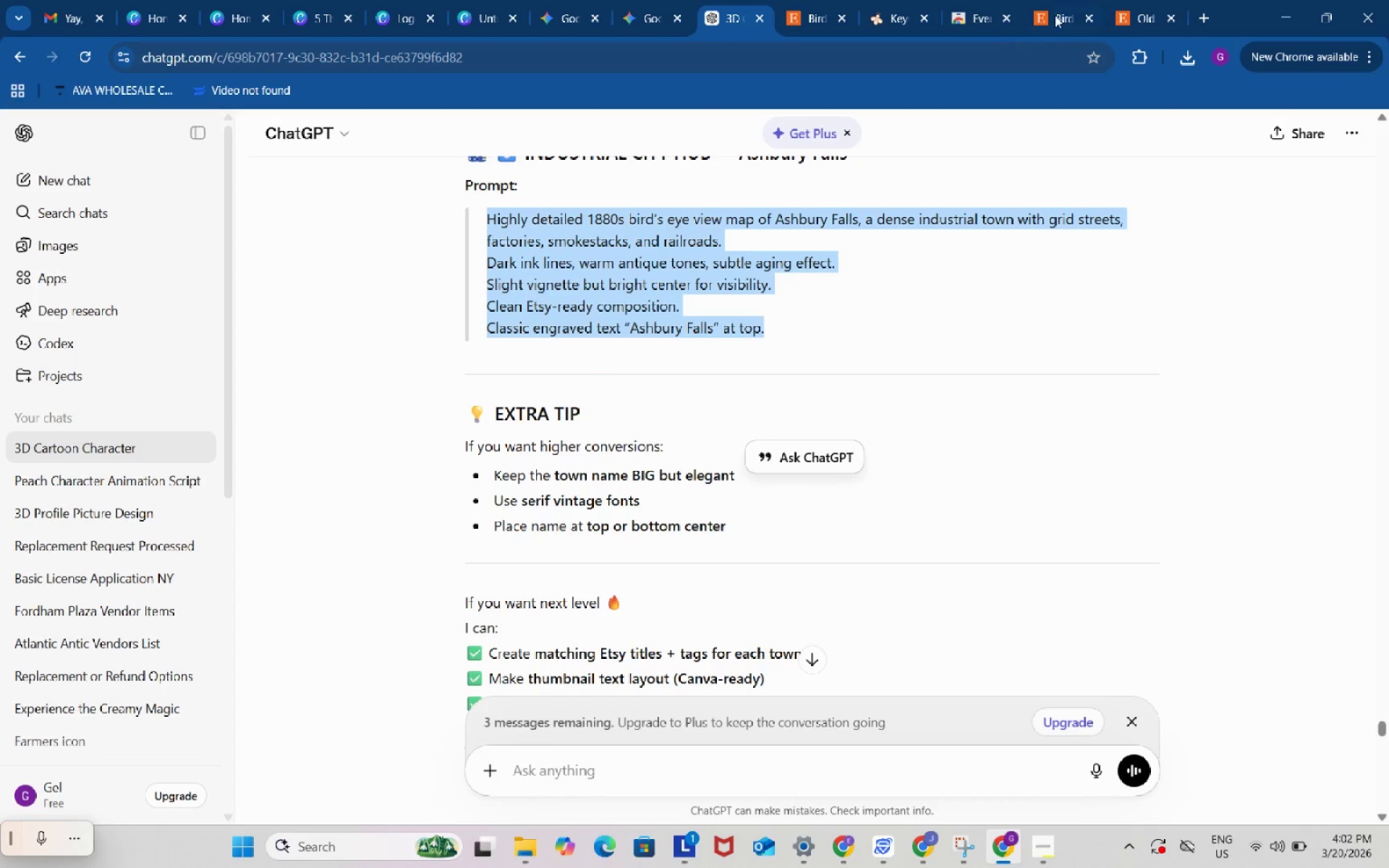 
left_click([1056, 11])
 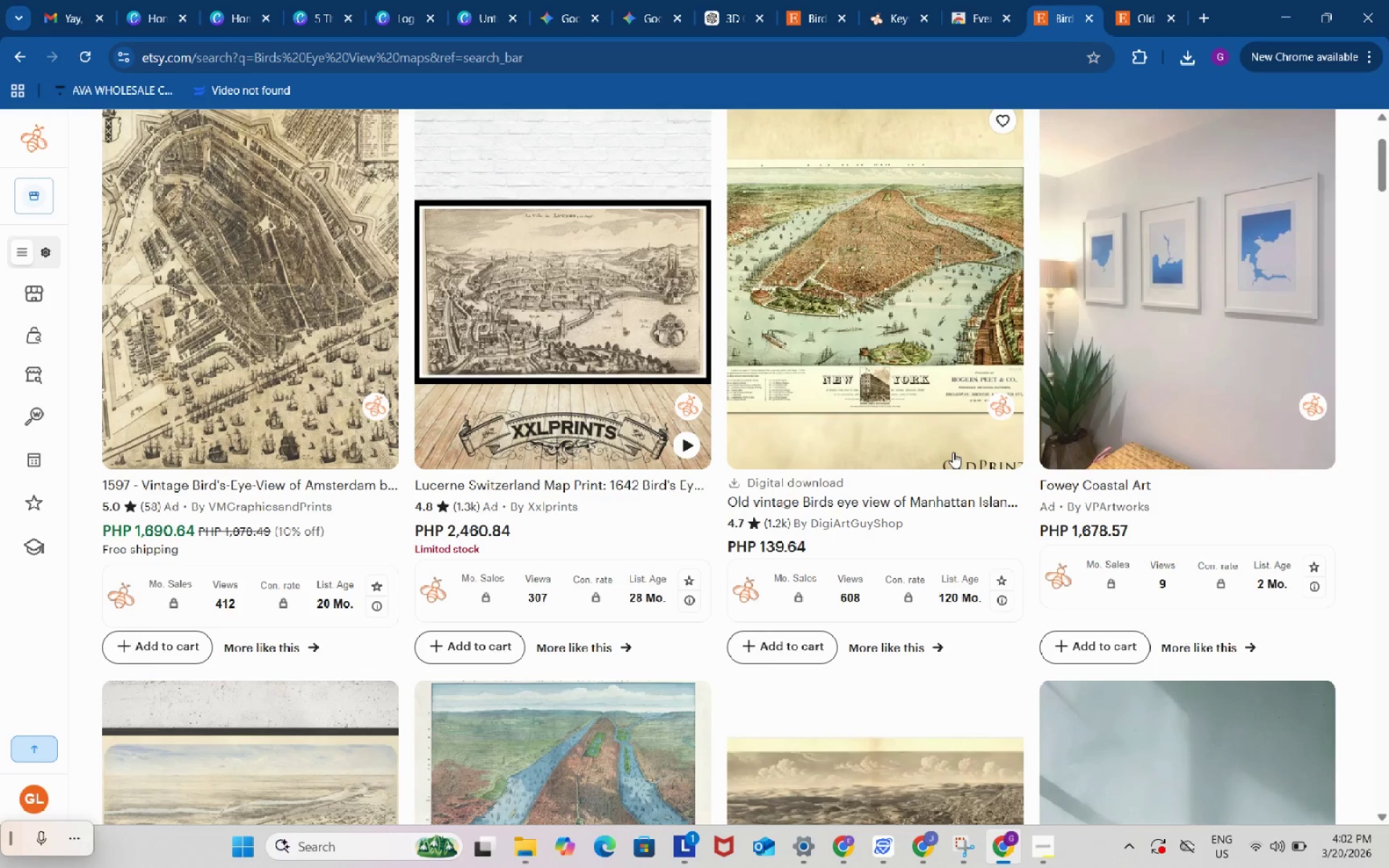 
scroll: coordinate [938, 585], scroll_direction: down, amount: 15.0
 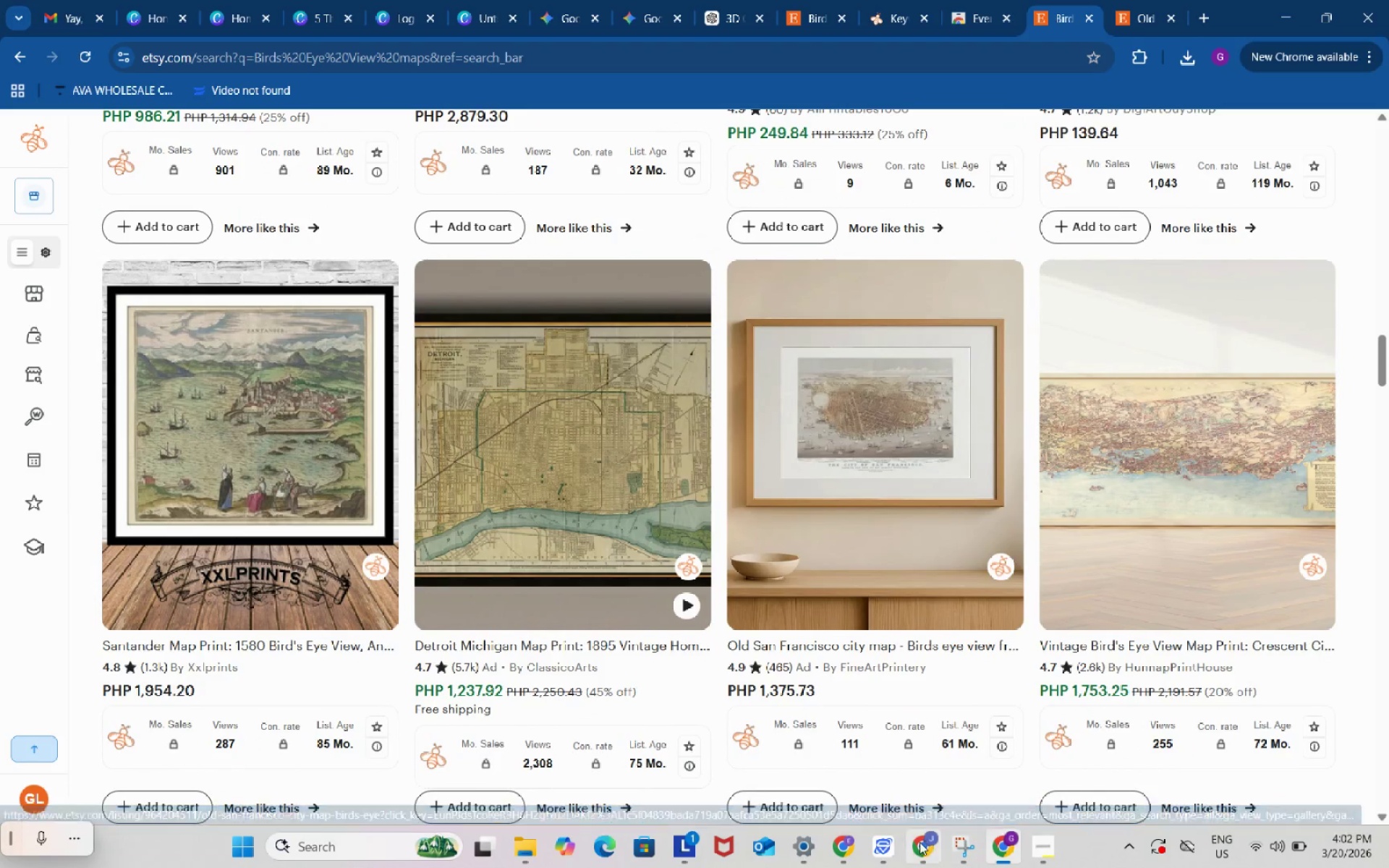 
left_click([825, 738])
 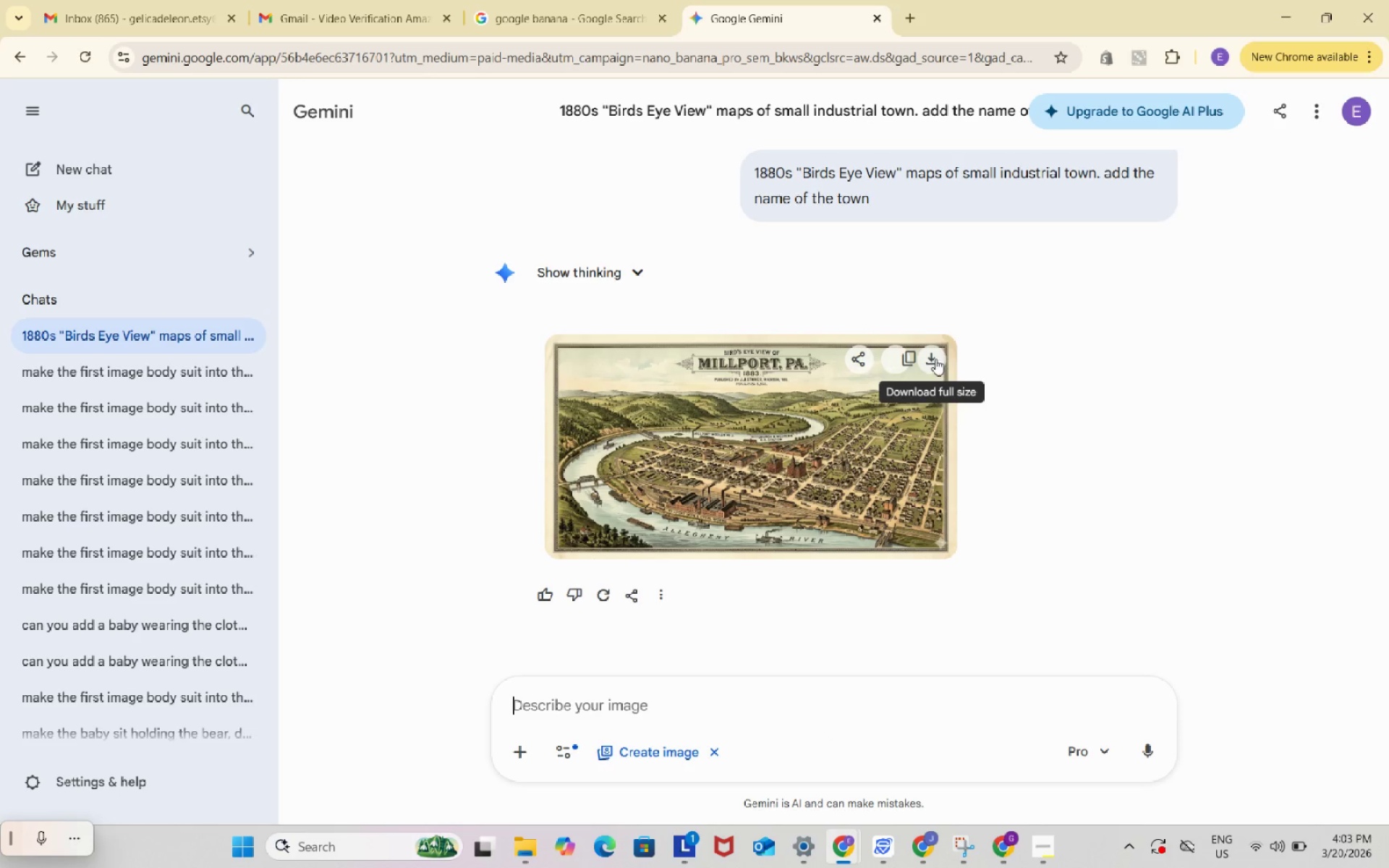 
left_click([931, 356])
 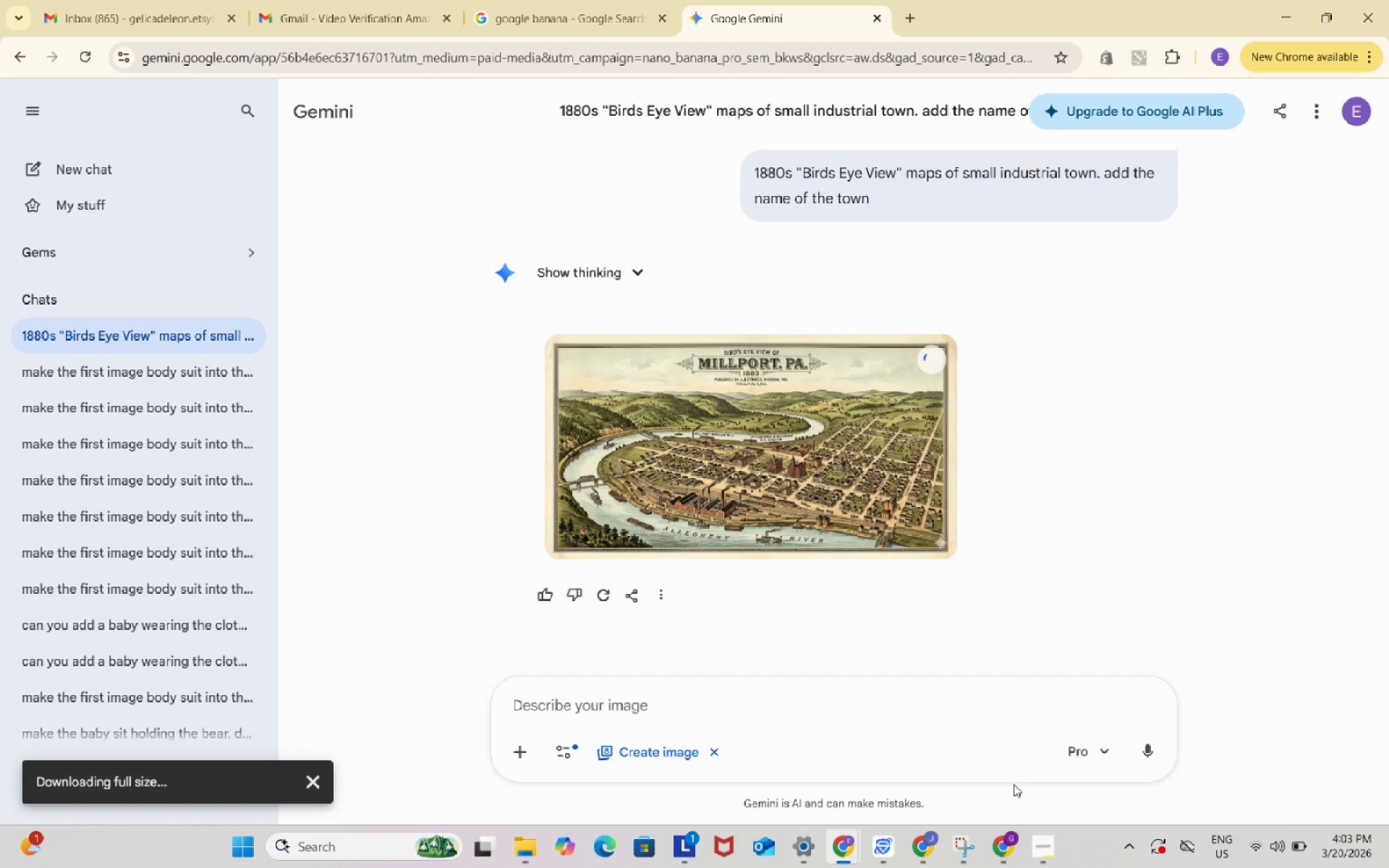 
left_click([1001, 854])
 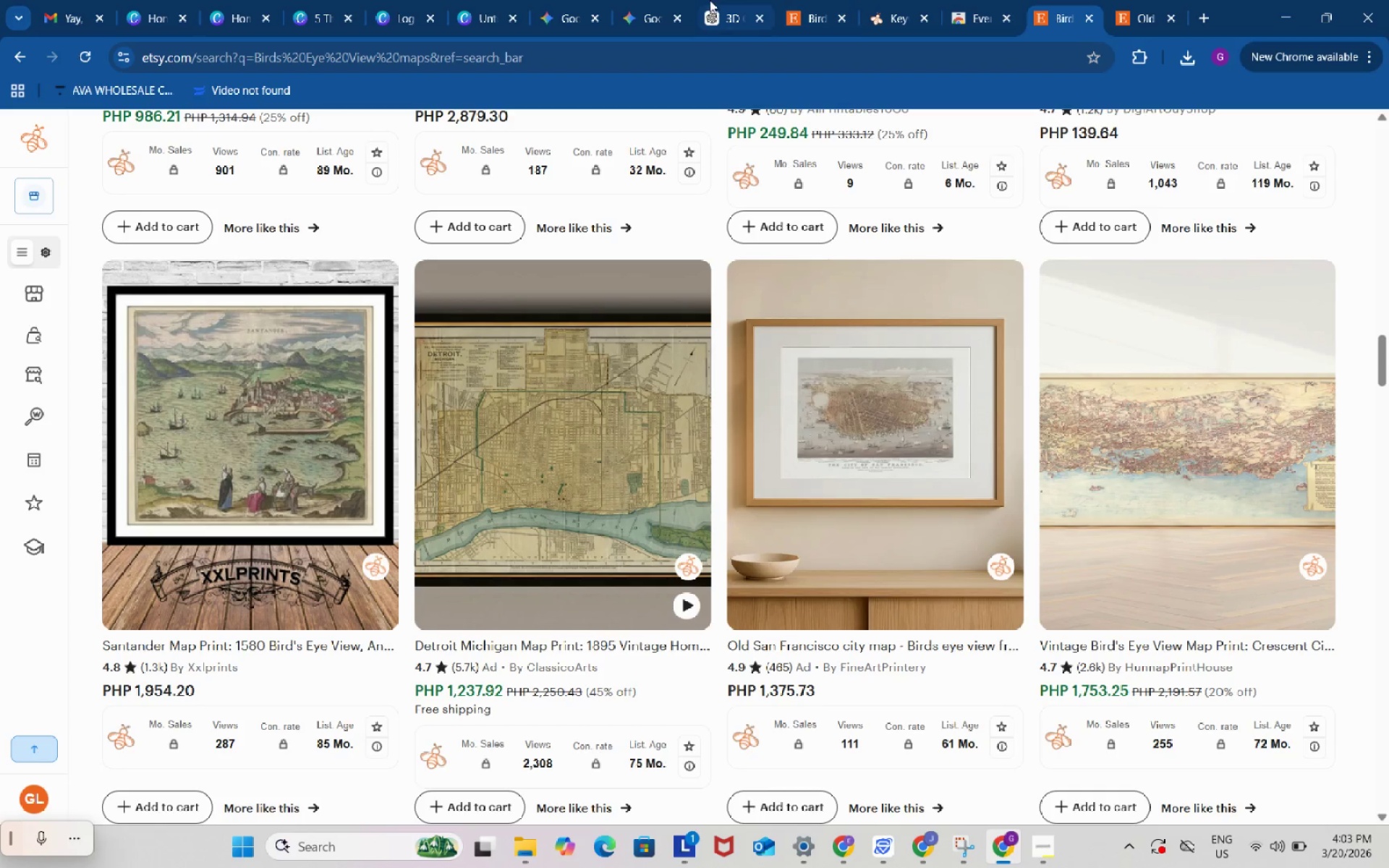 
left_click([651, 0])
 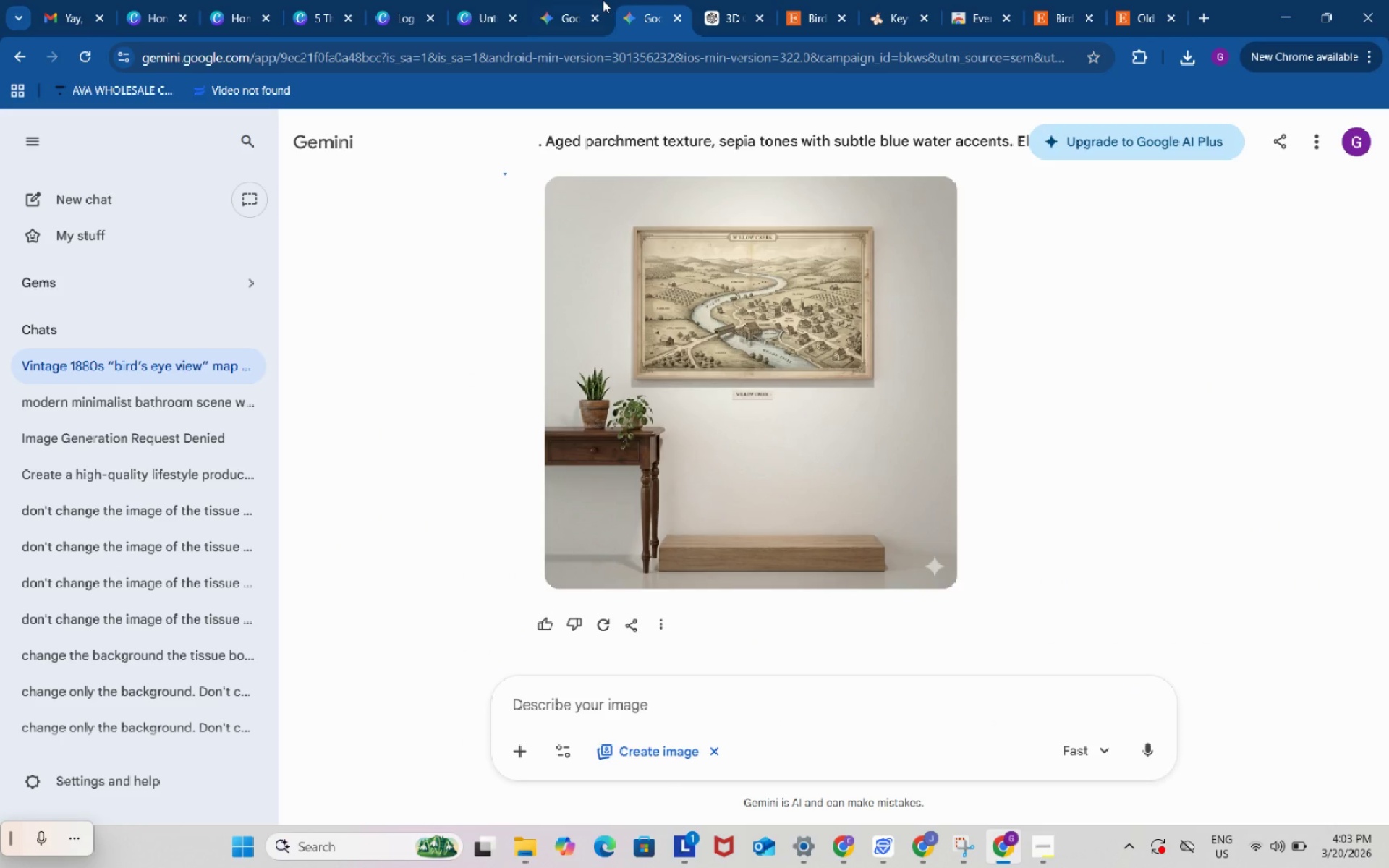 
left_click([602, 0])
 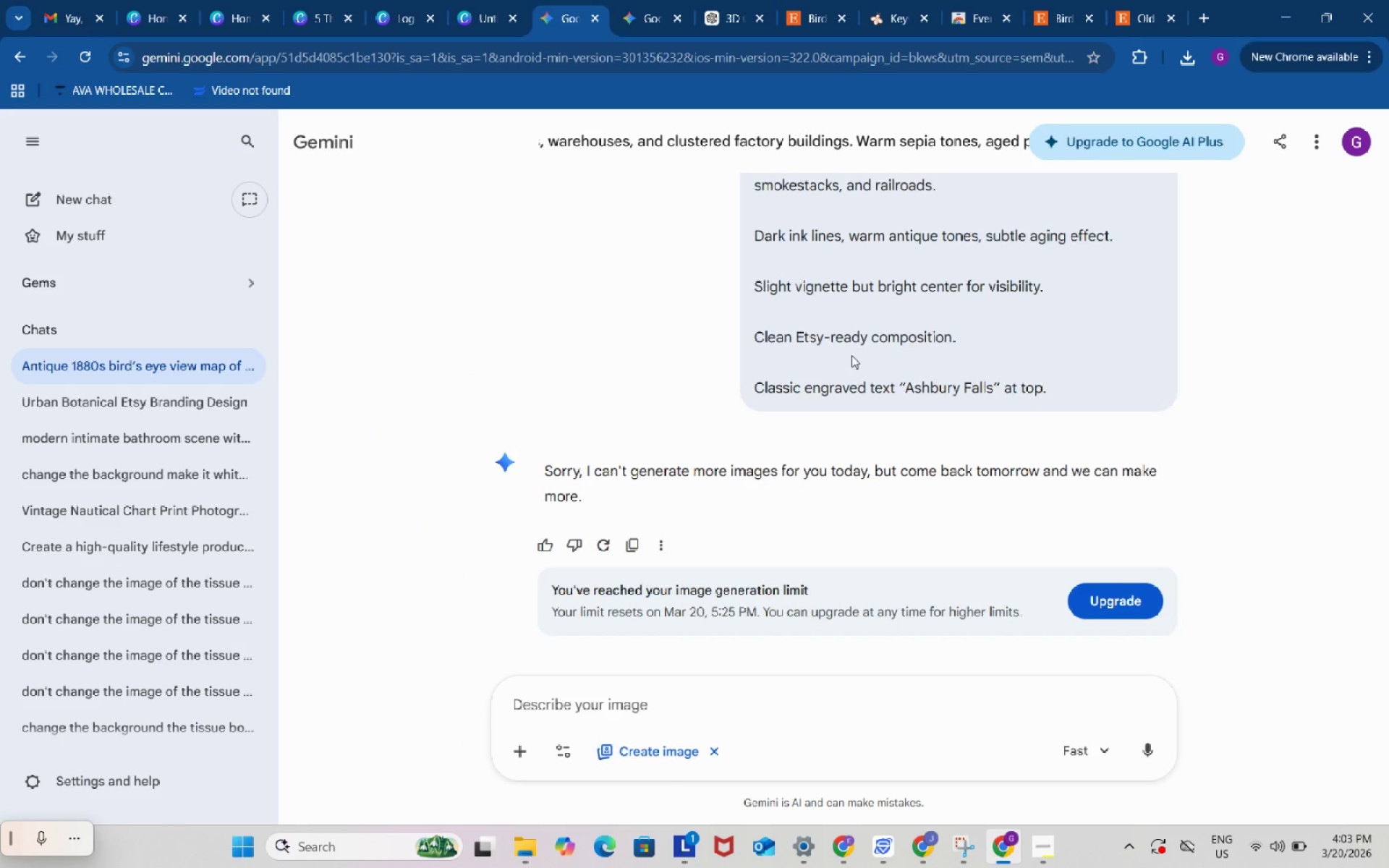 
scroll: coordinate [815, 274], scroll_direction: up, amount: 16.0
 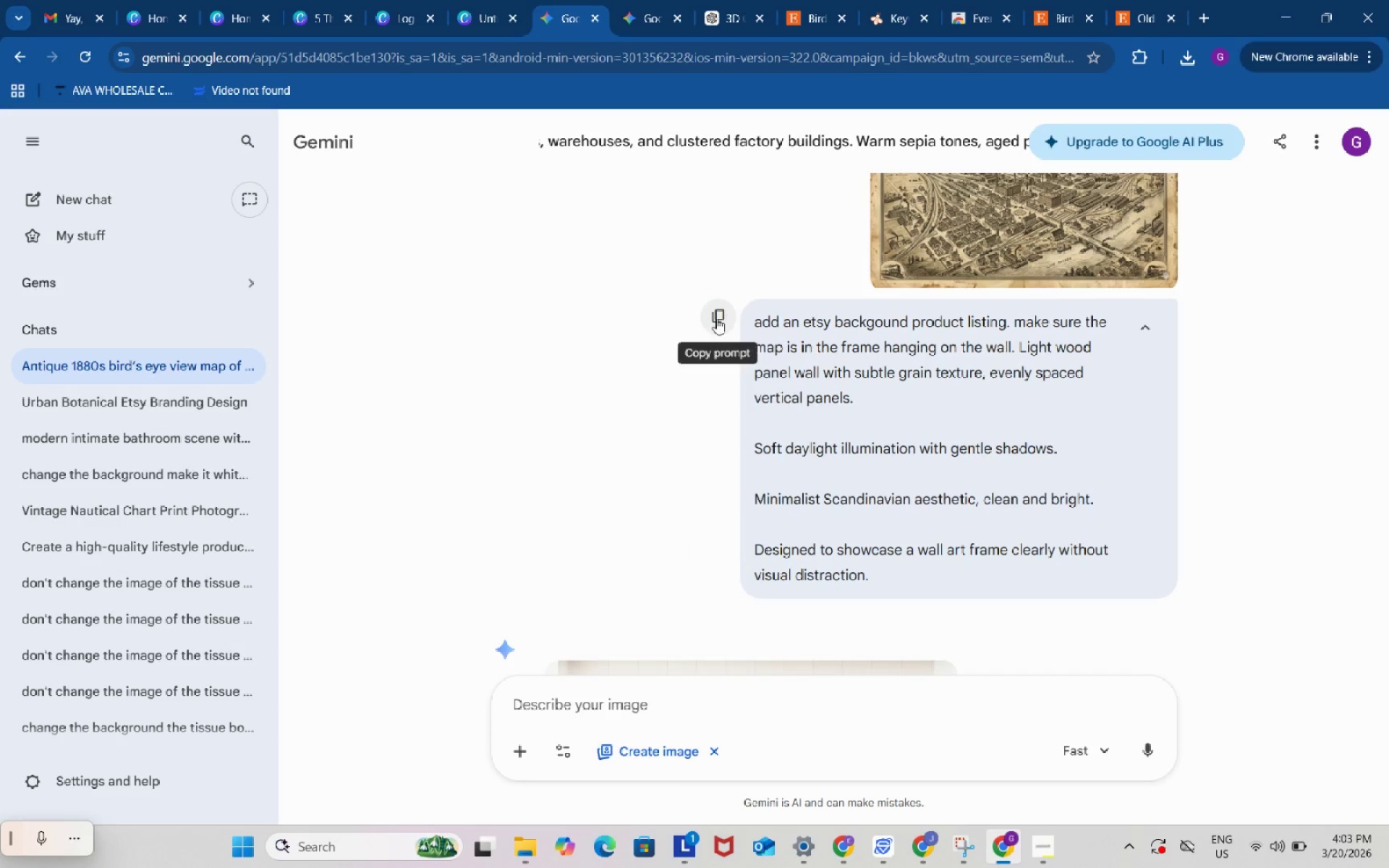 
left_click([716, 318])
 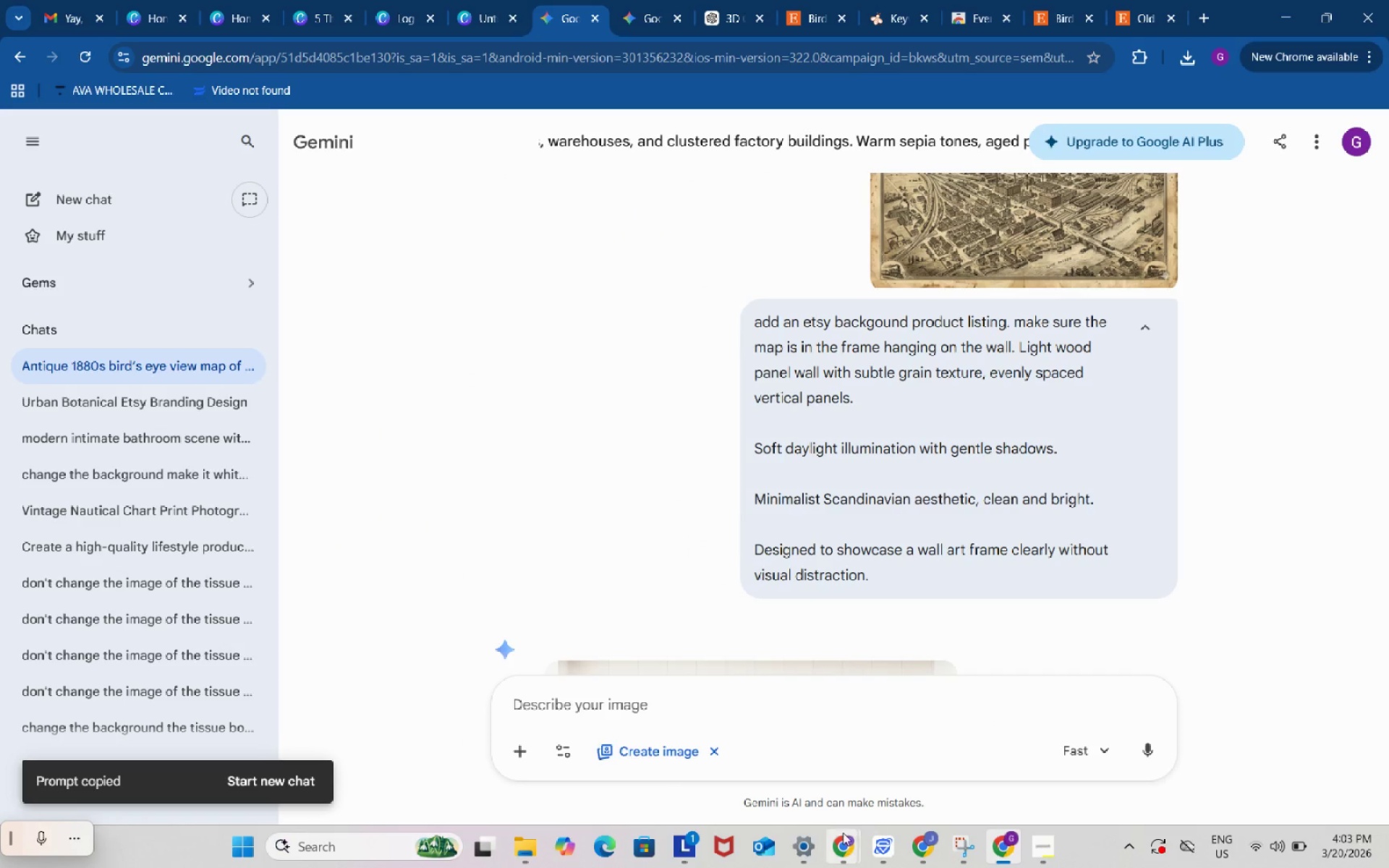 
left_click([843, 838])
 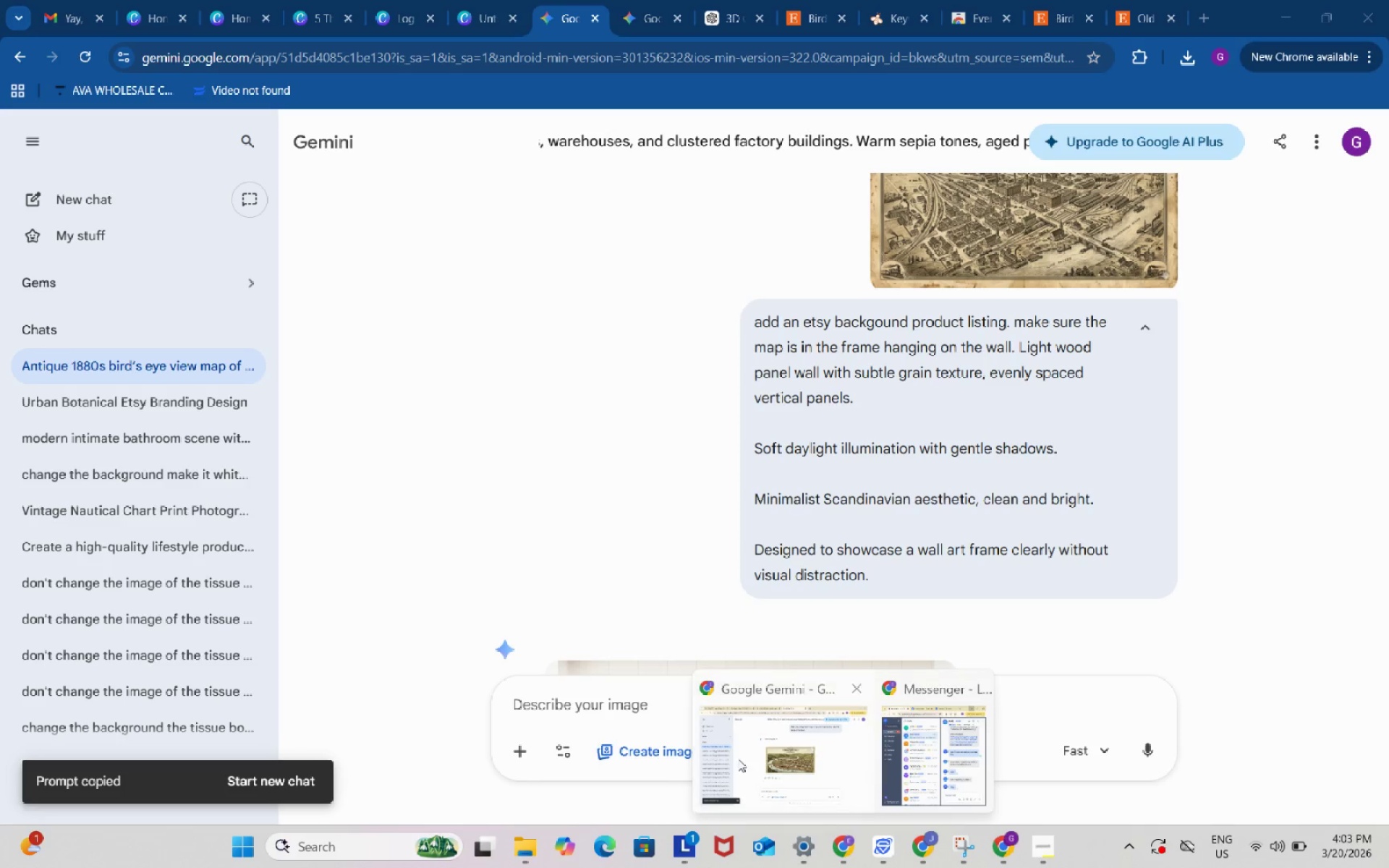 
left_click([734, 756])
 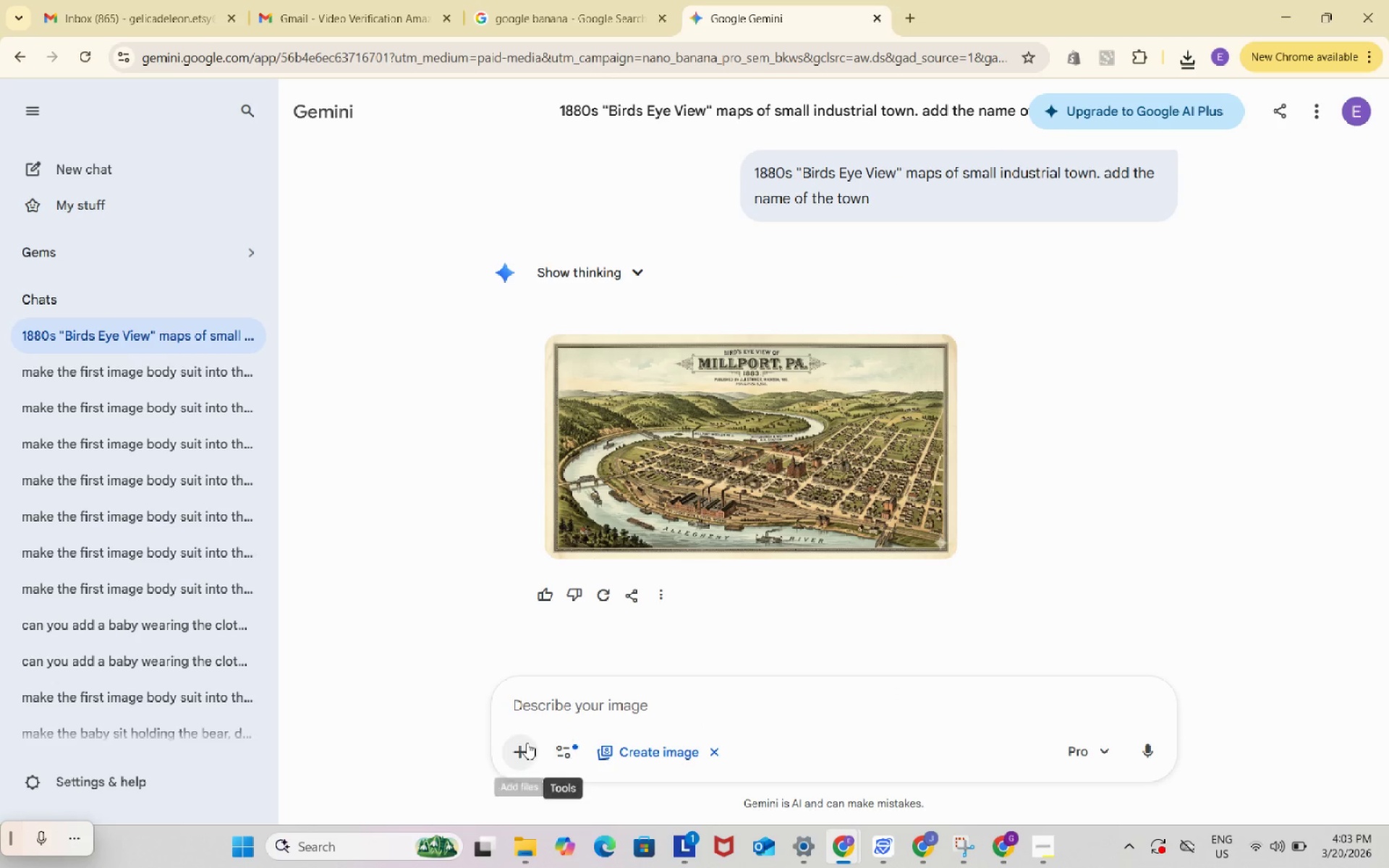 
left_click([522, 743])
 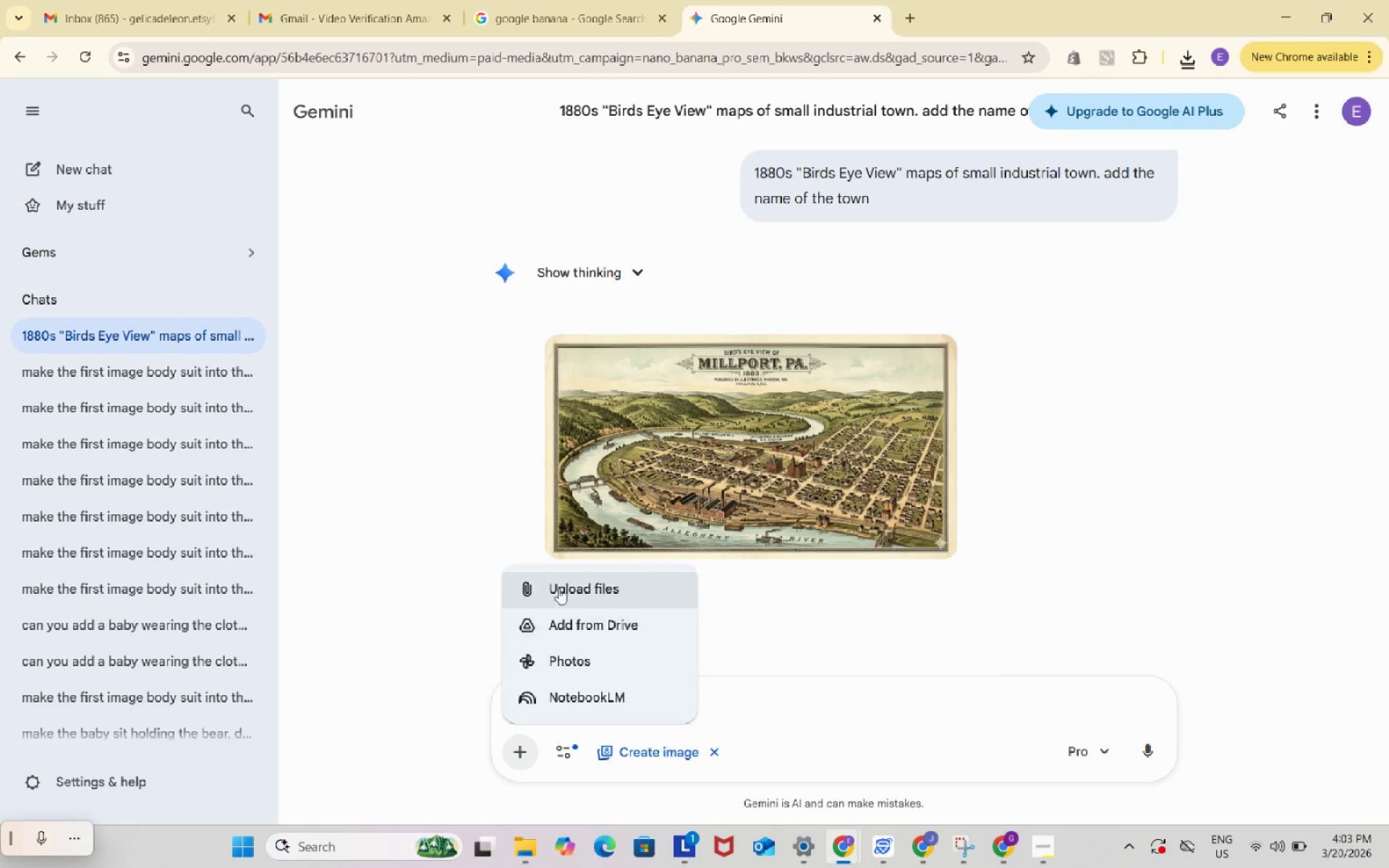 
left_click([561, 581])
 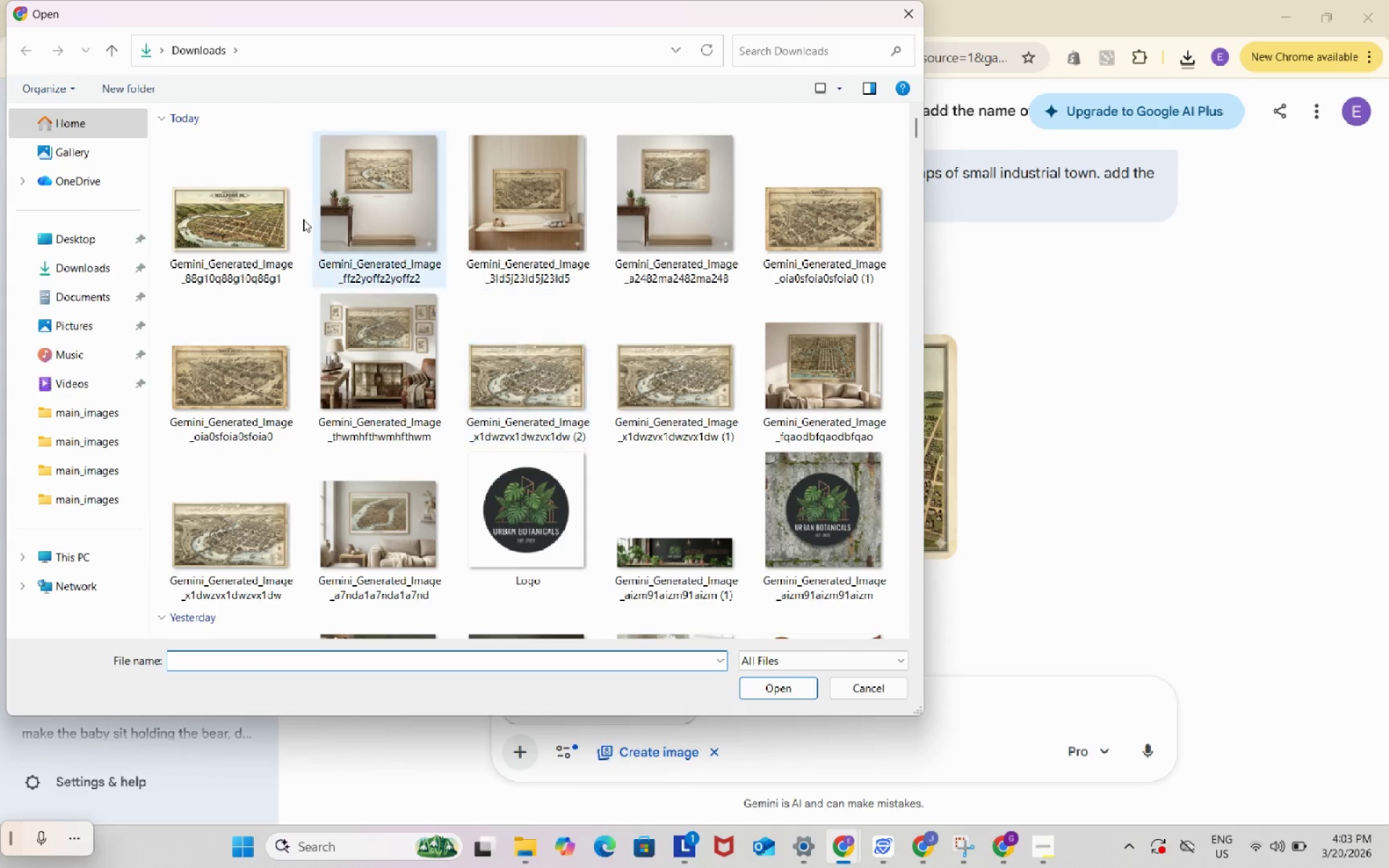 
left_click([202, 207])
 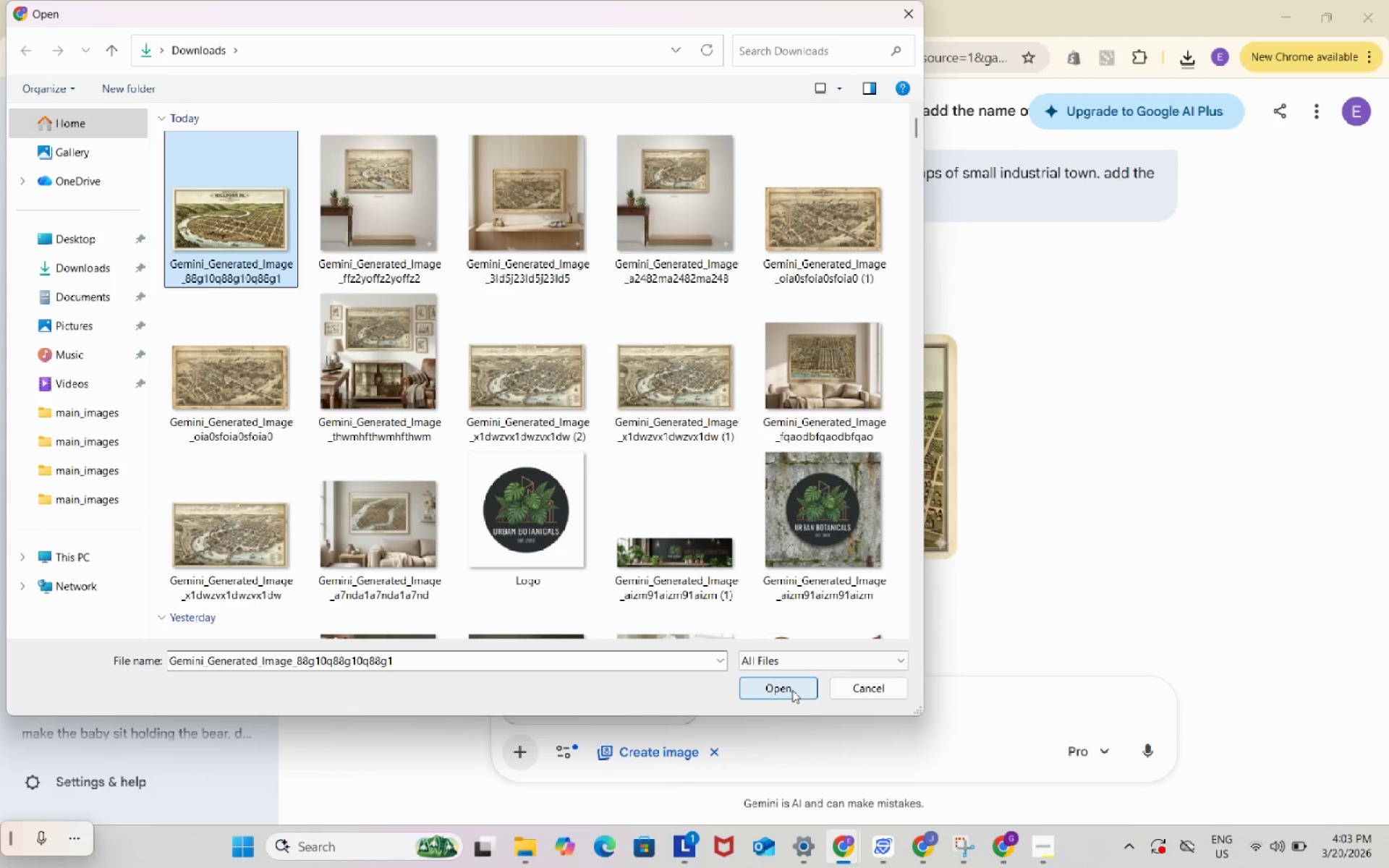 
left_click([792, 690])
 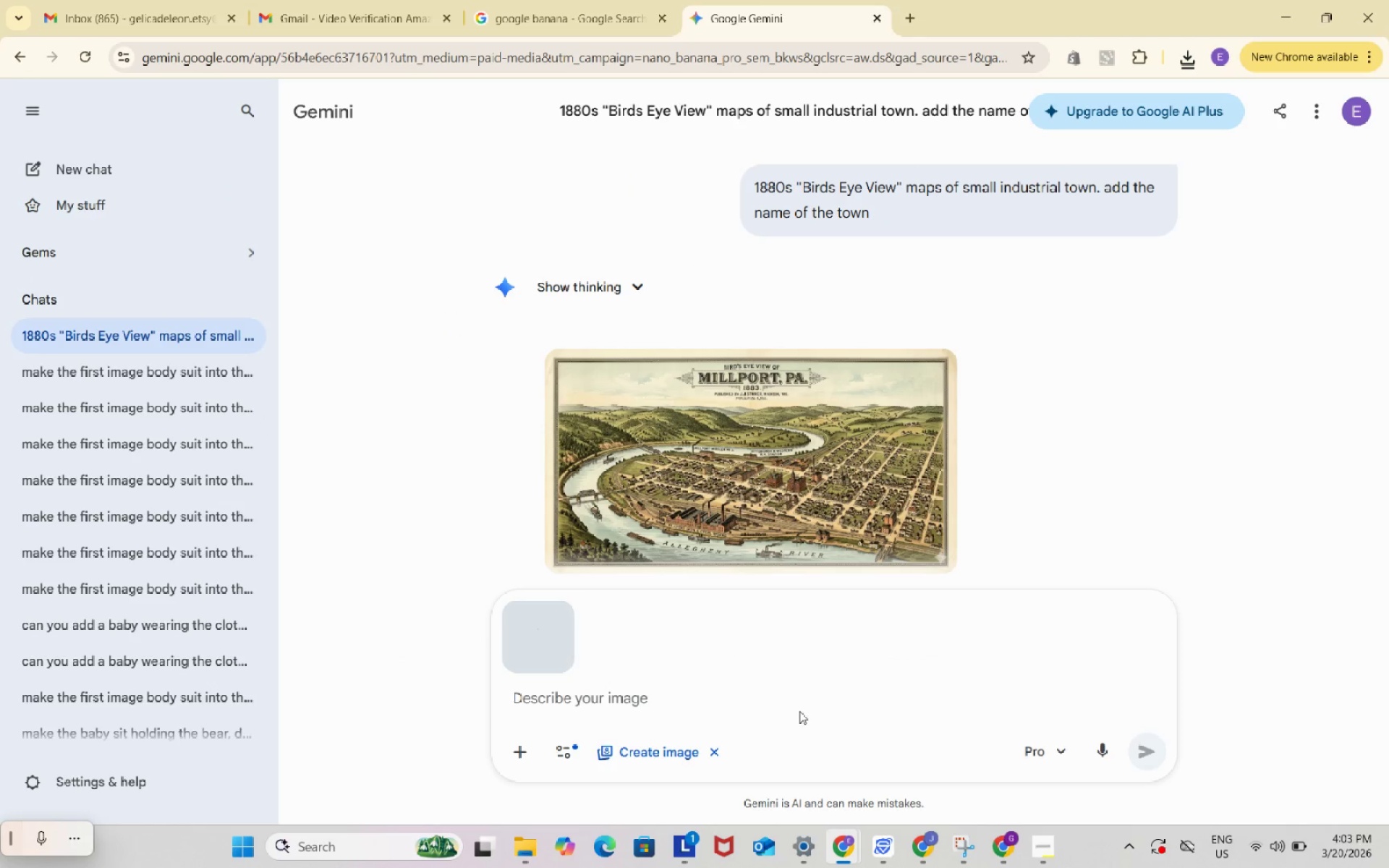 
key(Control+ControlLeft)
 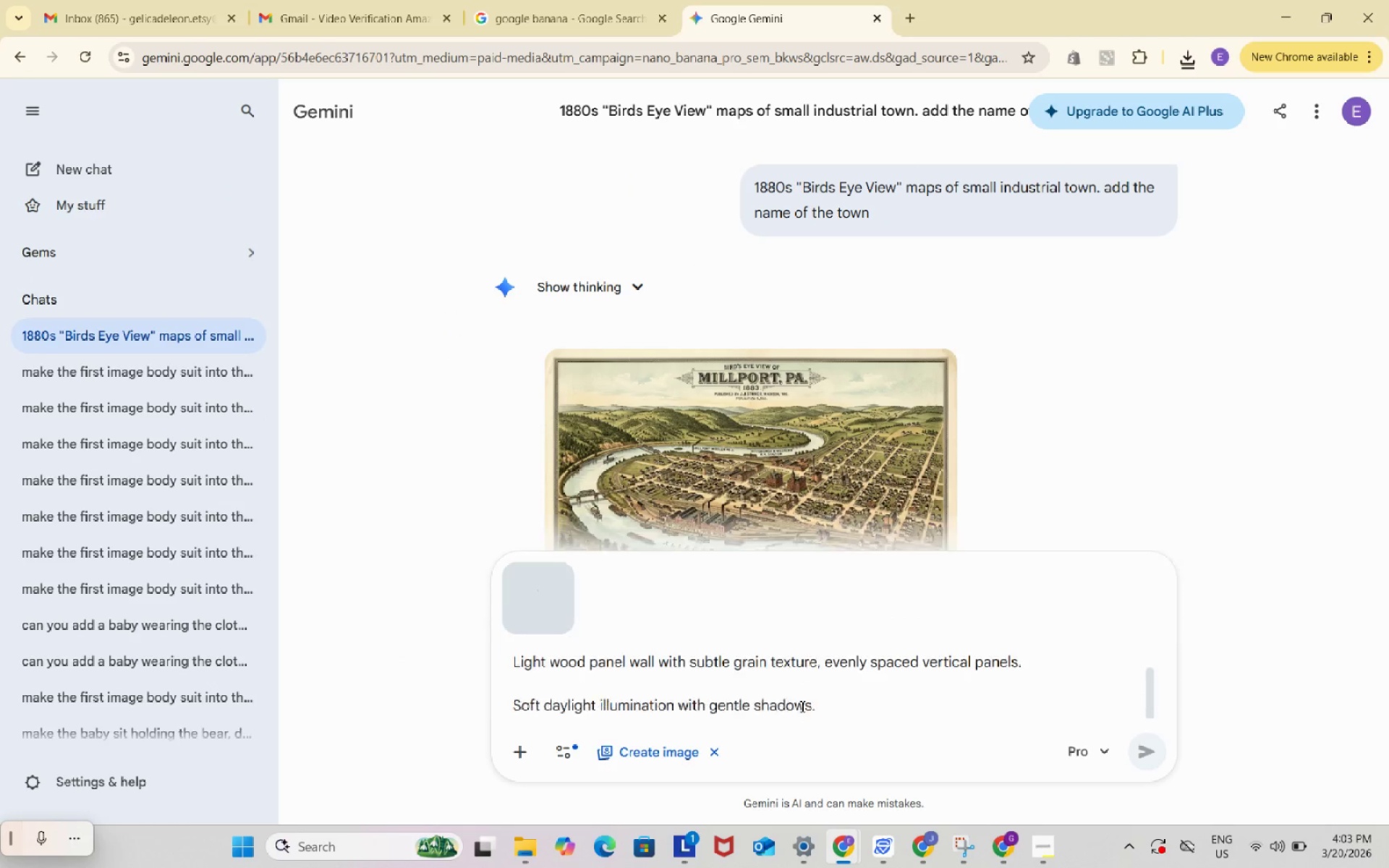 
key(Control+V)
 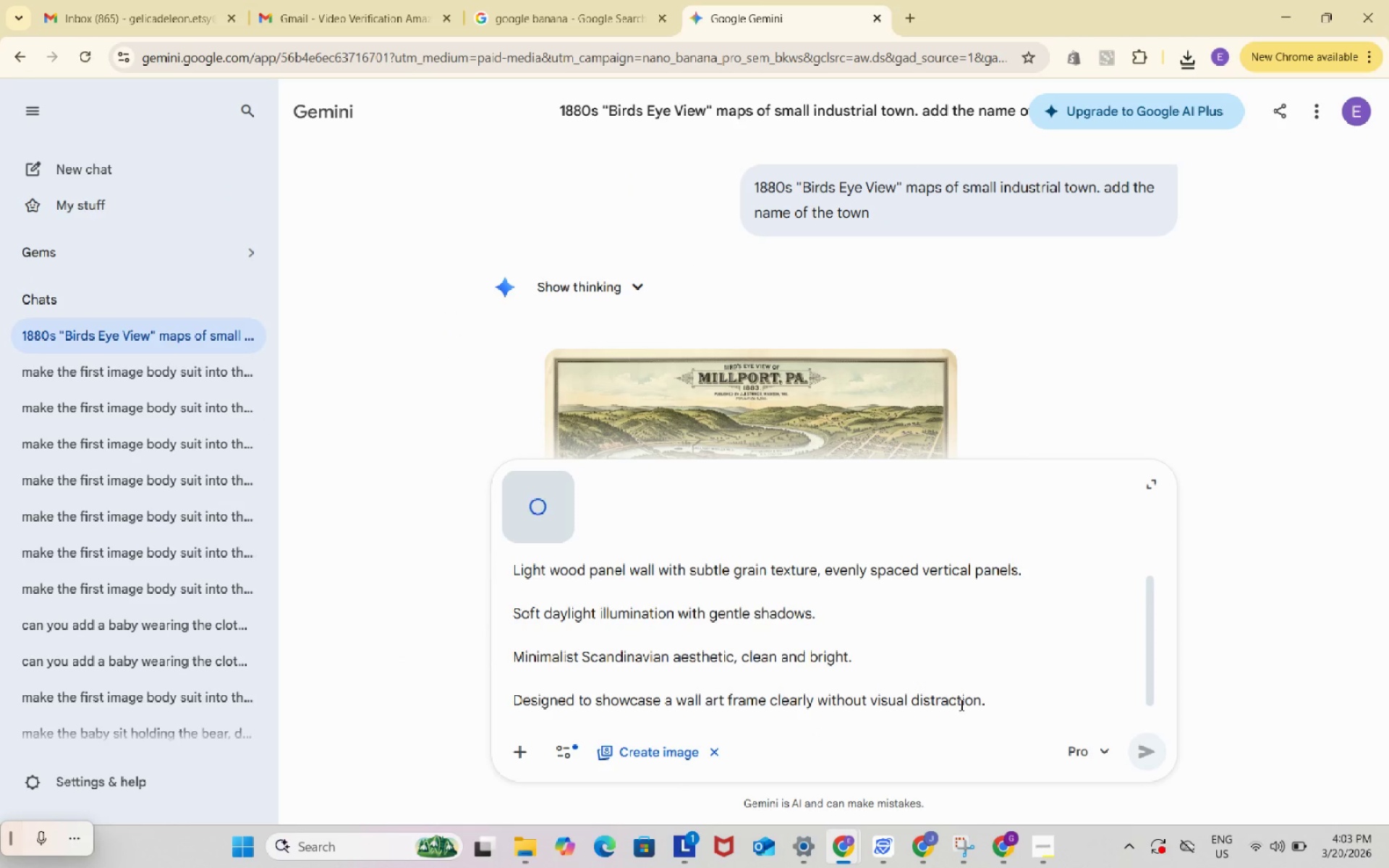 
scroll: coordinate [964, 695], scroll_direction: up, amount: 4.0
 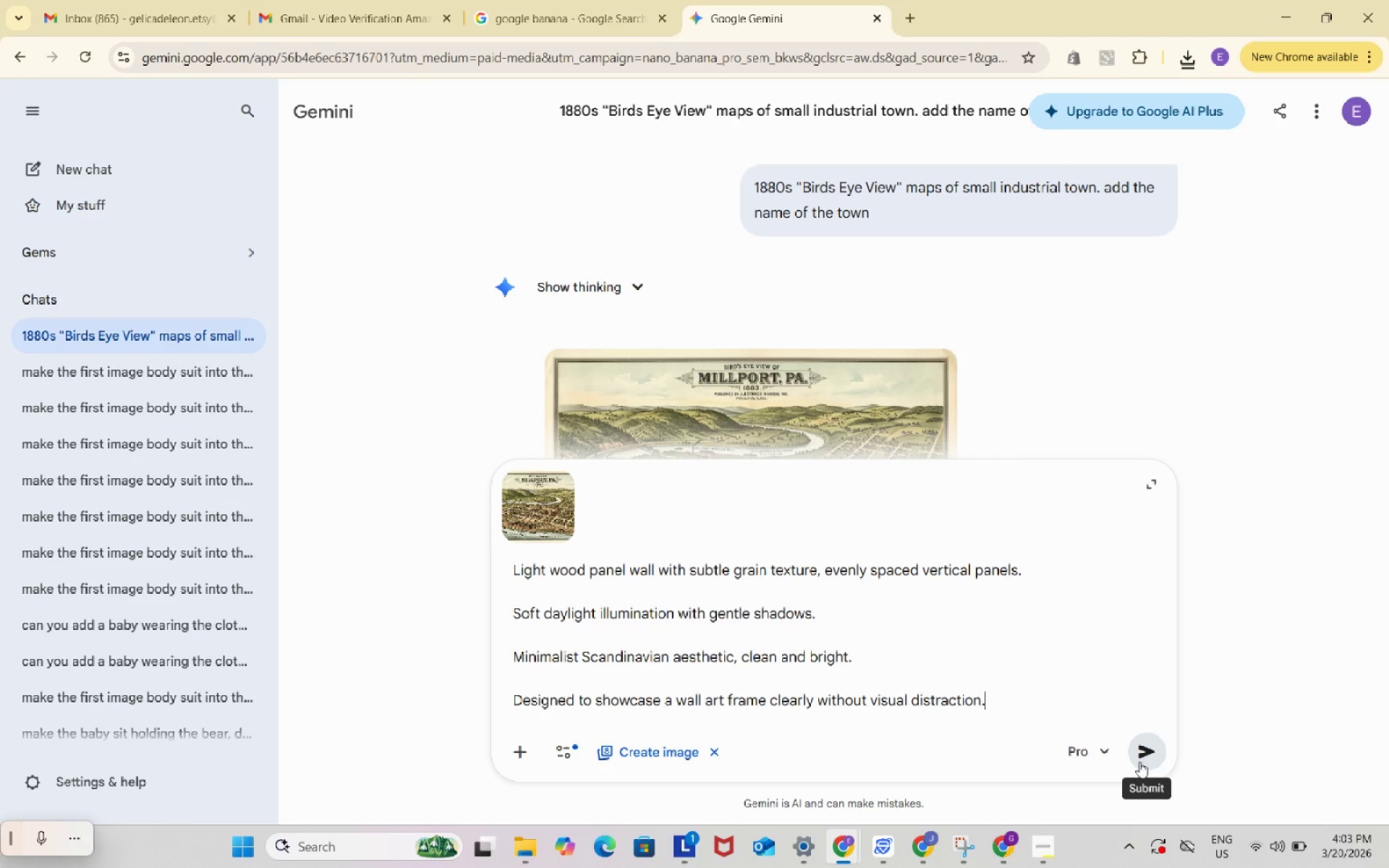 
left_click([1142, 760])
 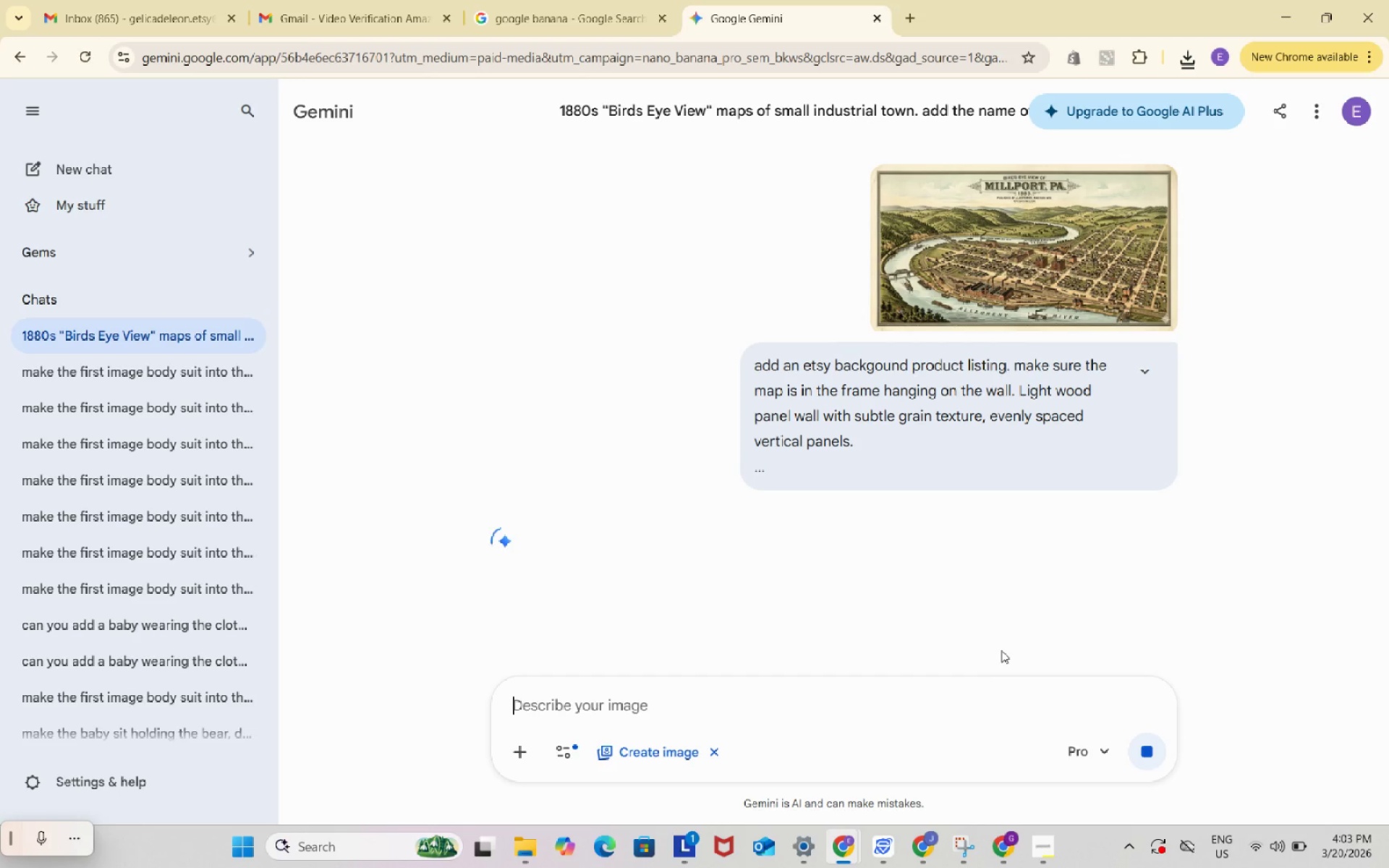 
wait(13.03)
 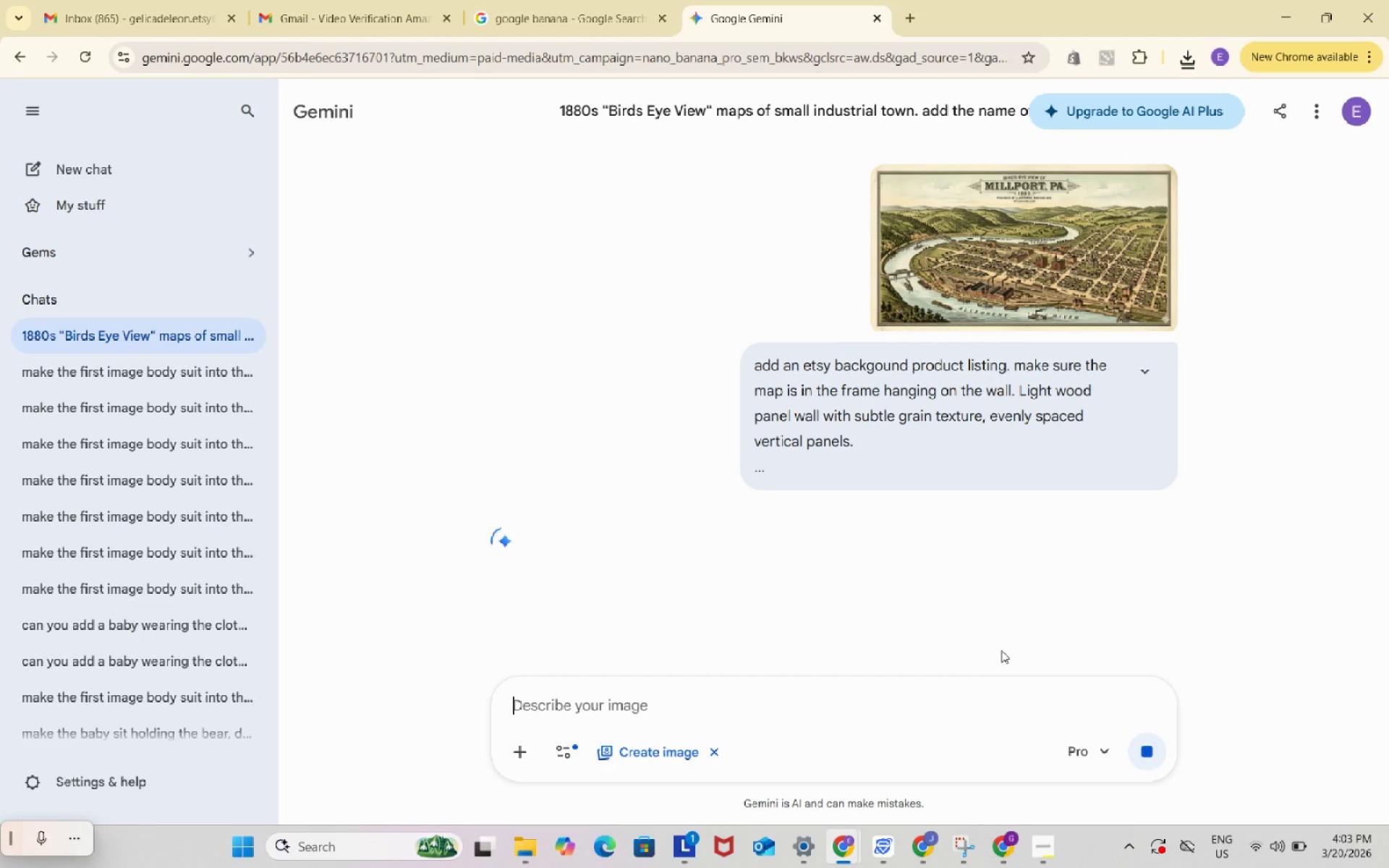 
left_click([1045, 738])